 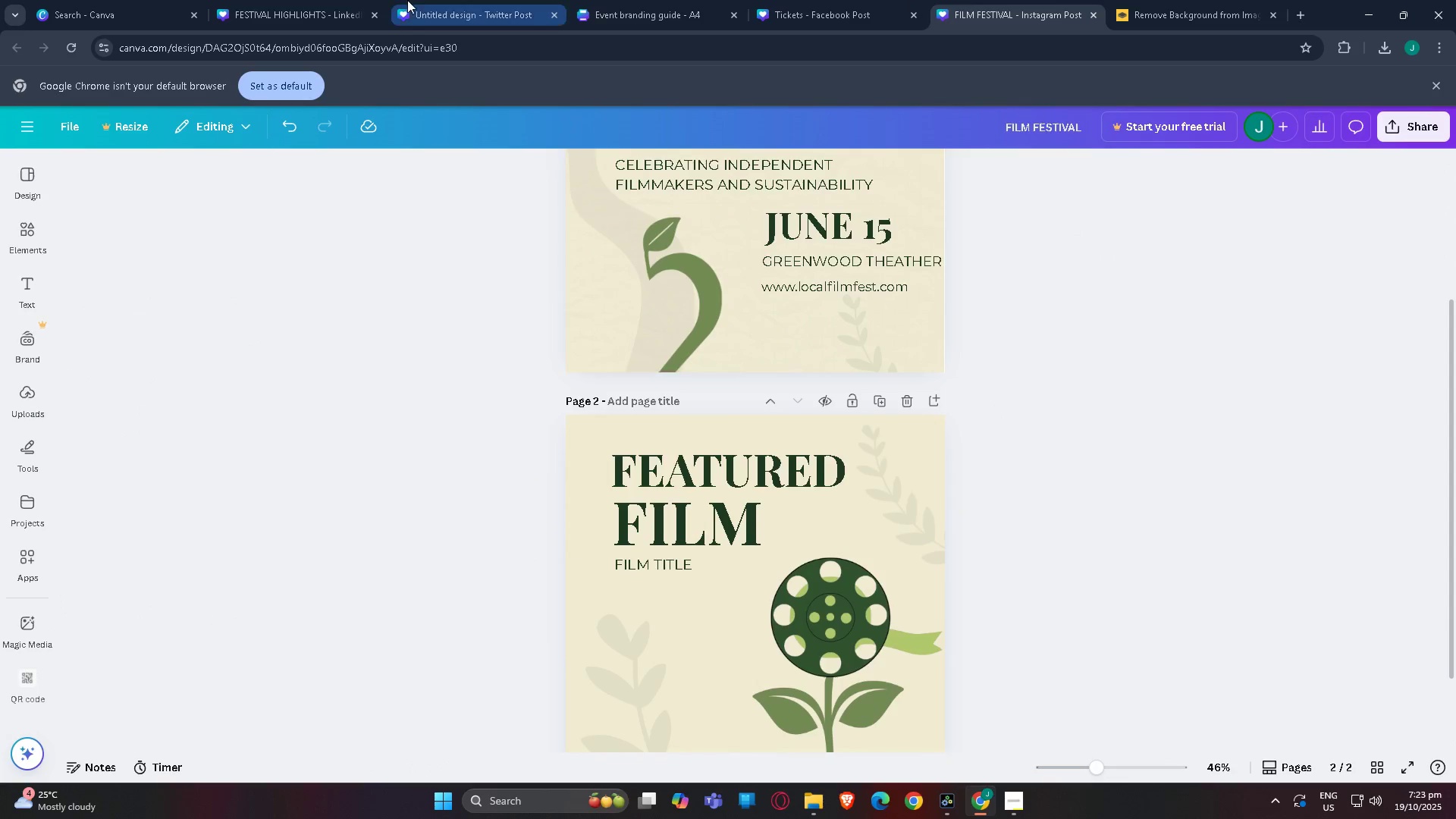 
left_click([639, 0])
 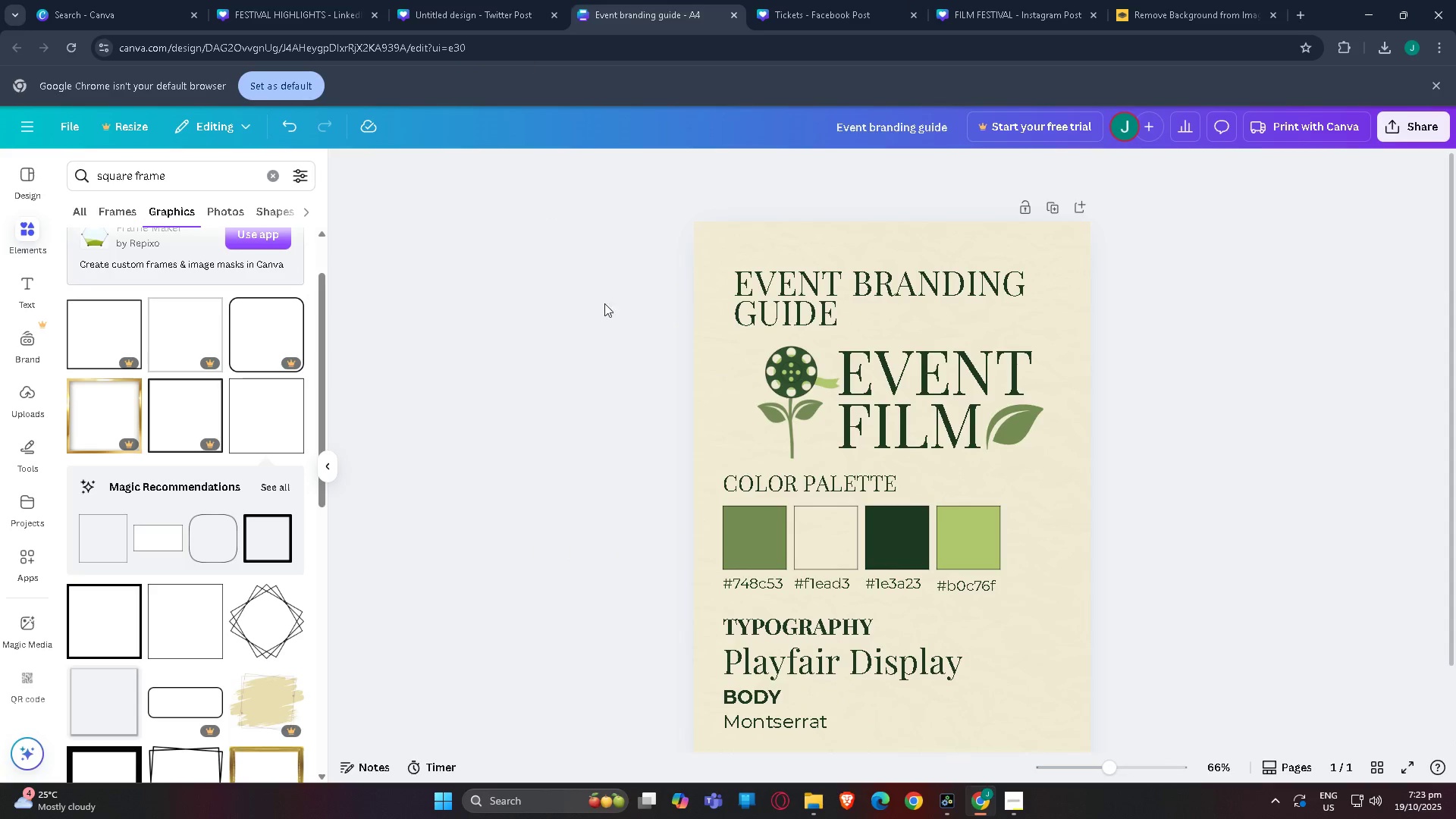 
scroll: coordinate [588, 304], scroll_direction: down, amount: 2.0
 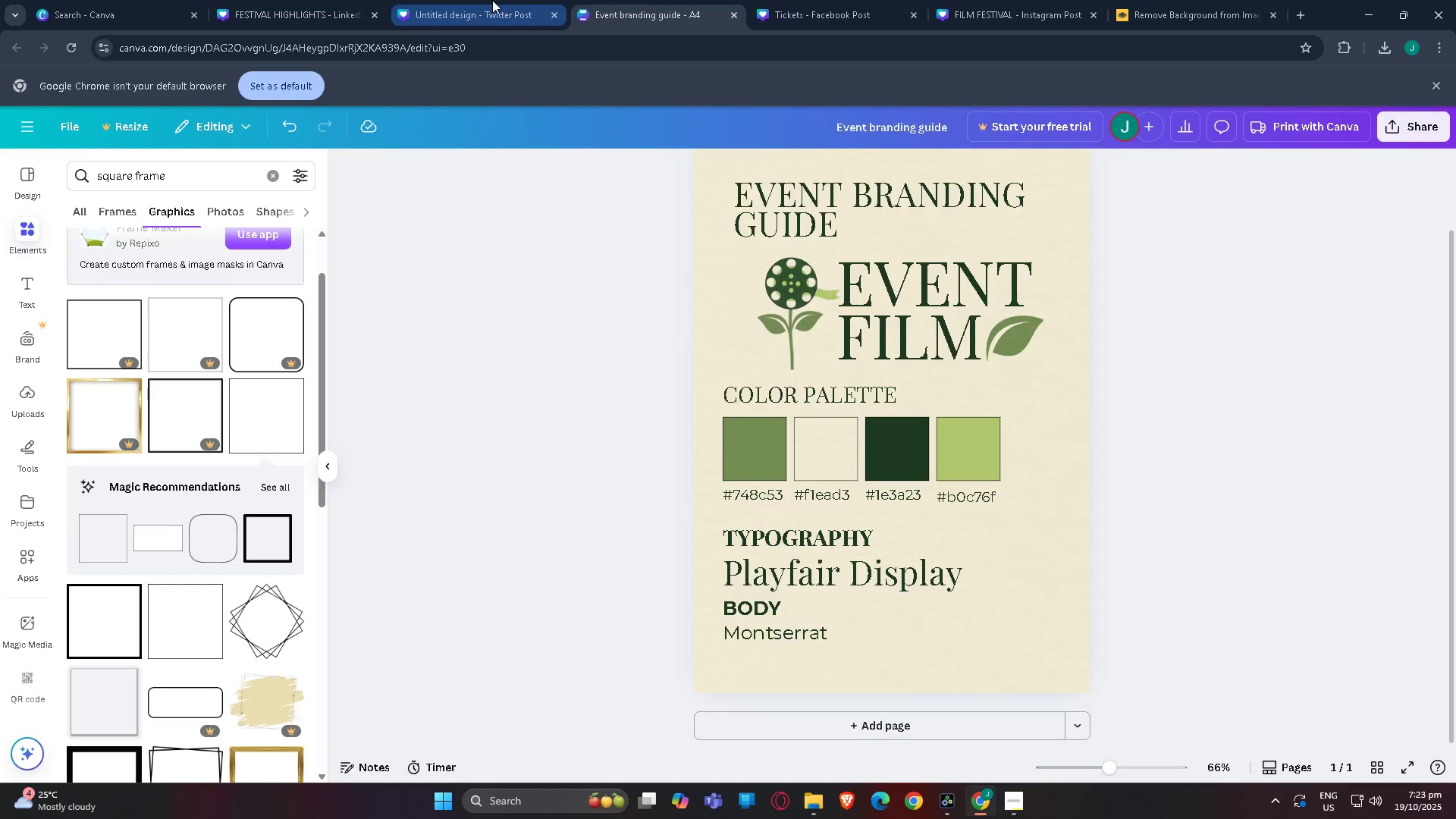 
left_click([492, 0])
 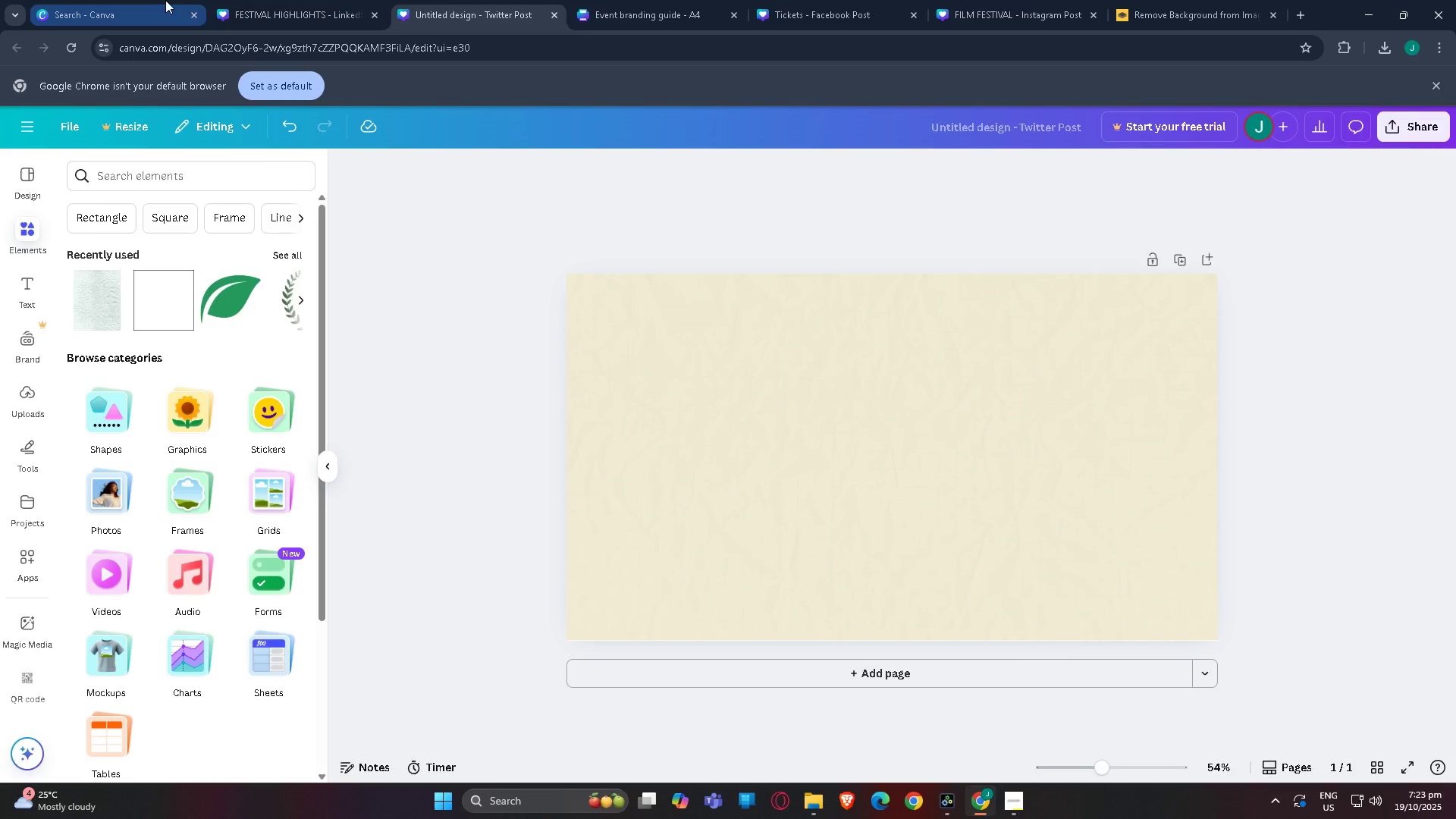 
left_click([165, 0])
 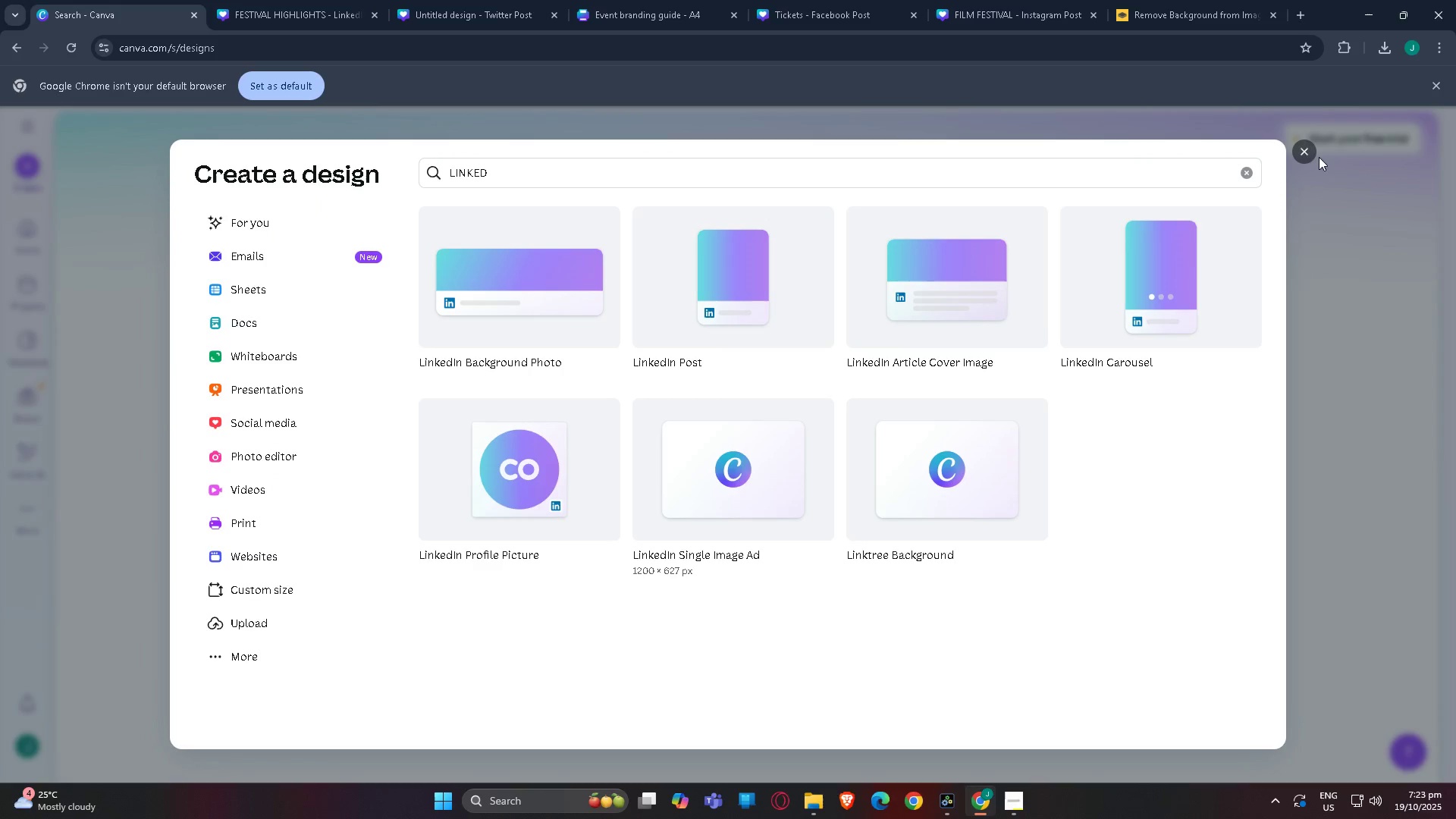 
left_click([1300, 155])
 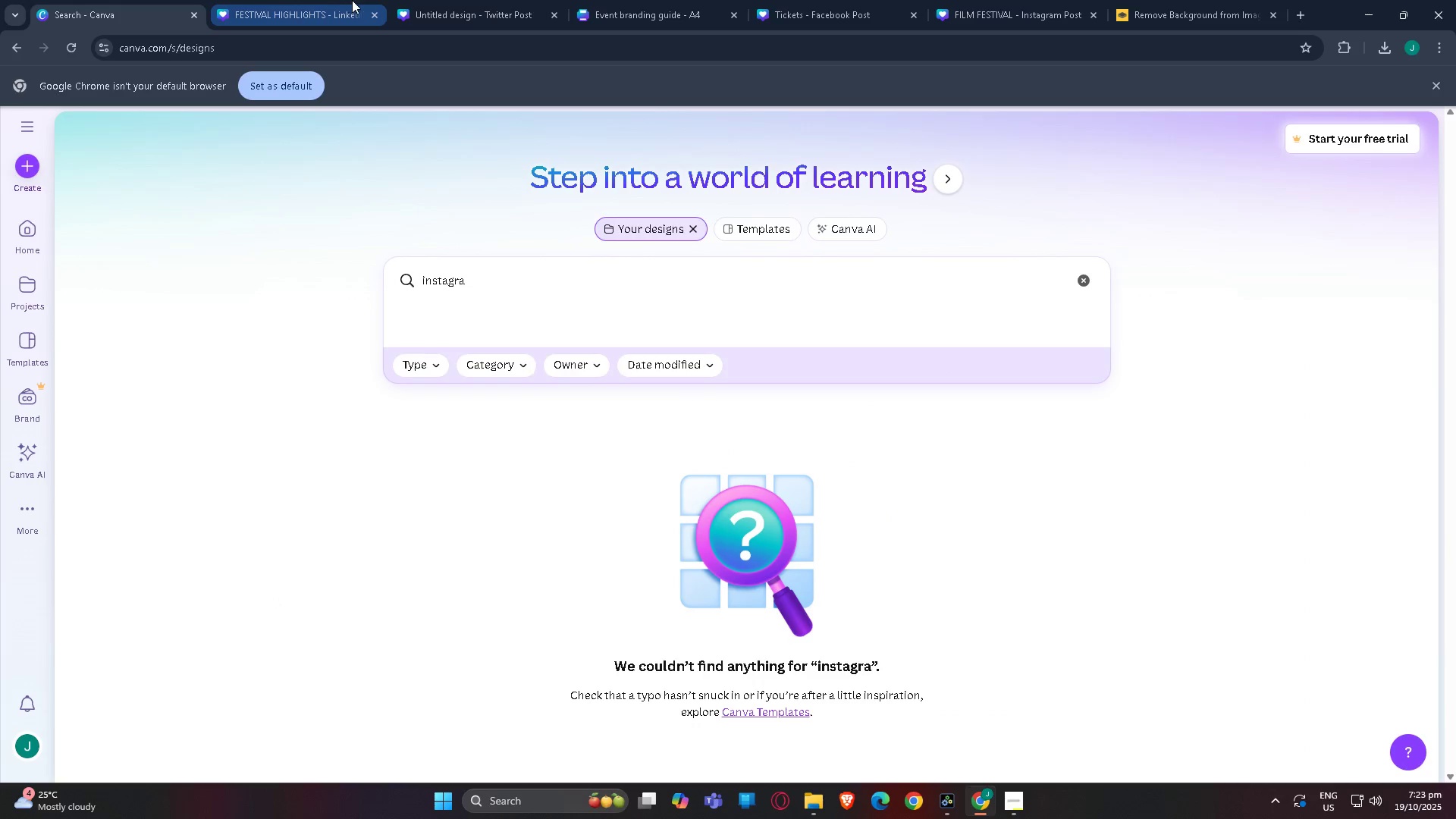 
left_click([360, 0])
 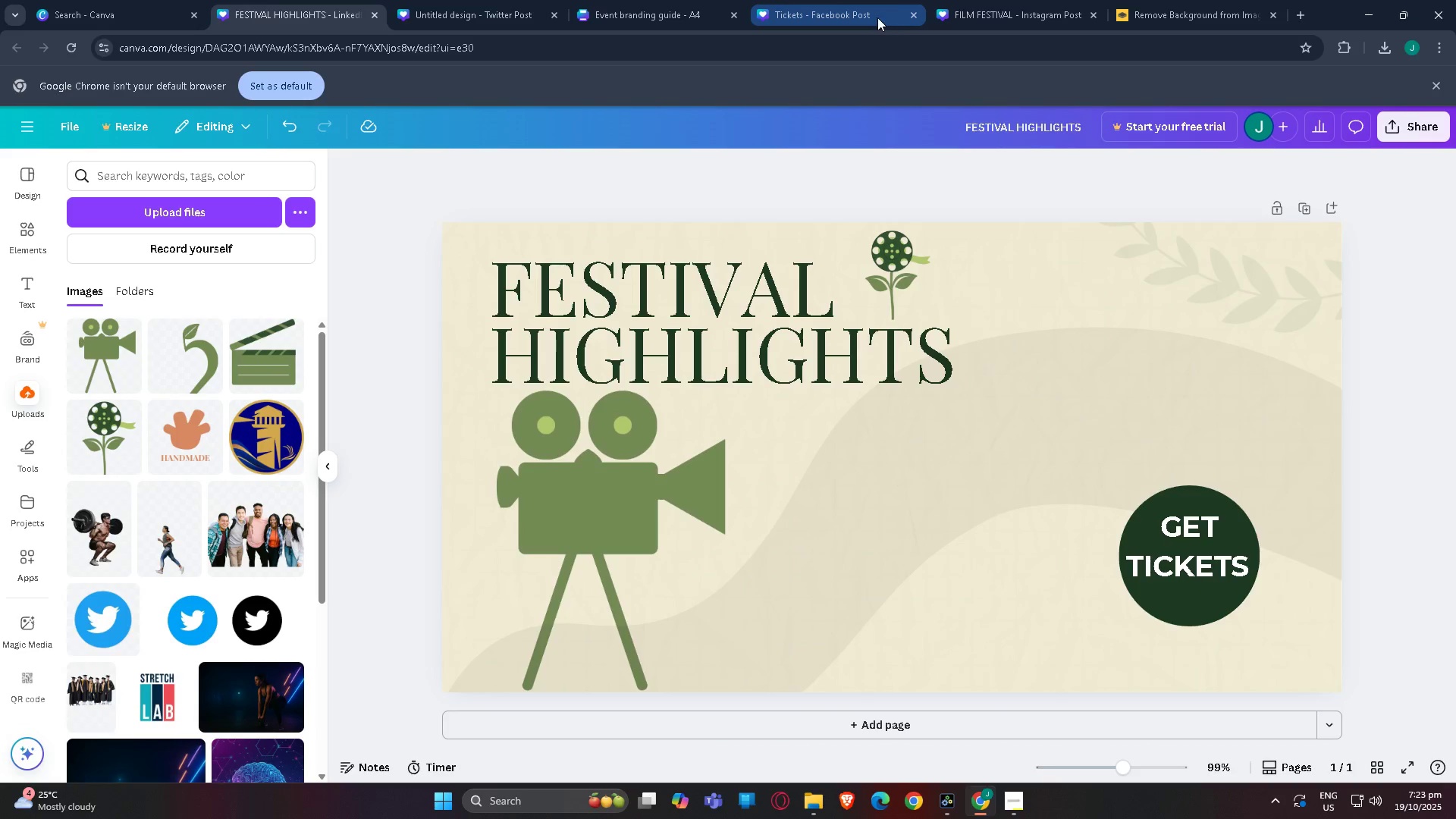 
left_click([1009, 5])
 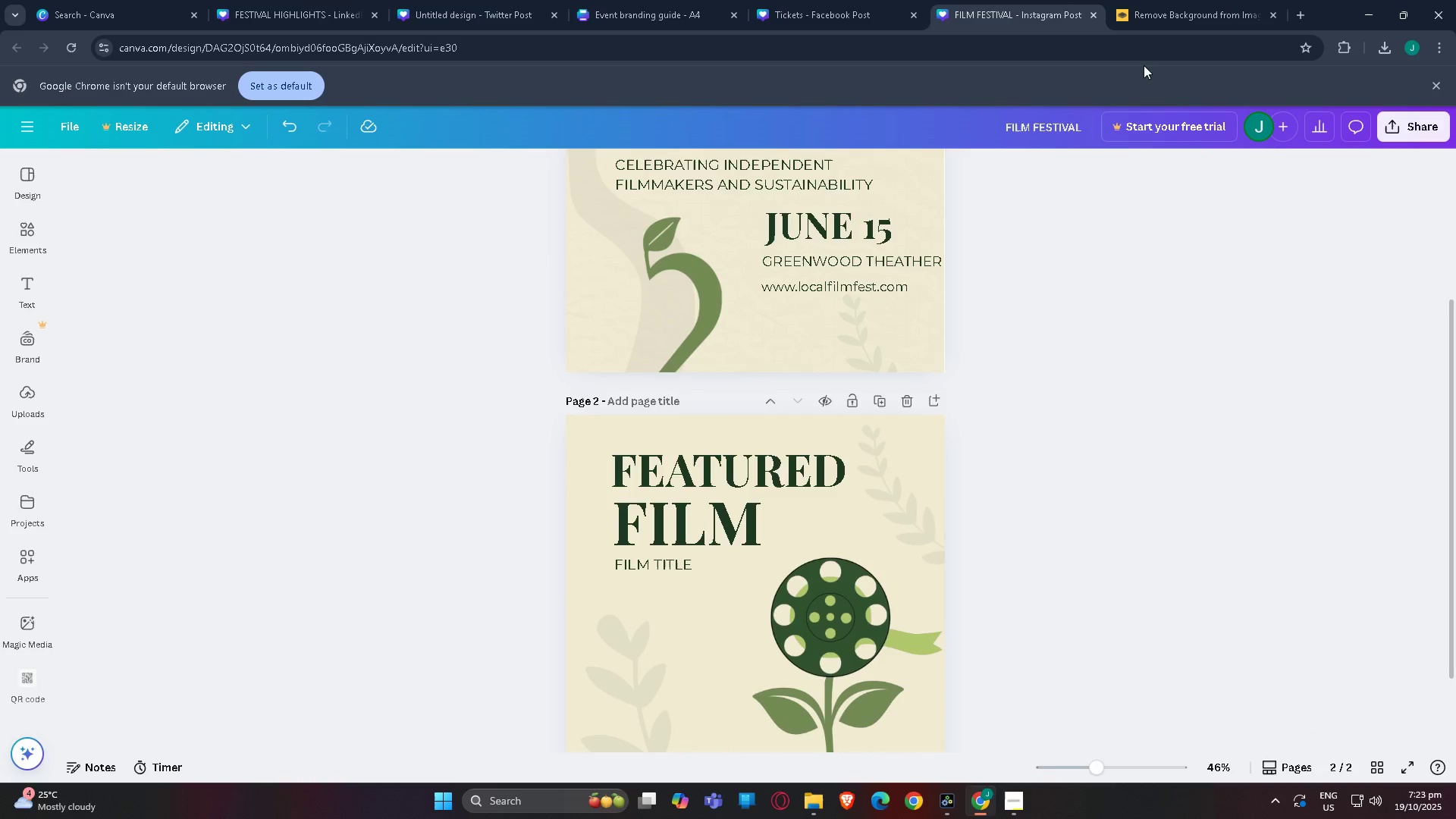 
scroll: coordinate [797, 501], scroll_direction: none, amount: 0.0
 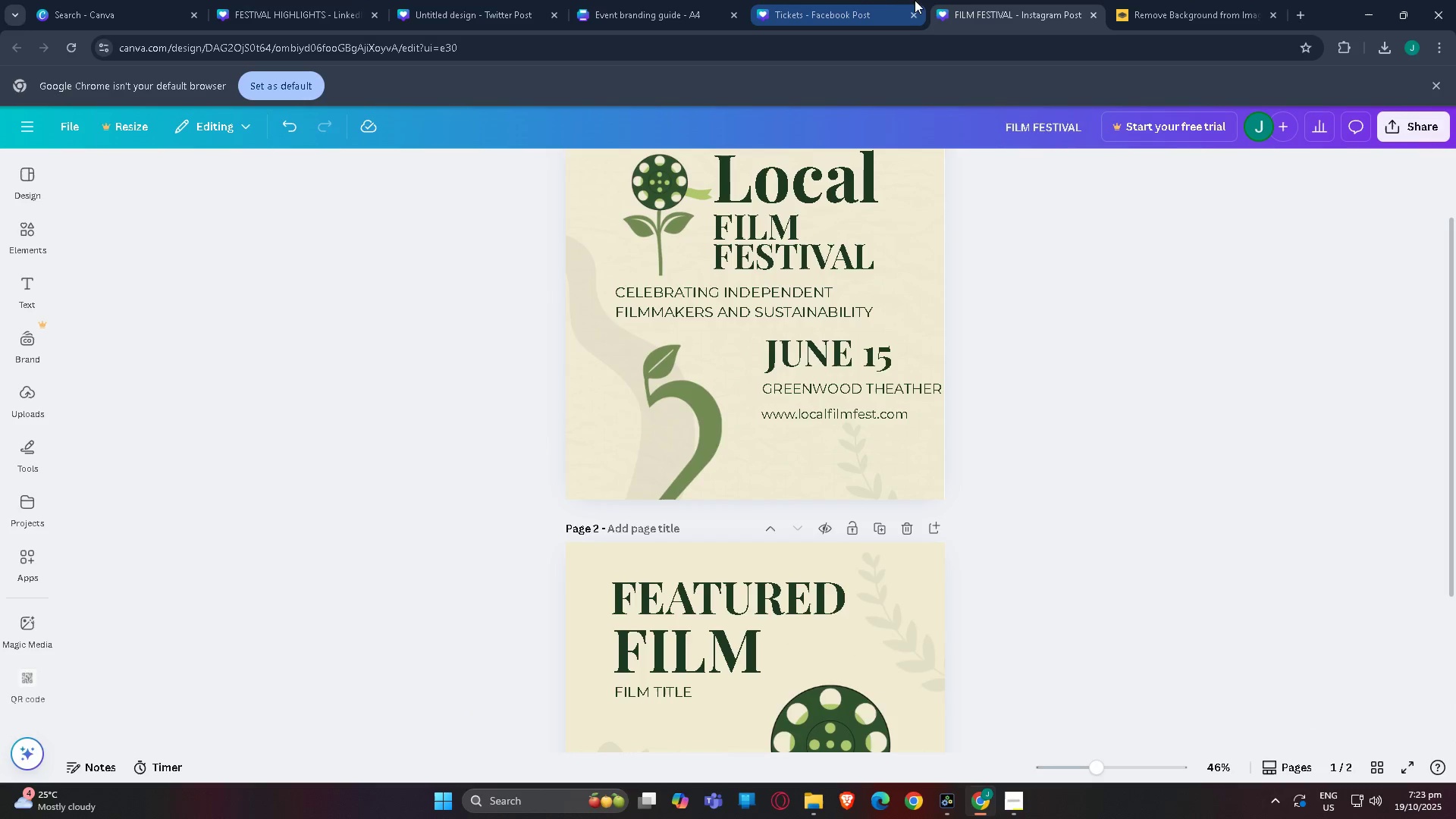 
left_click([853, 0])
 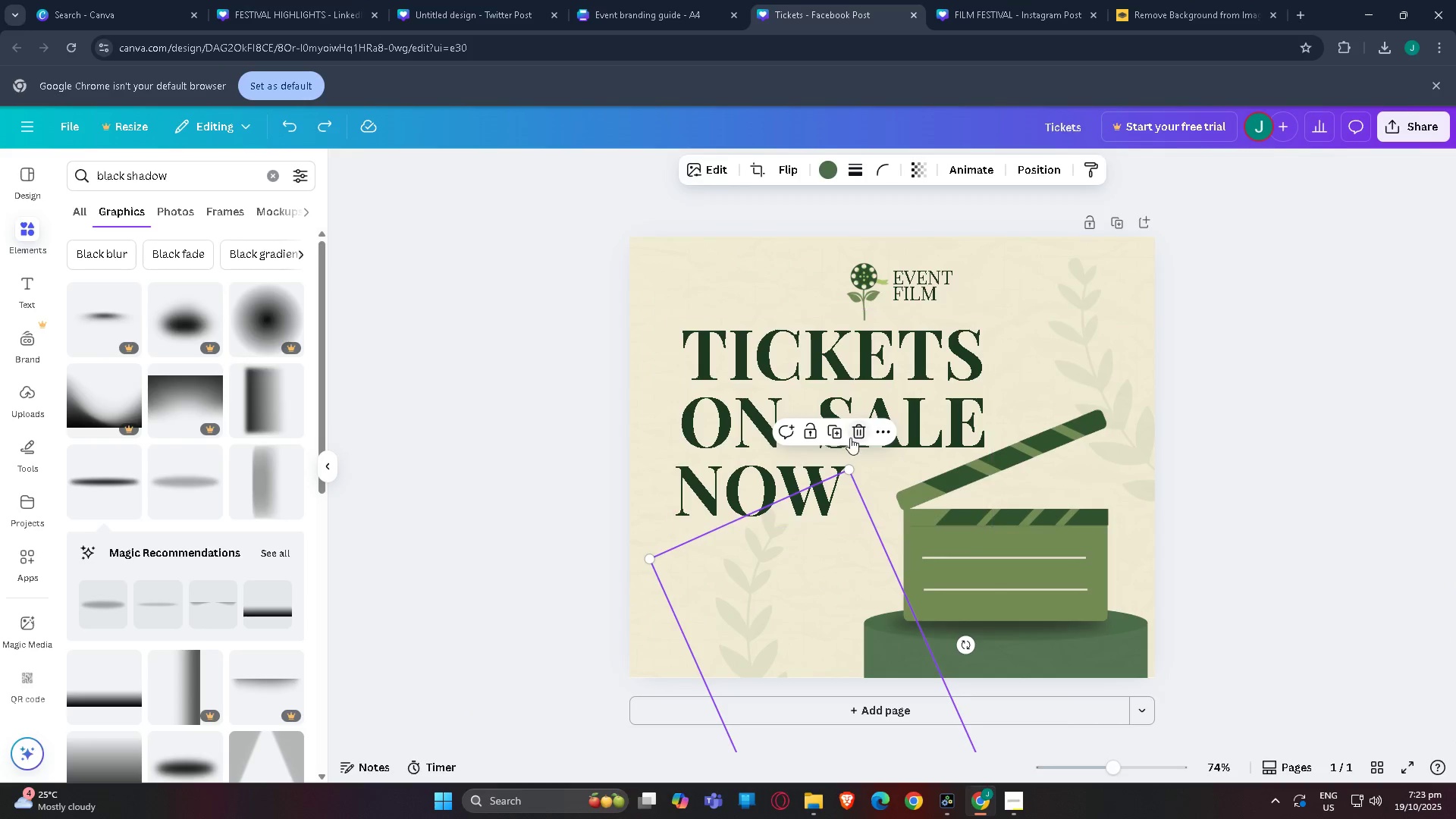 
scroll: coordinate [850, 441], scroll_direction: down, amount: 2.0
 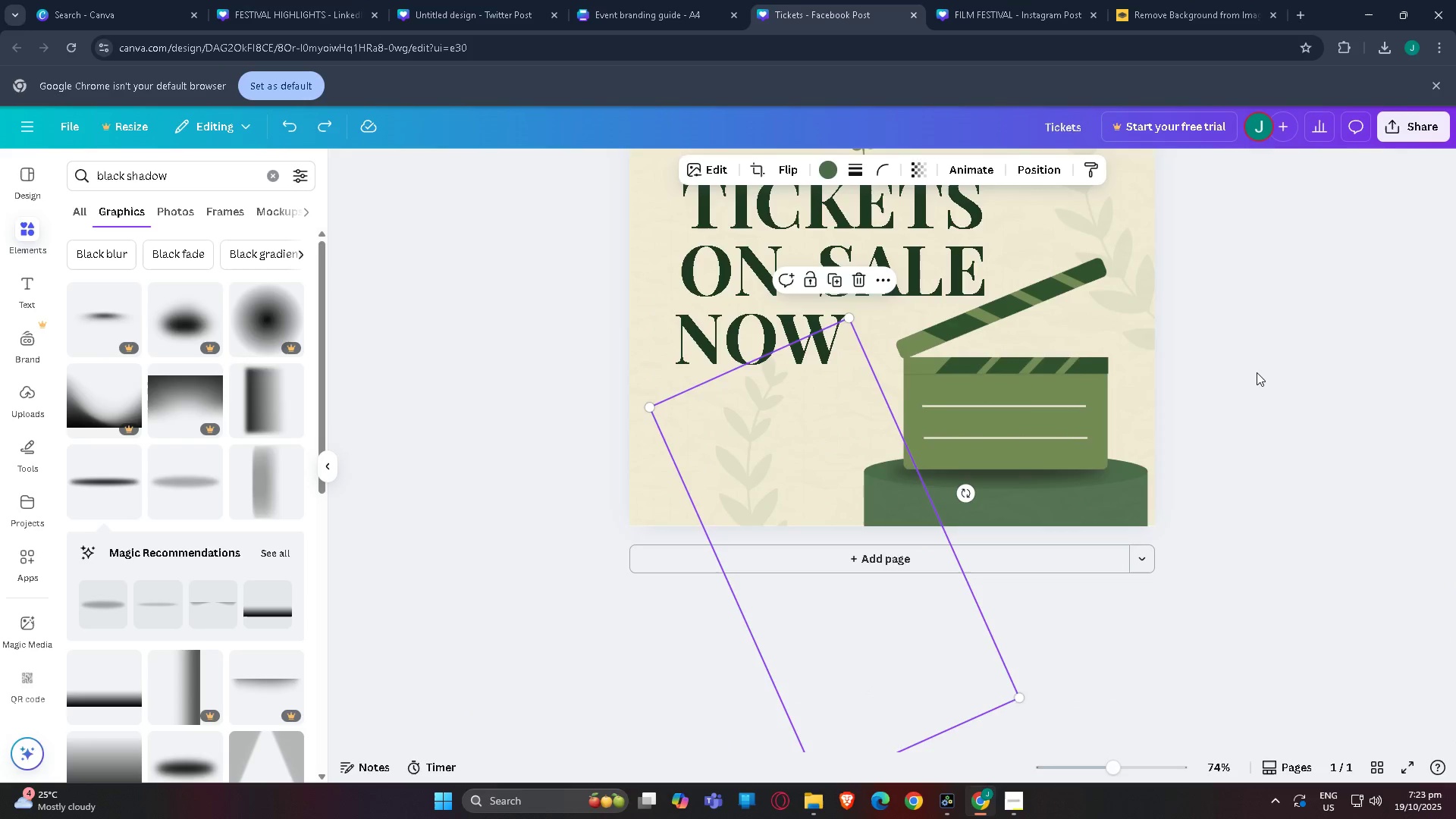 
left_click([1257, 372])
 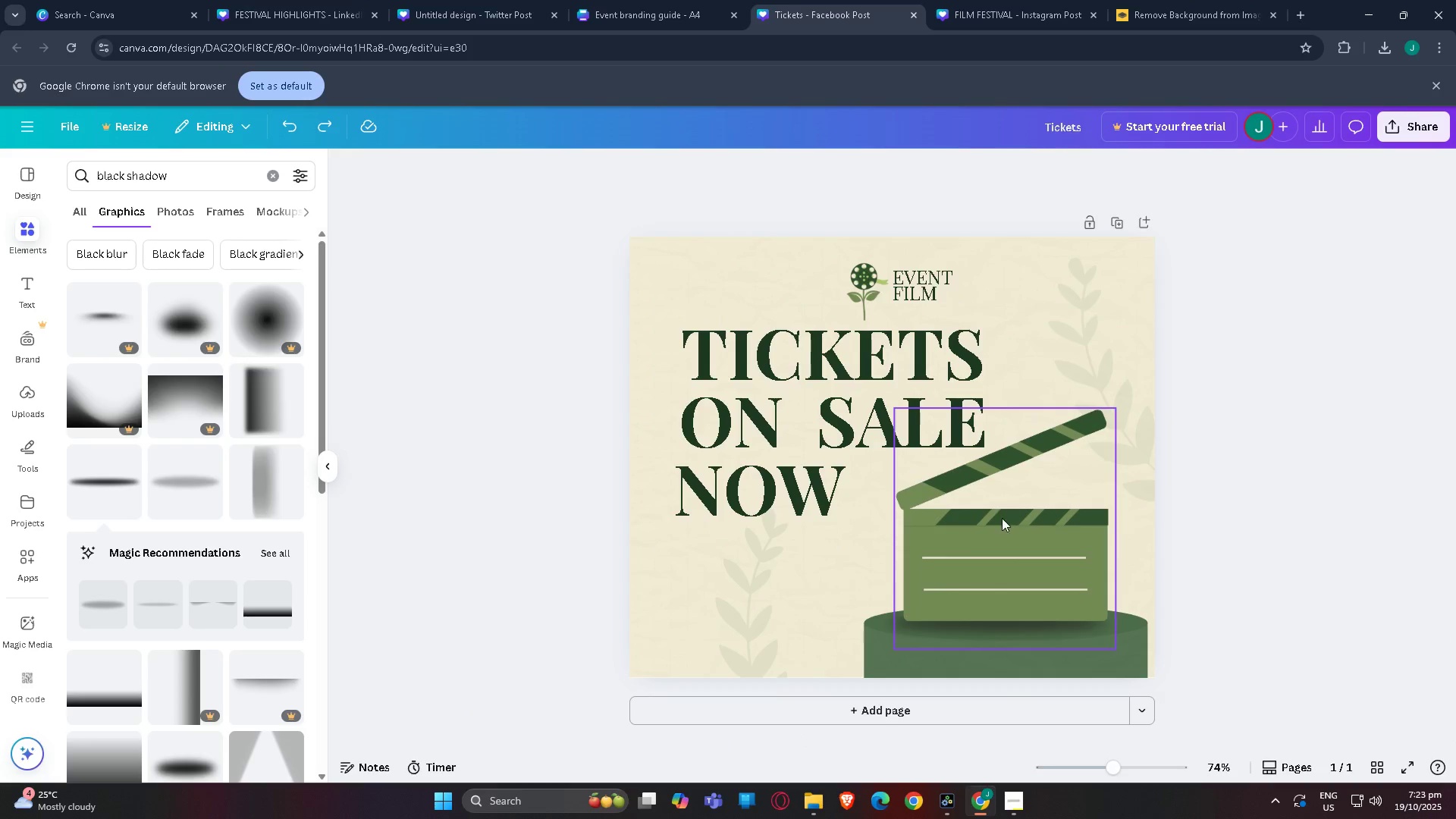 
scroll: coordinate [970, 538], scroll_direction: none, amount: 0.0
 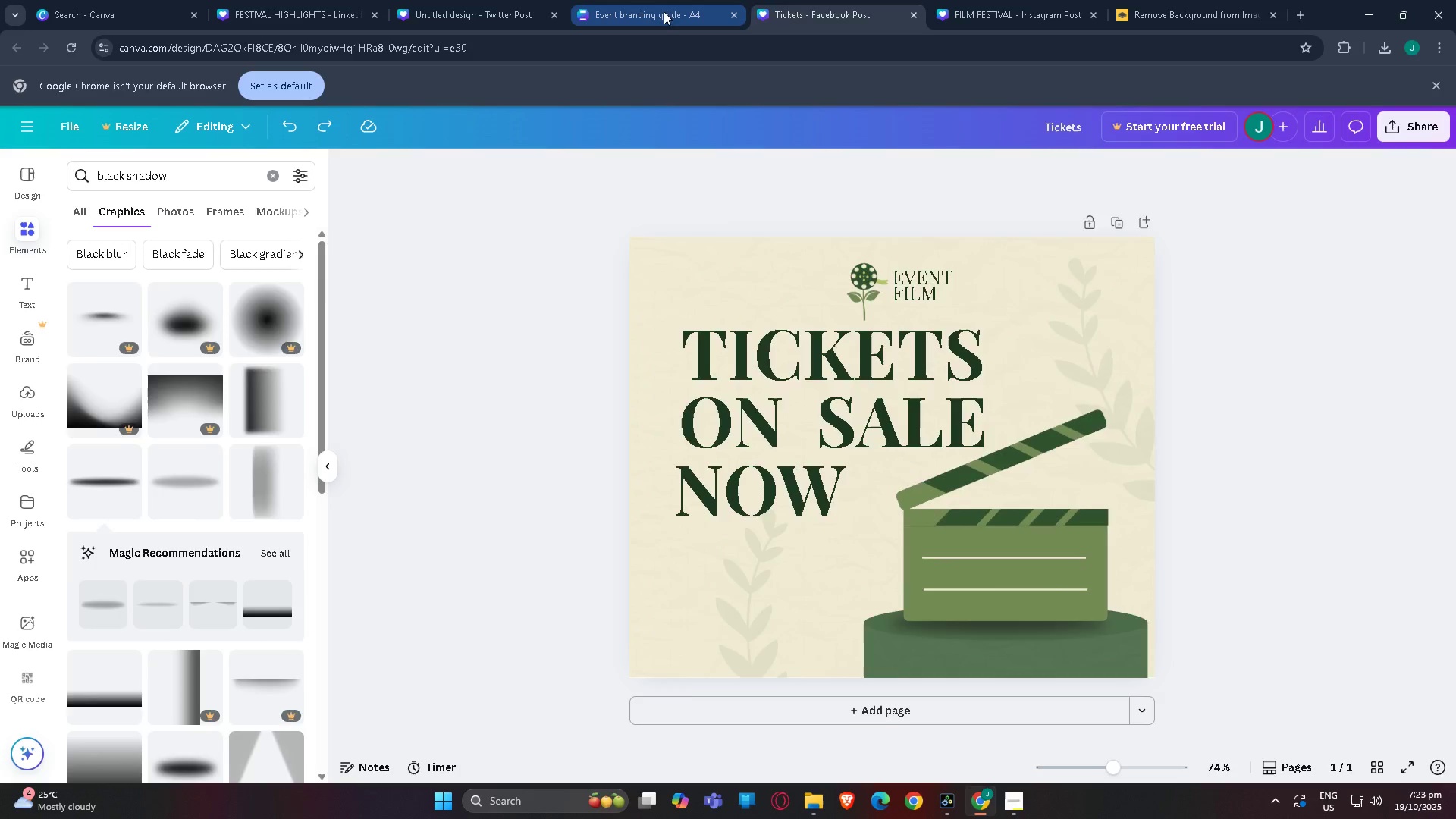 
left_click([663, 11])
 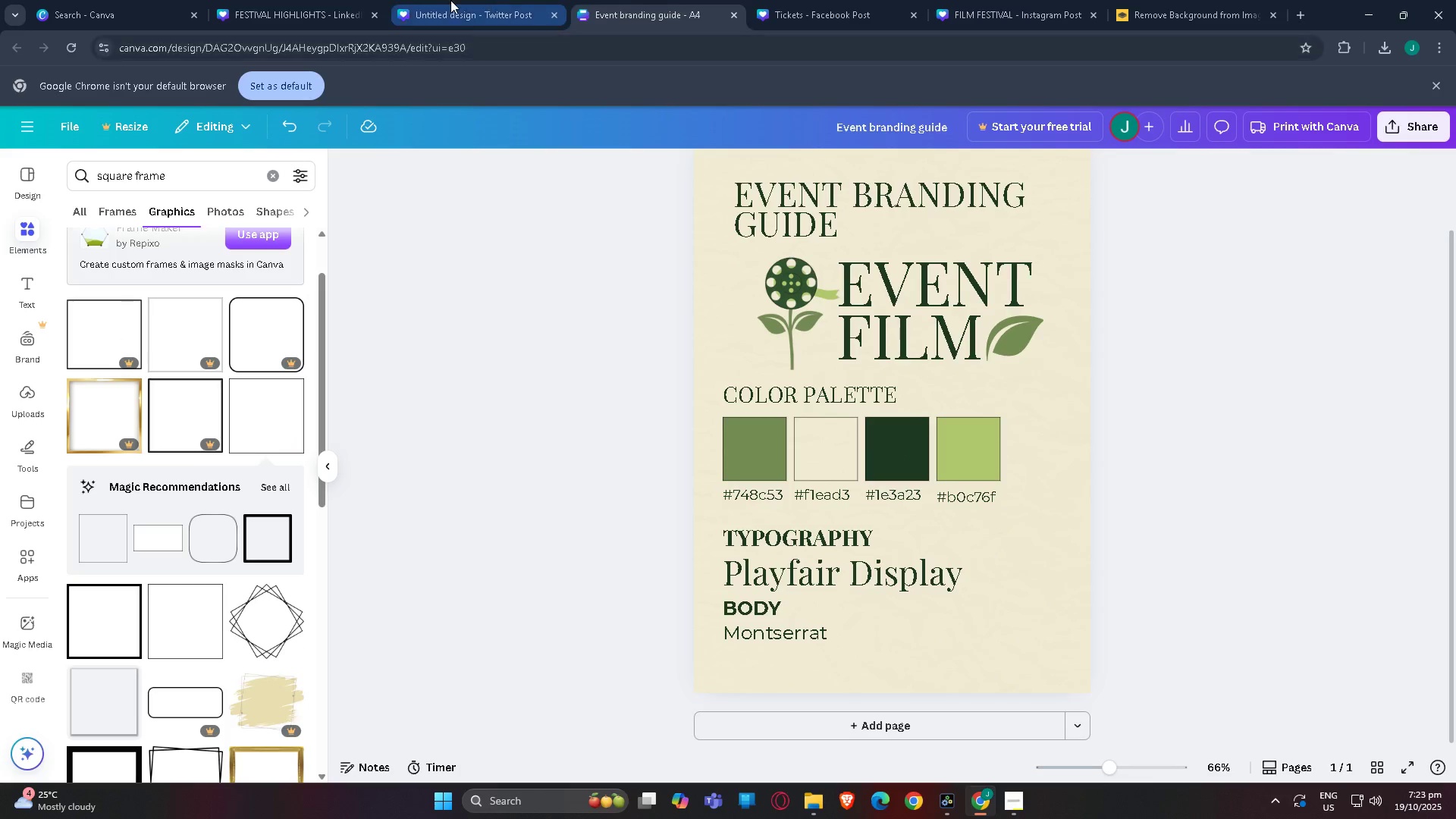 
left_click([450, 0])
 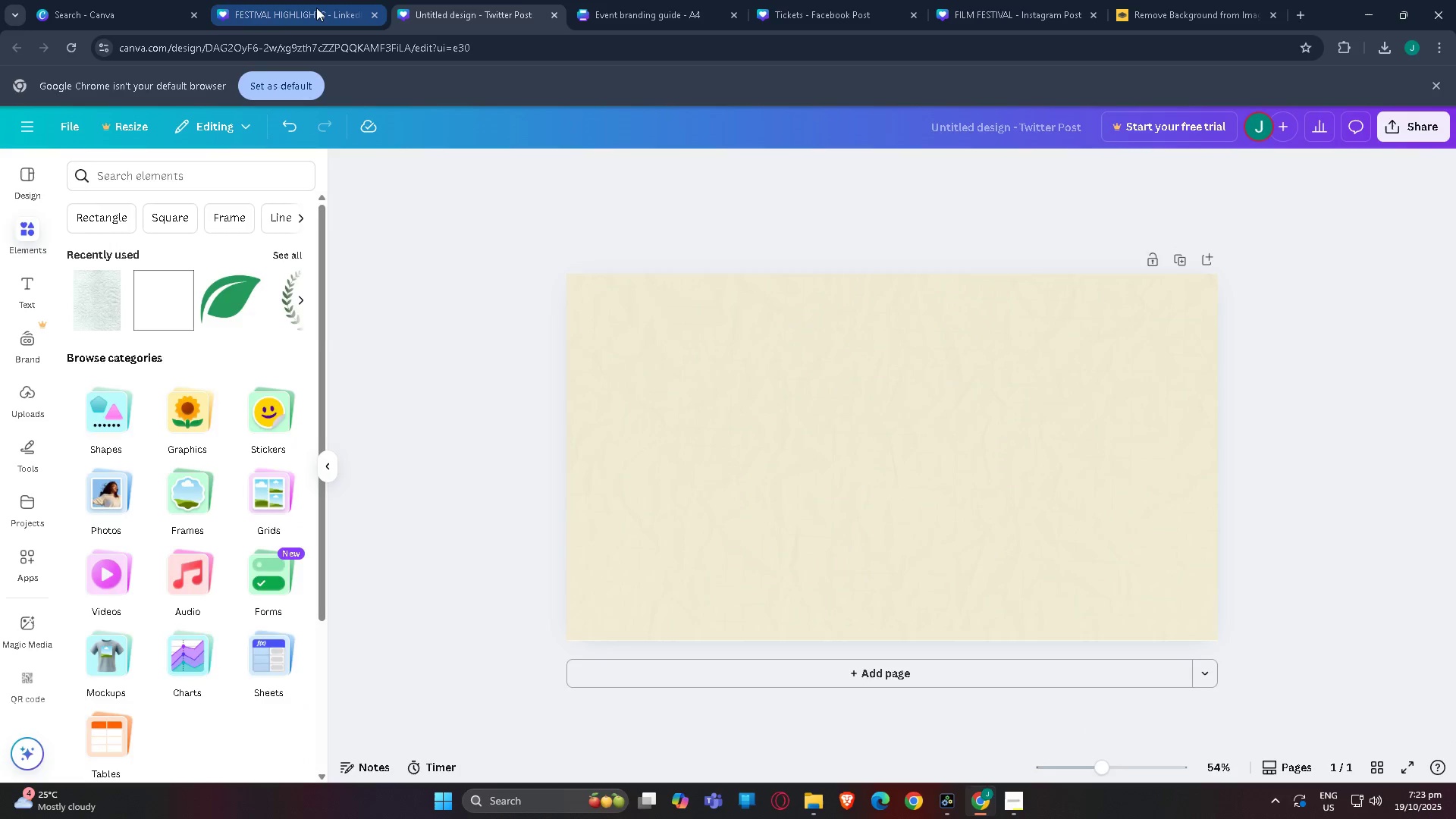 
left_click([316, 8])
 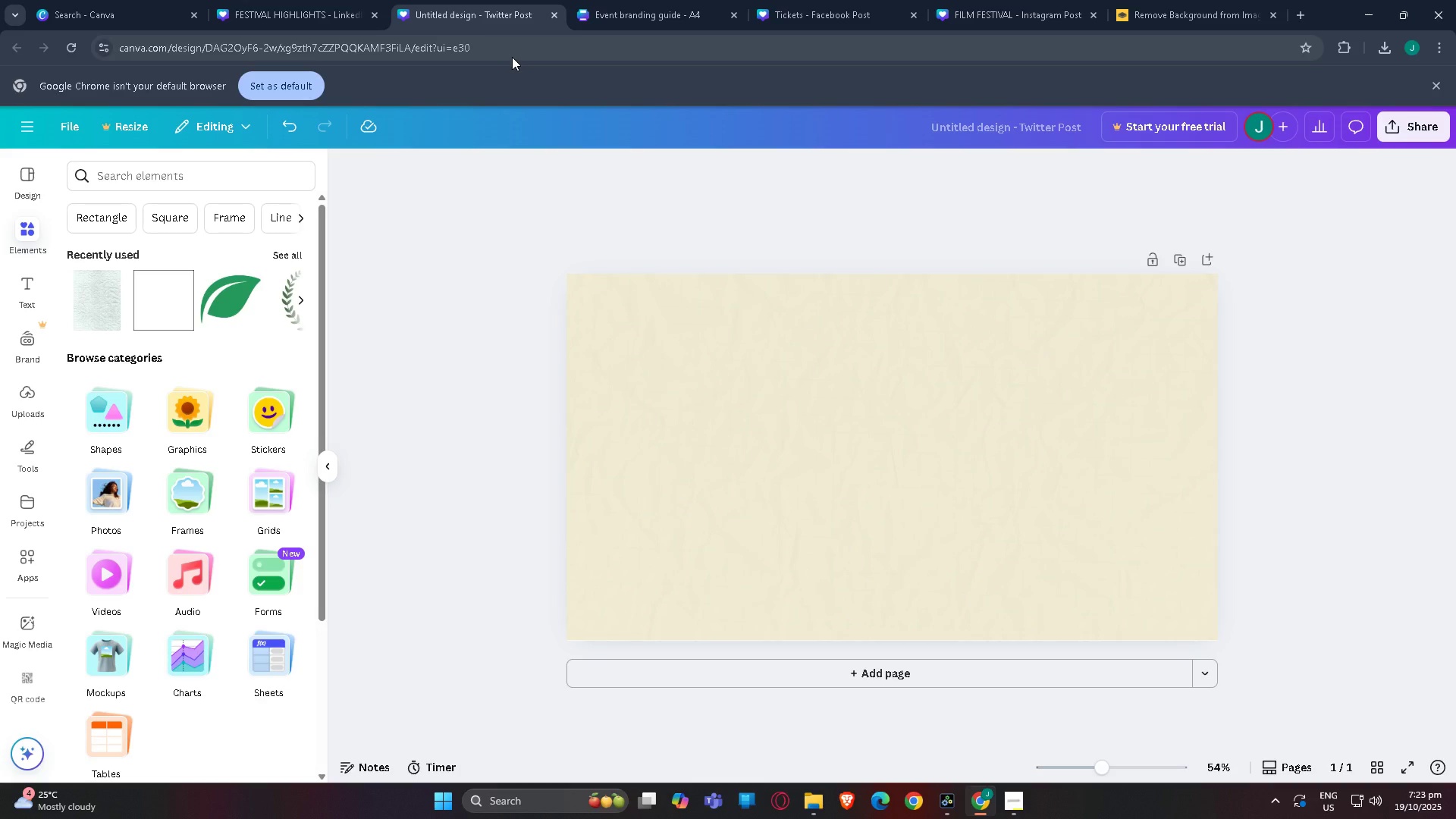 
wait(27.34)
 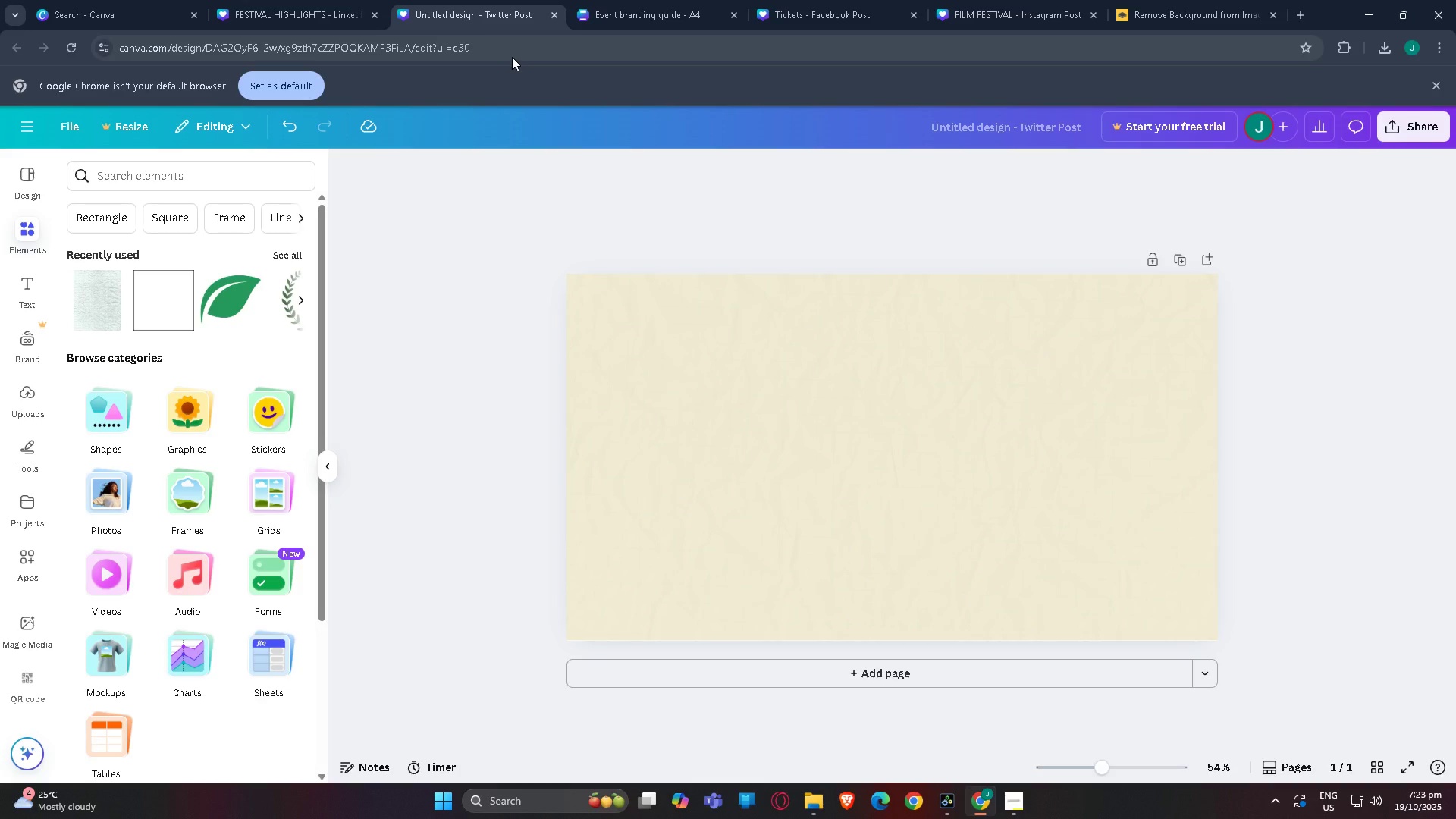 
scroll: coordinate [513, 68], scroll_direction: down, amount: 1.0
 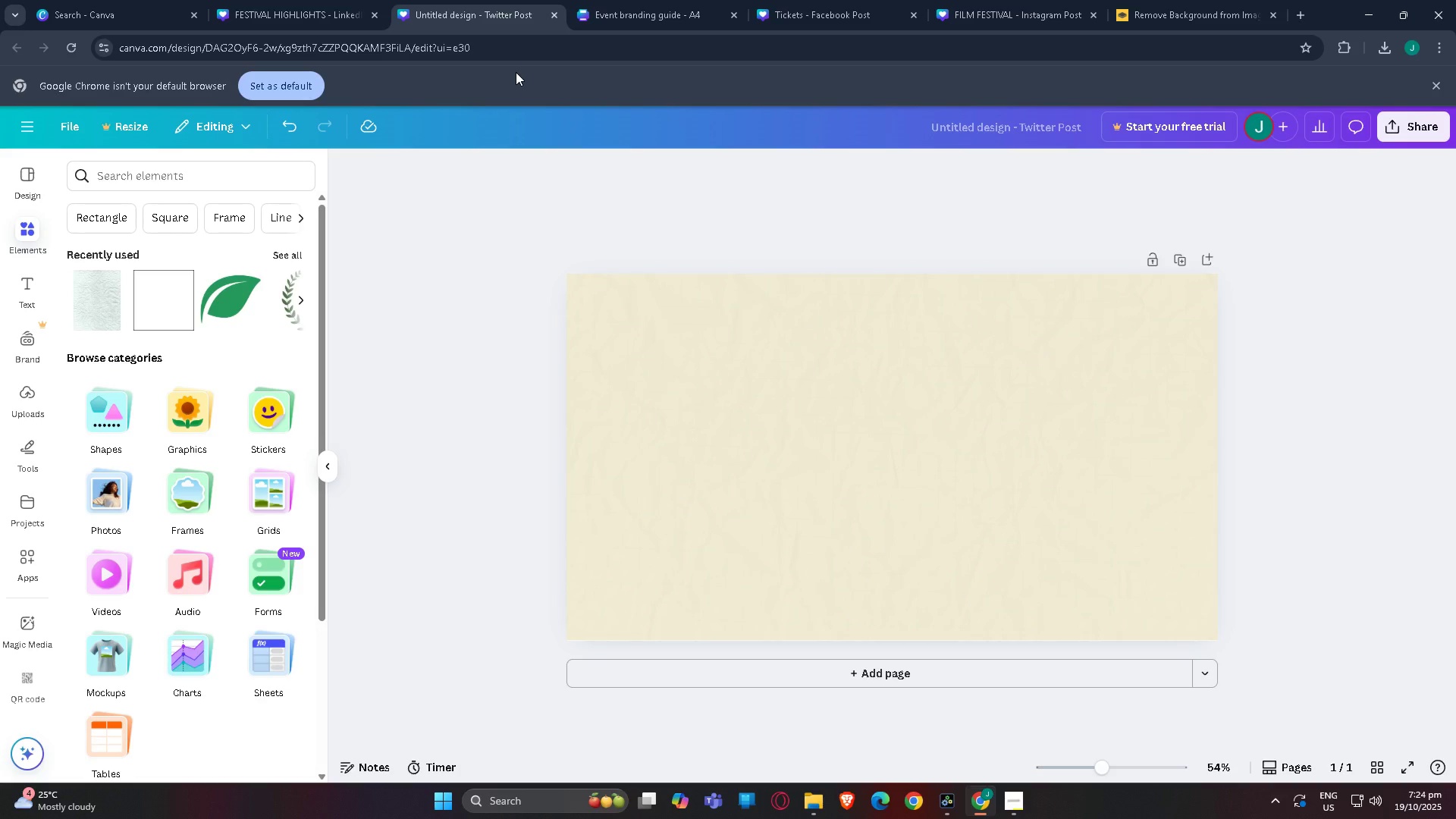 
wait(18.77)
 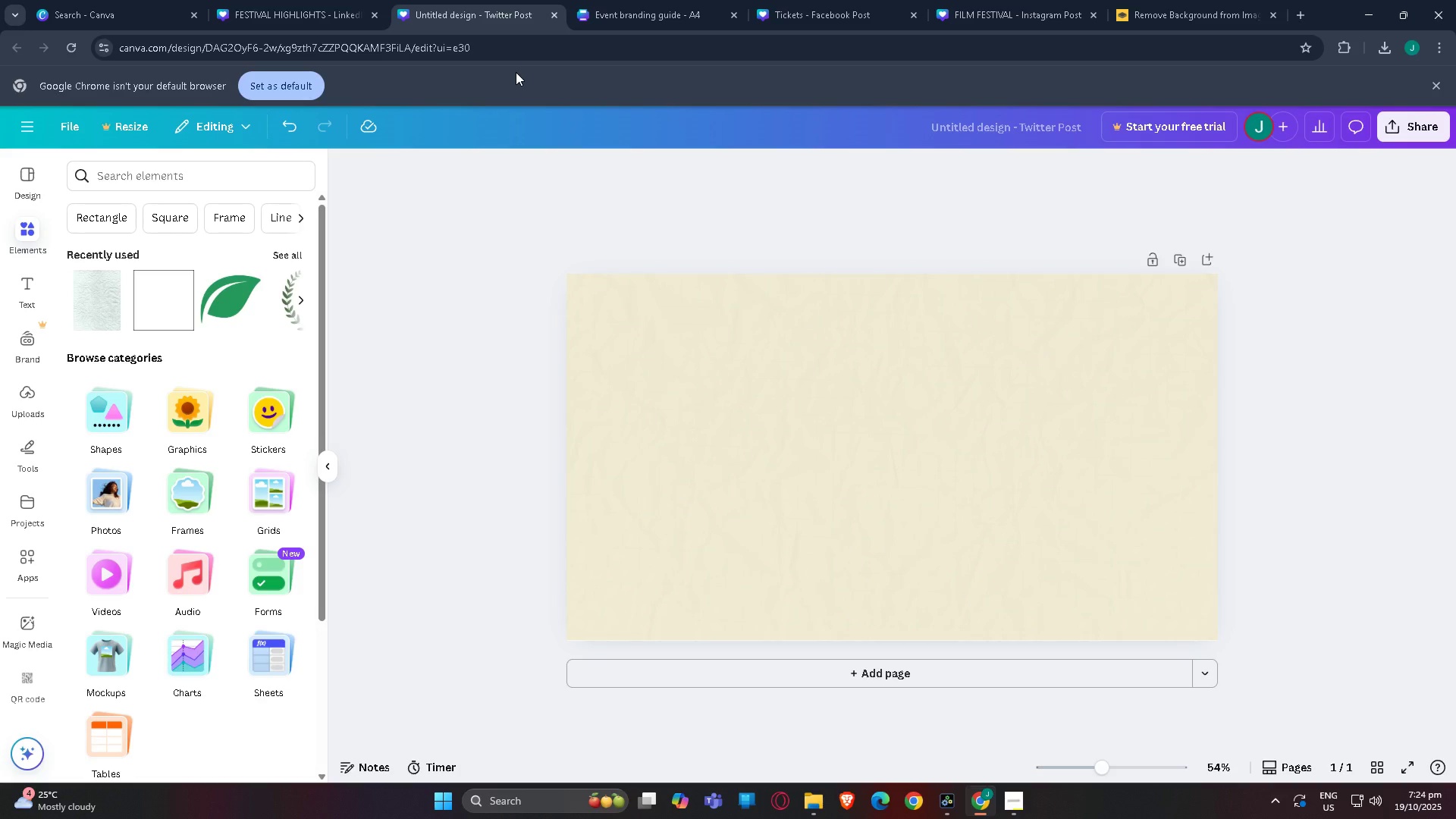 
scroll: coordinate [1282, 507], scroll_direction: up, amount: 8.0
 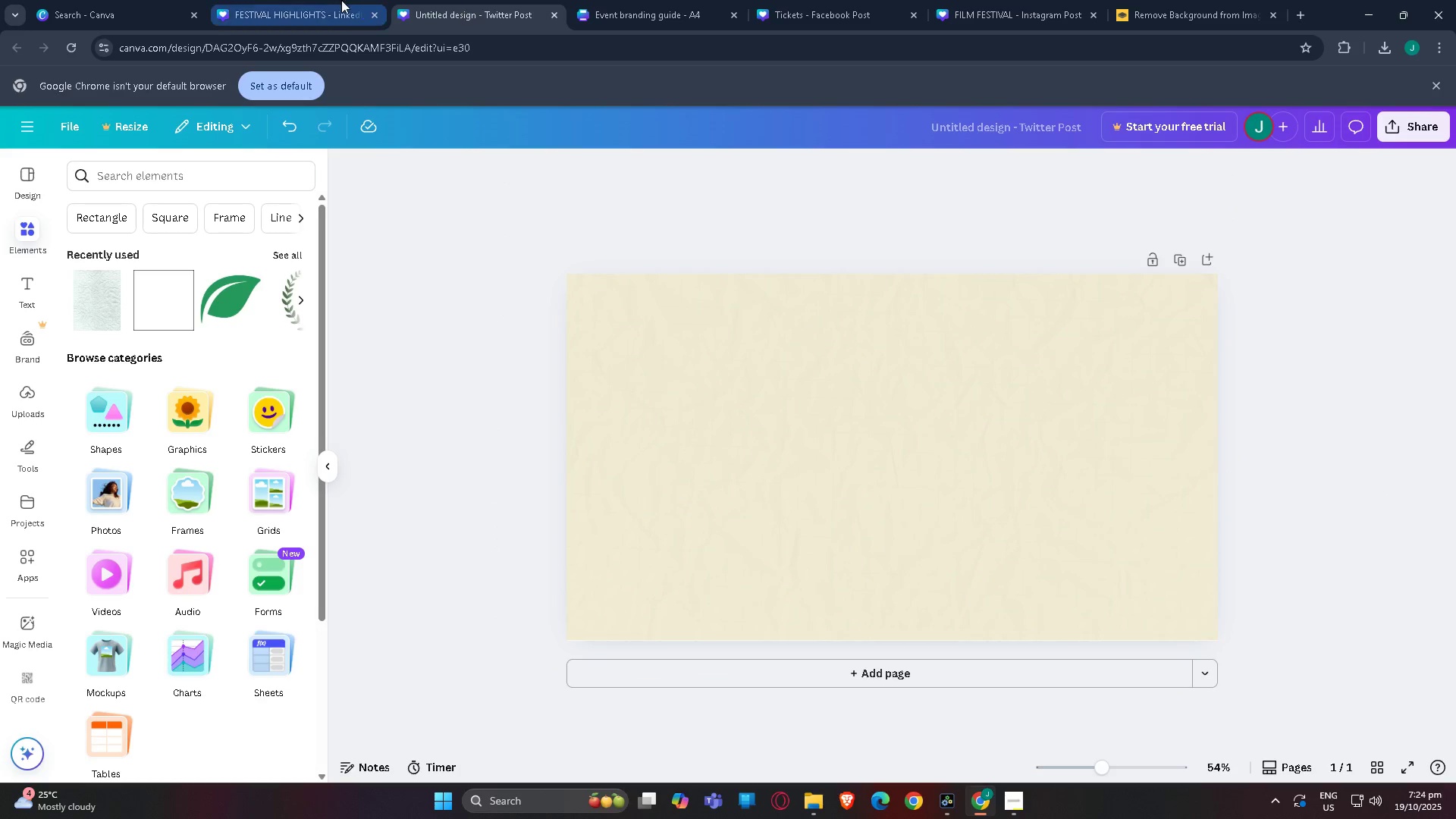 
left_click([326, 0])
 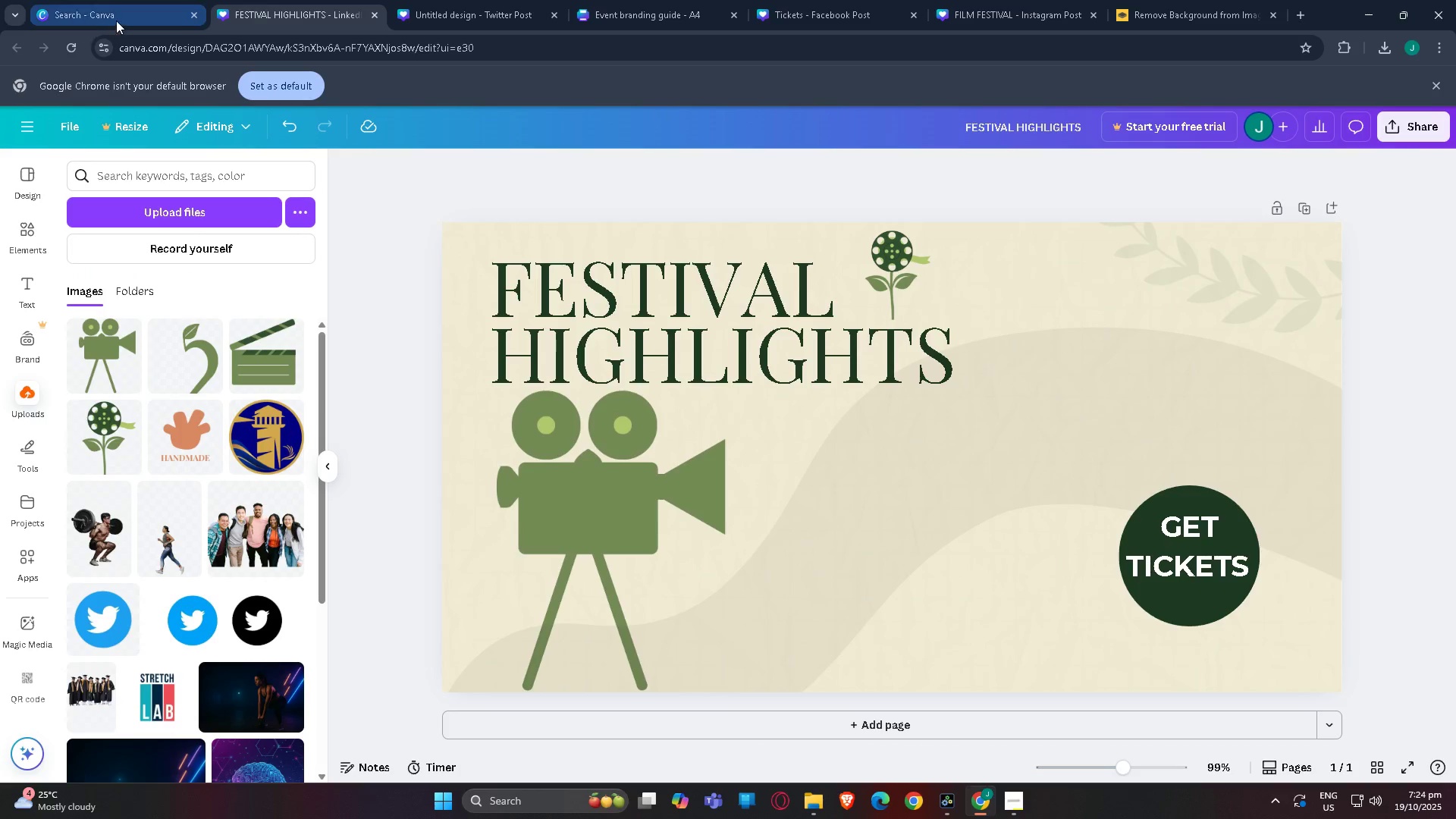 
left_click([116, 20])
 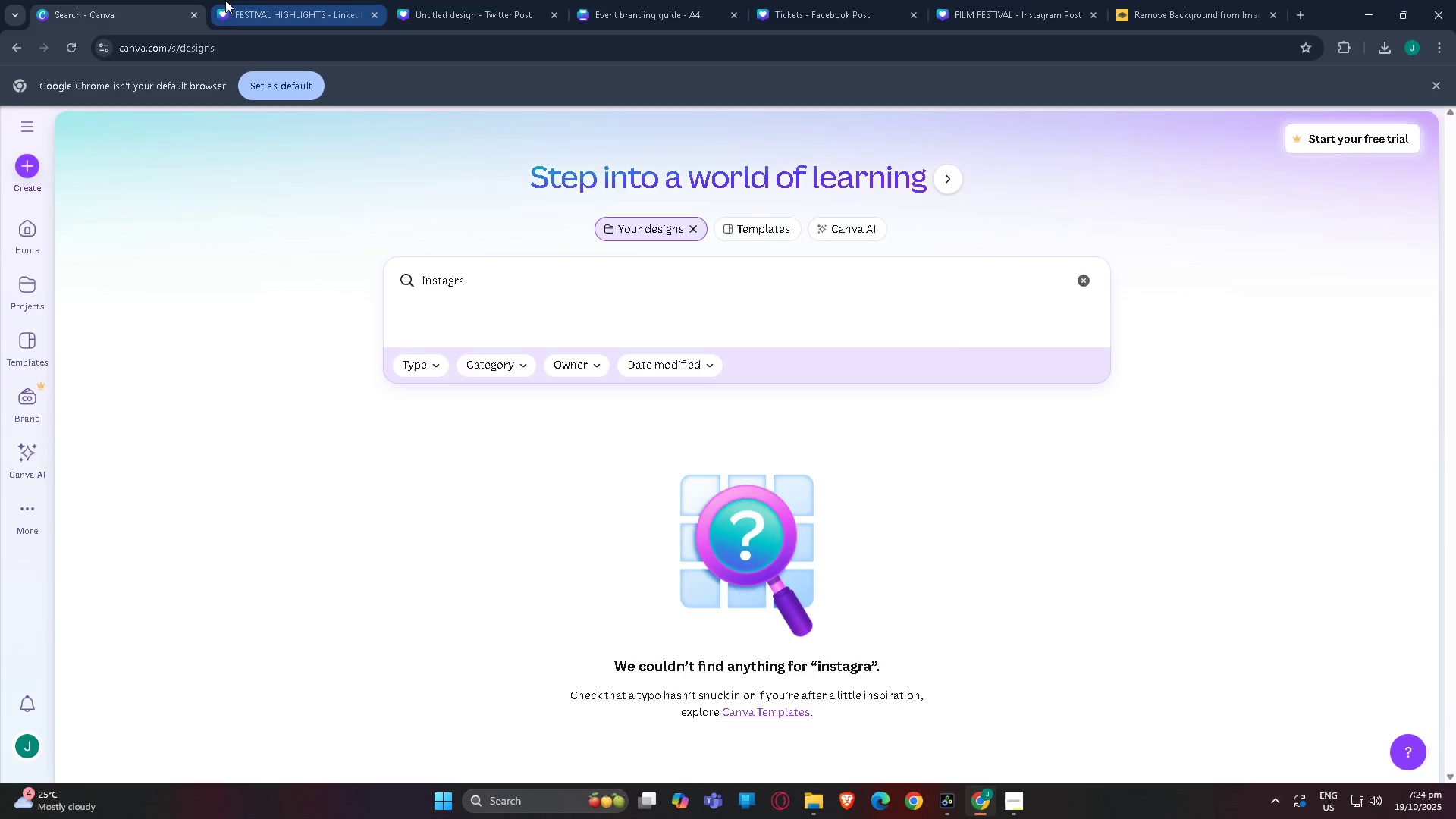 
left_click([228, 0])
 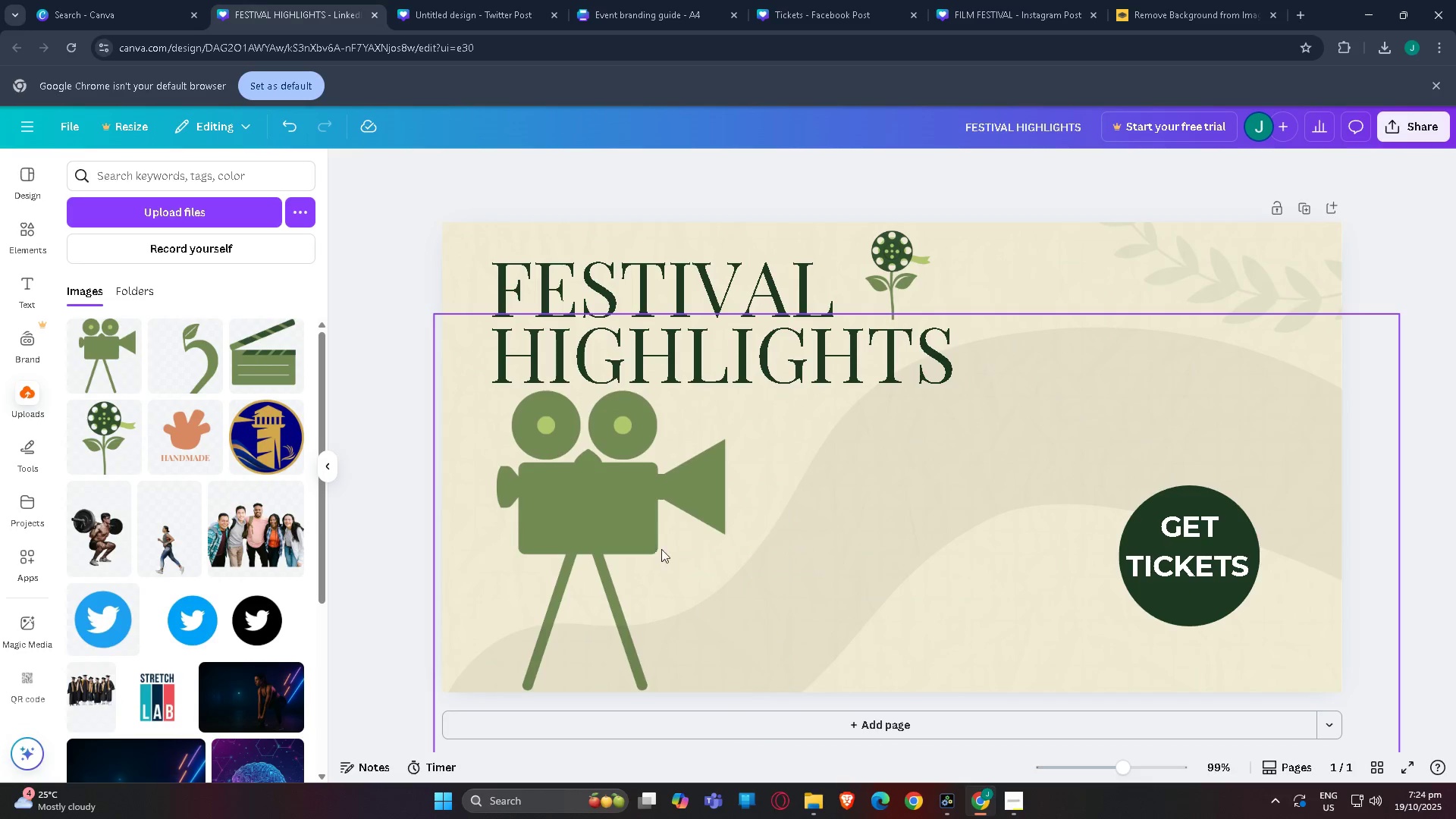 
scroll: coordinate [729, 560], scroll_direction: down, amount: 2.0
 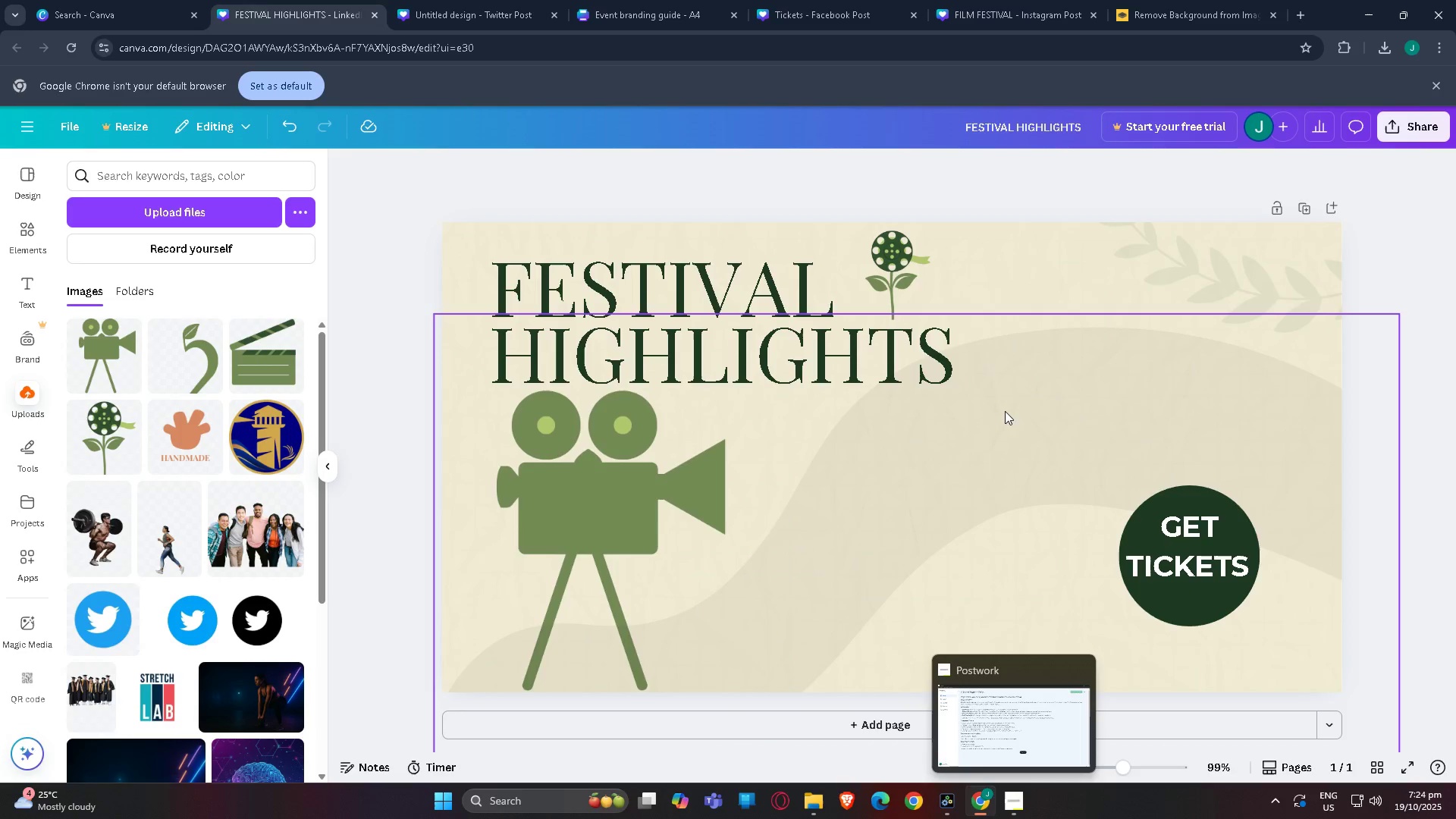 
left_click([464, 0])
 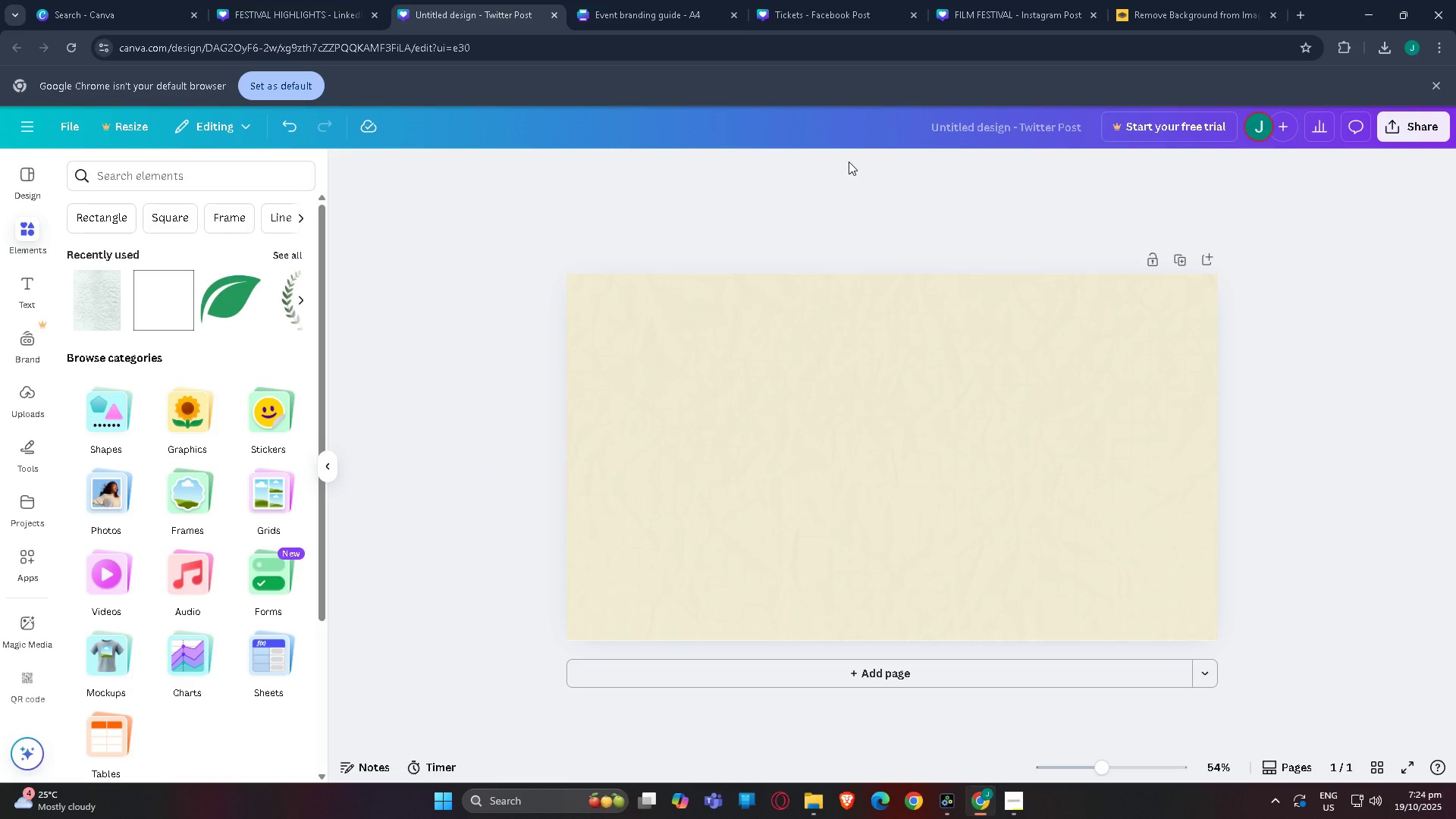 
left_click([657, 0])
 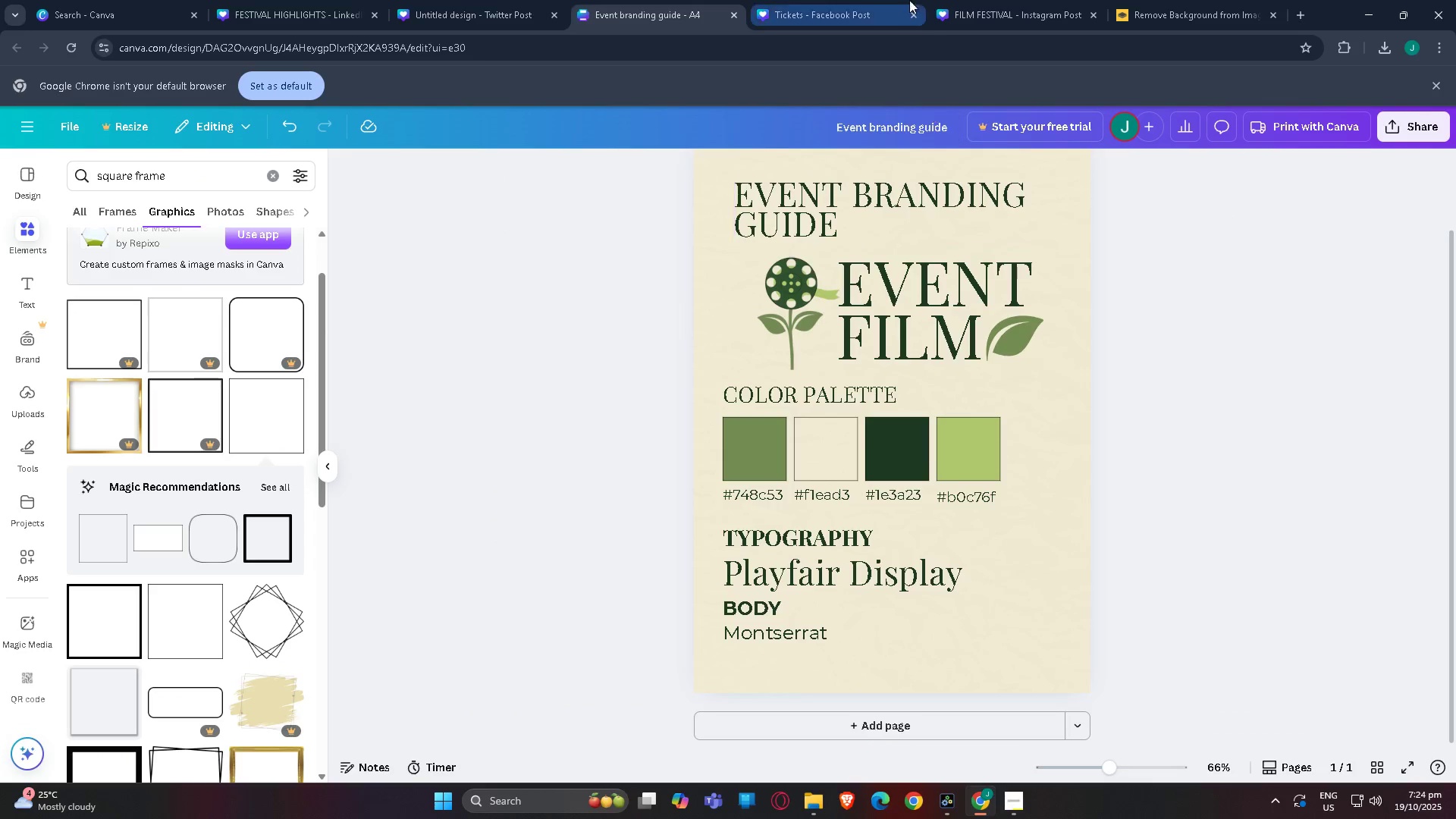 
left_click([872, 0])
 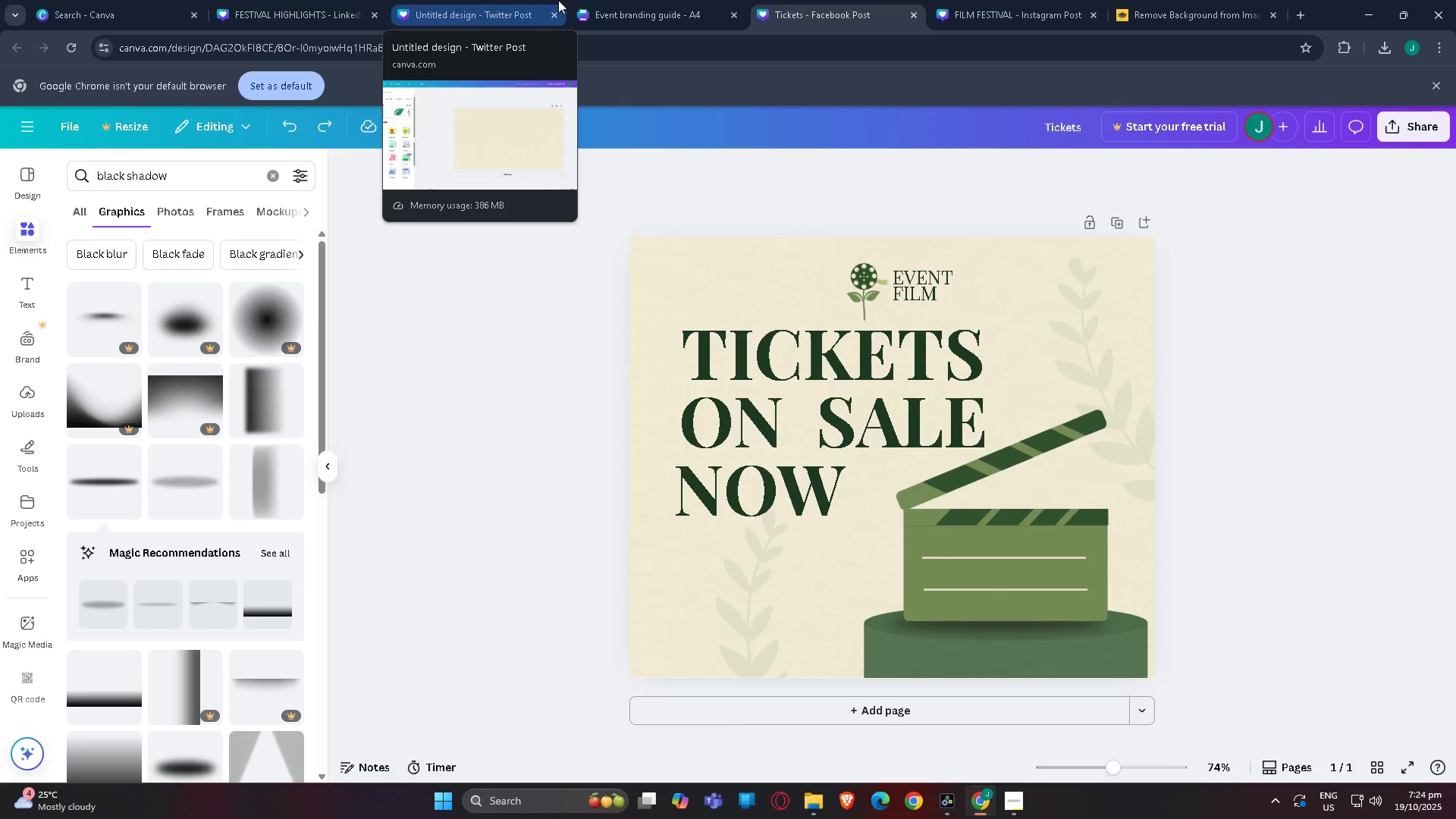 
left_click([465, 3])
 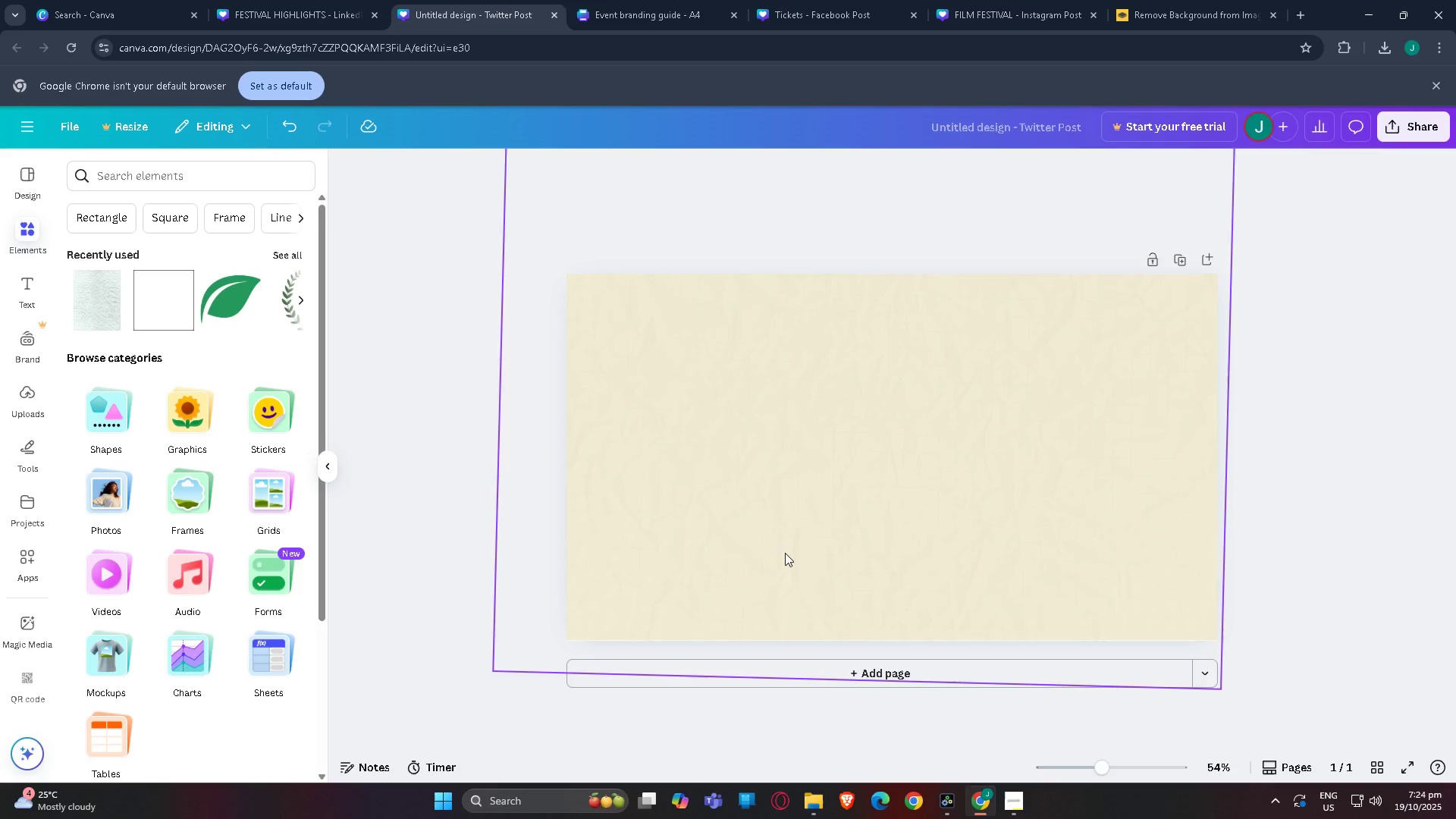 
left_click([643, 0])
 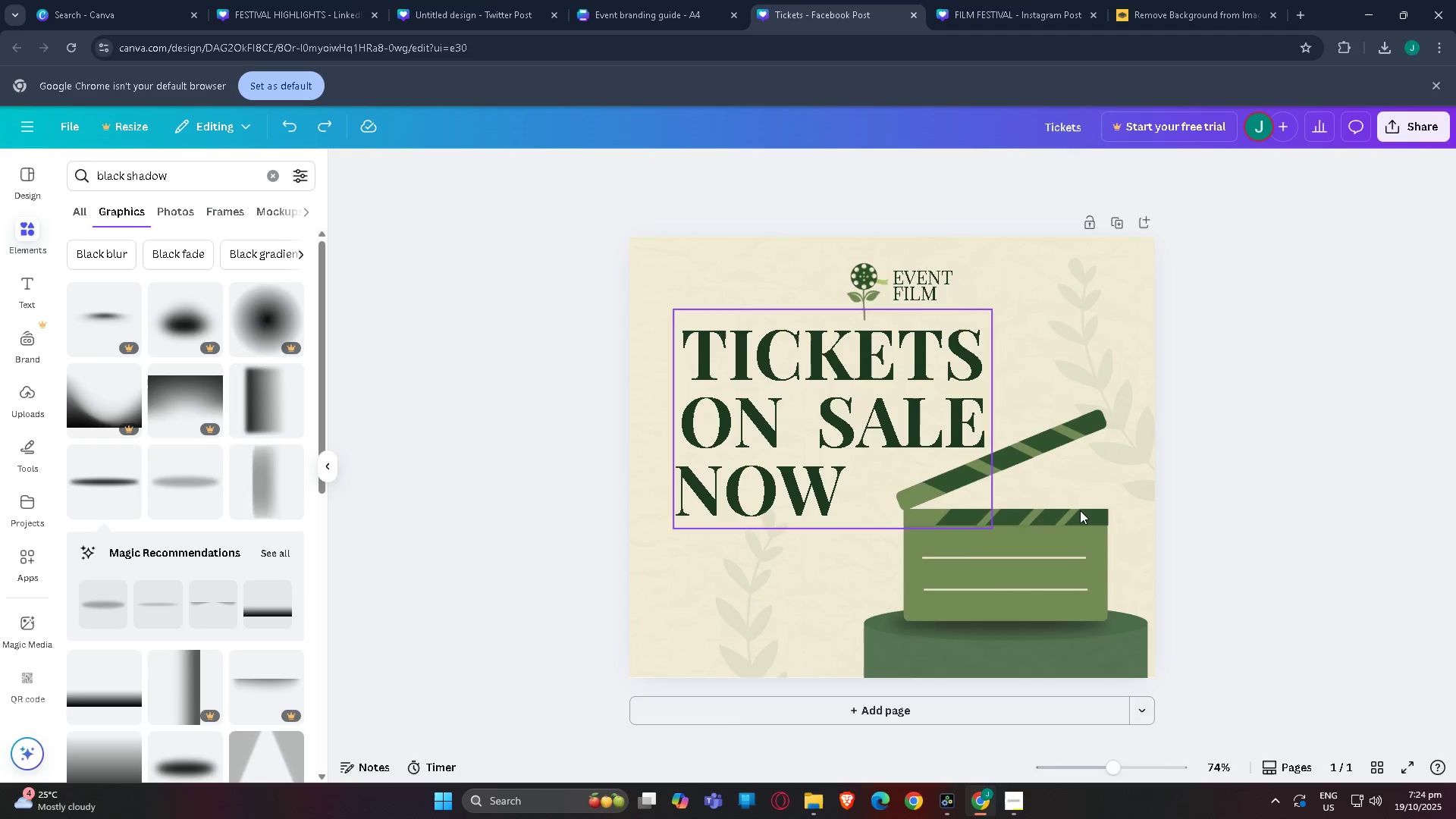 
left_click_drag(start_coordinate=[1345, 309], to_coordinate=[470, 669])
 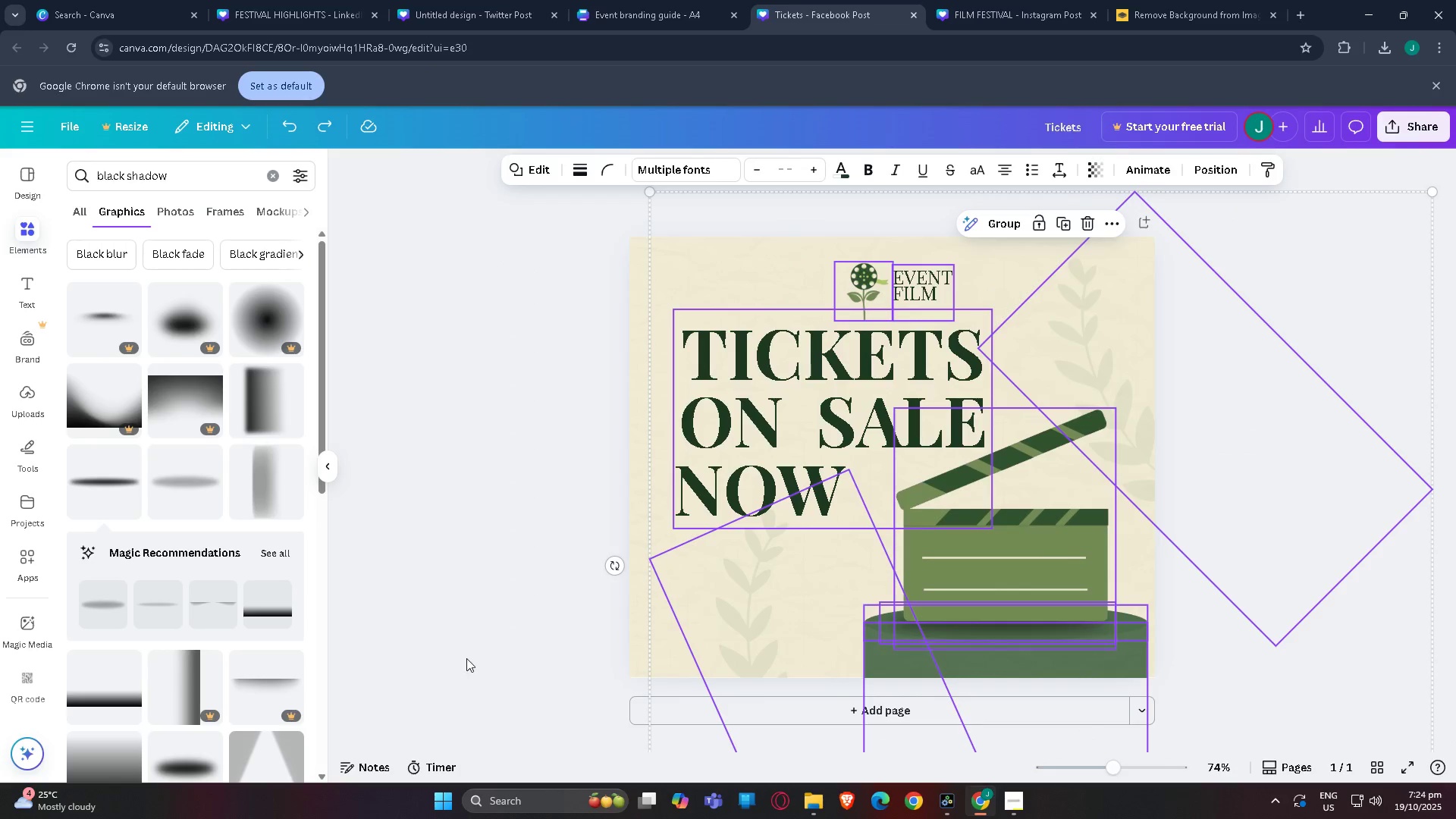 
key(Control+C)
 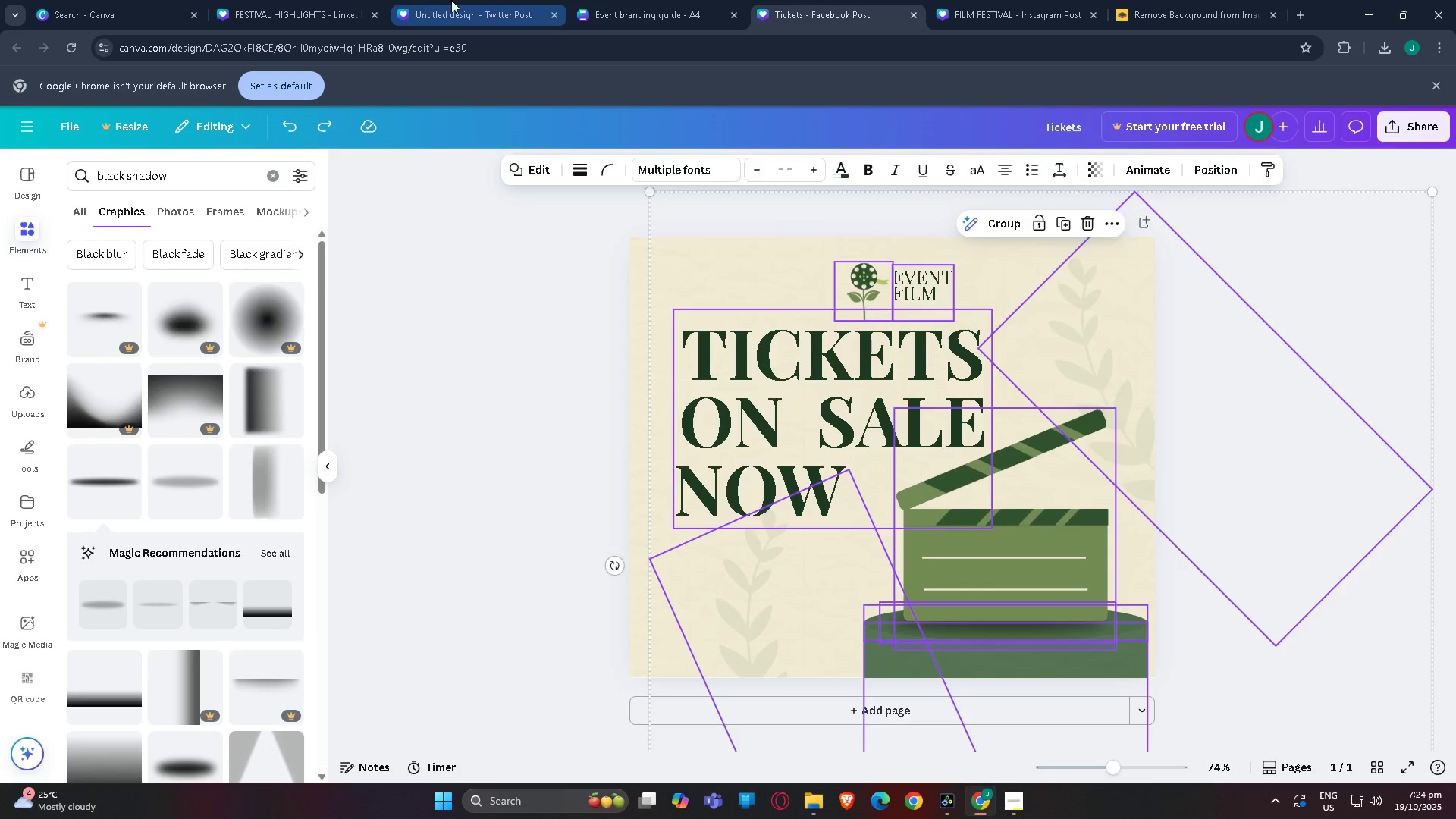 
left_click([453, 0])
 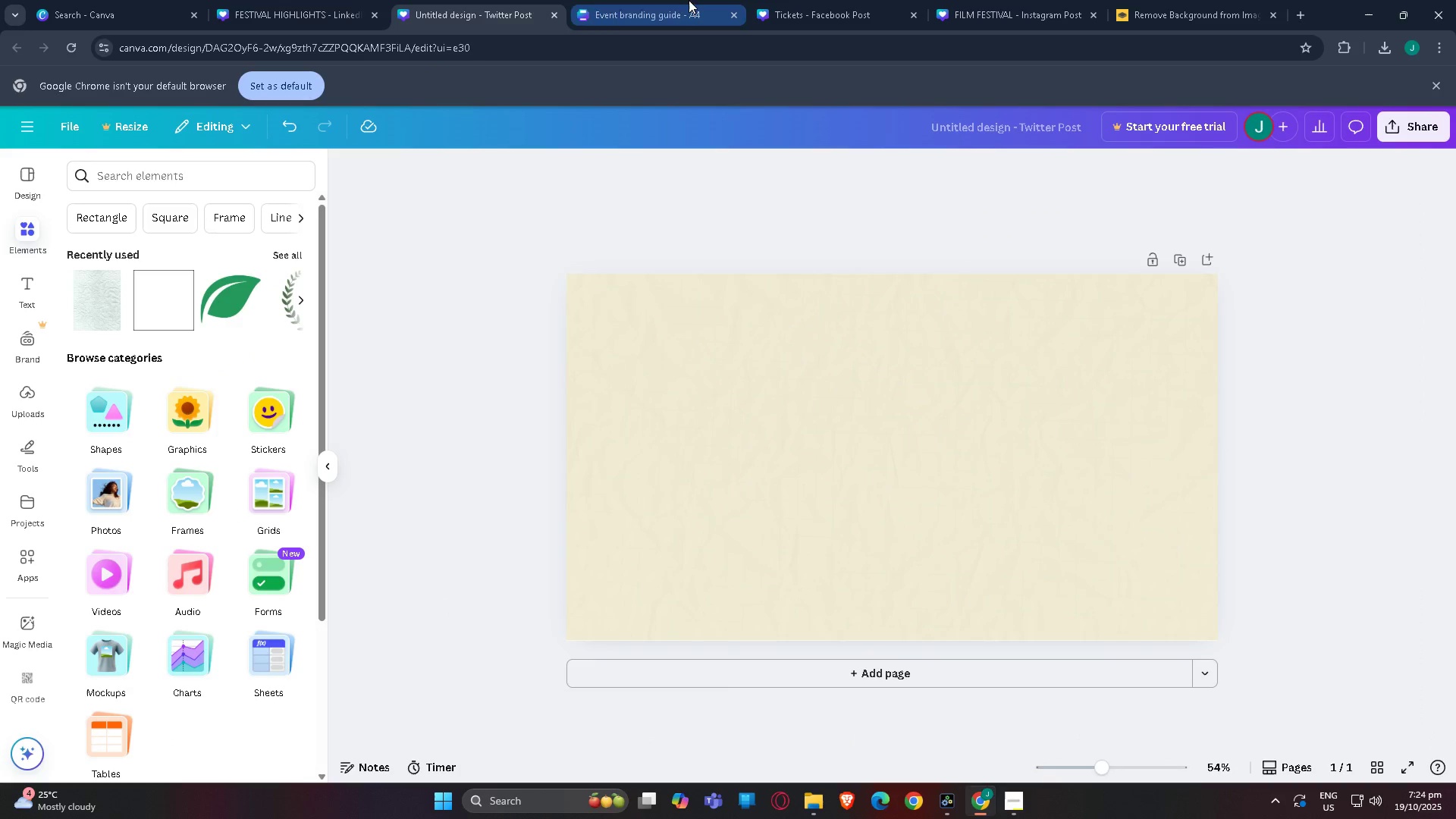 
key(Control+V)
 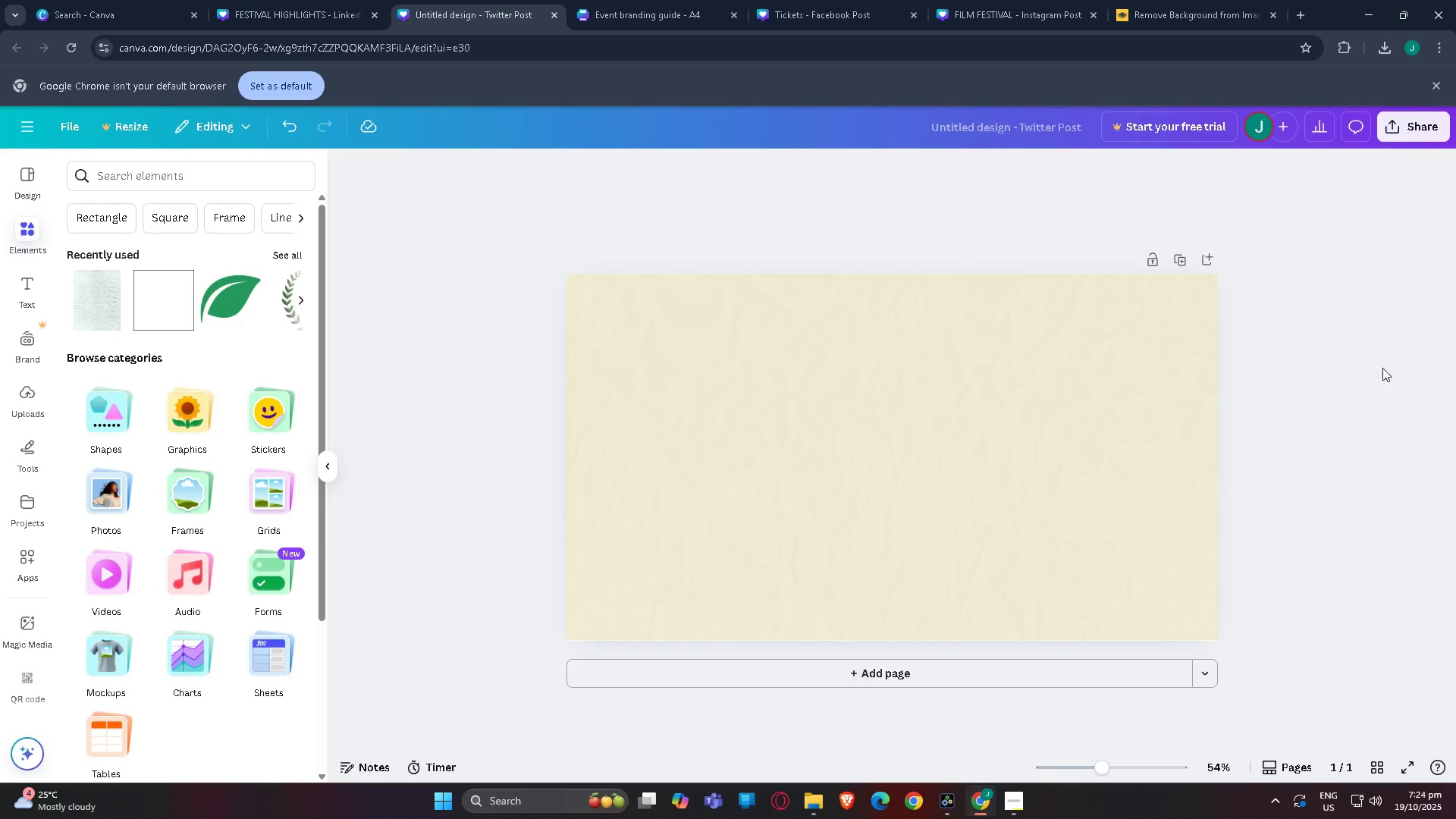 
double_click([967, 413])
 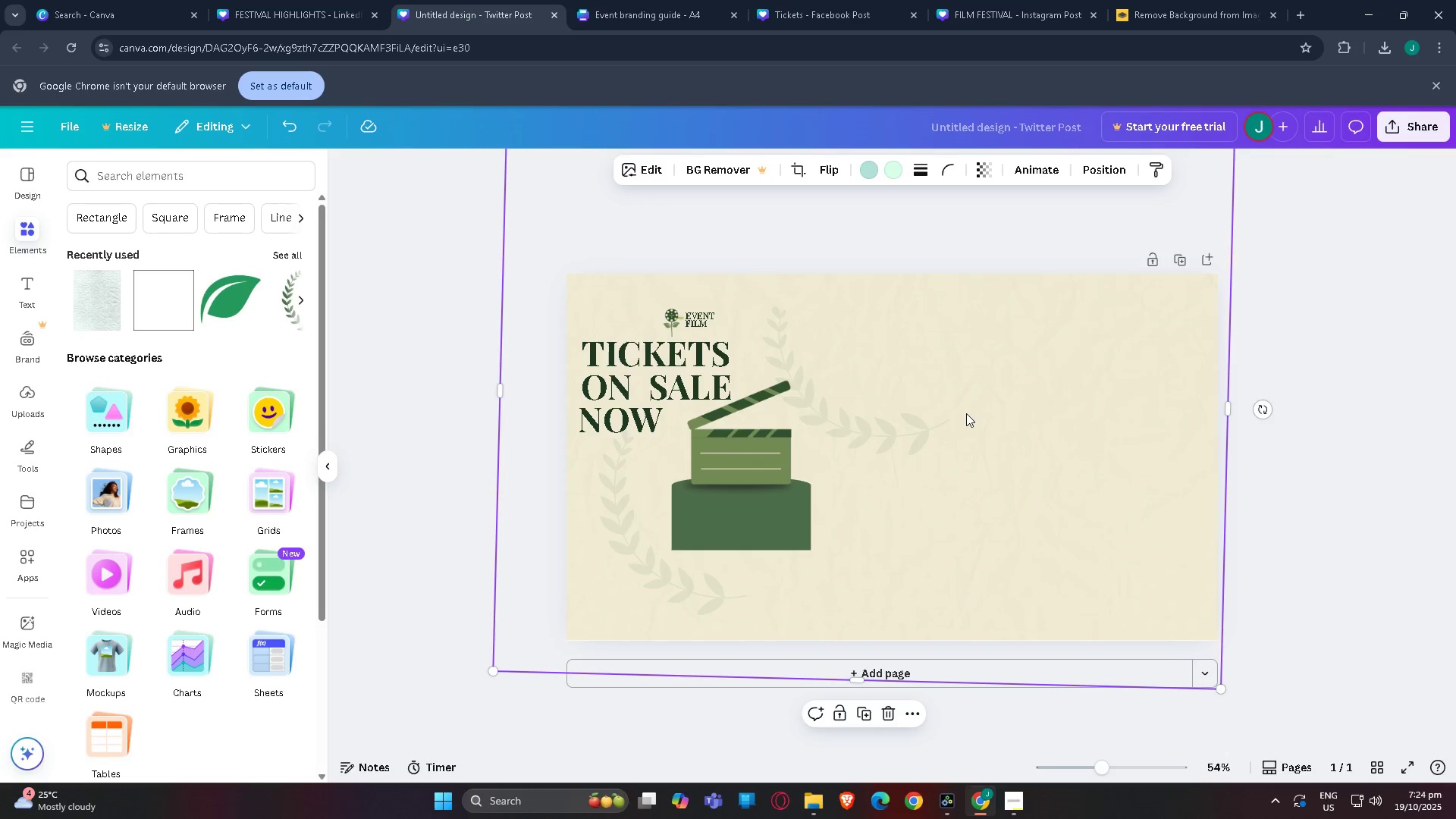 
hold_key(key=ControlLeft, duration=0.41)
 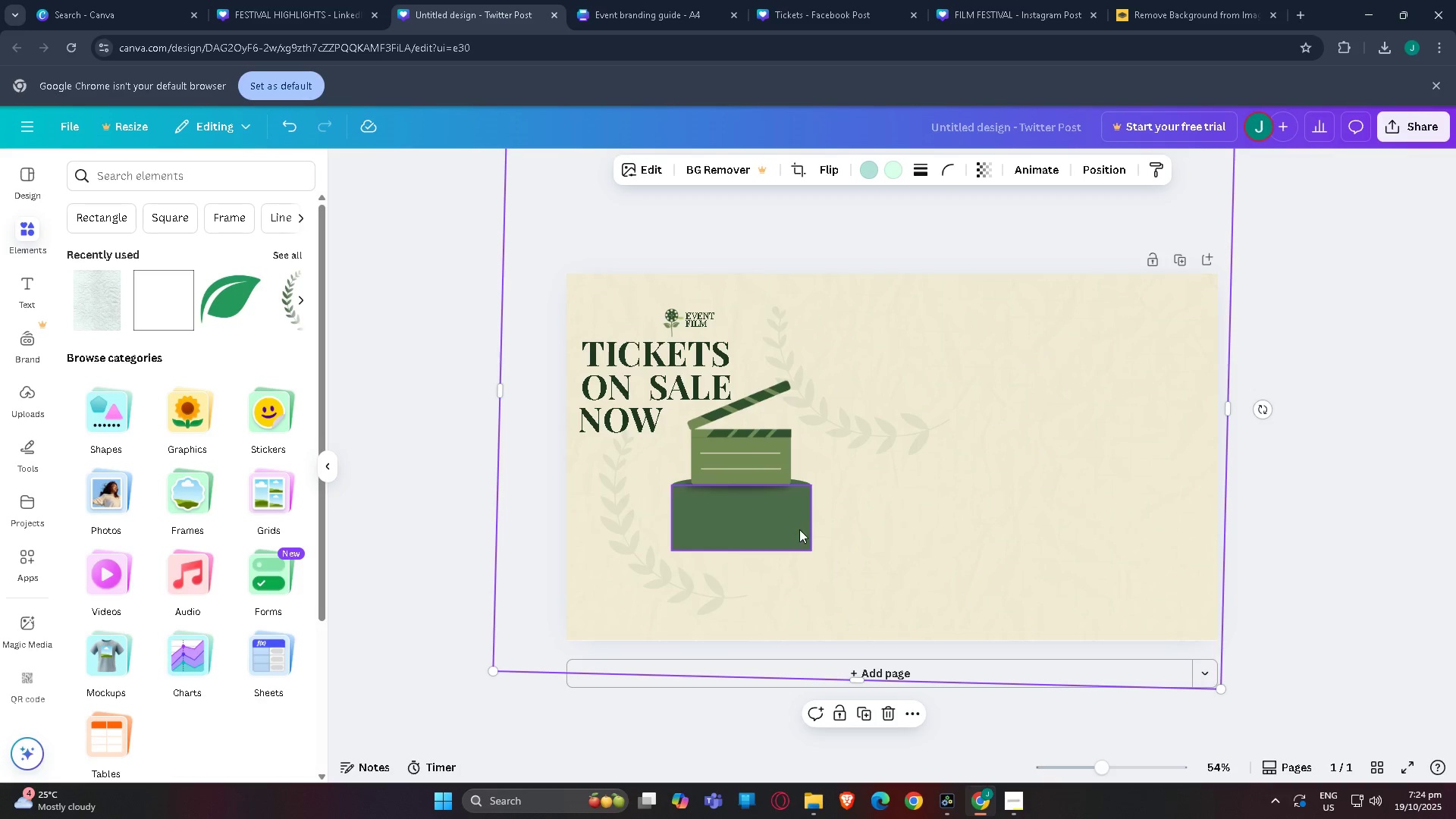 
left_click_drag(start_coordinate=[795, 530], to_coordinate=[1122, 625])
 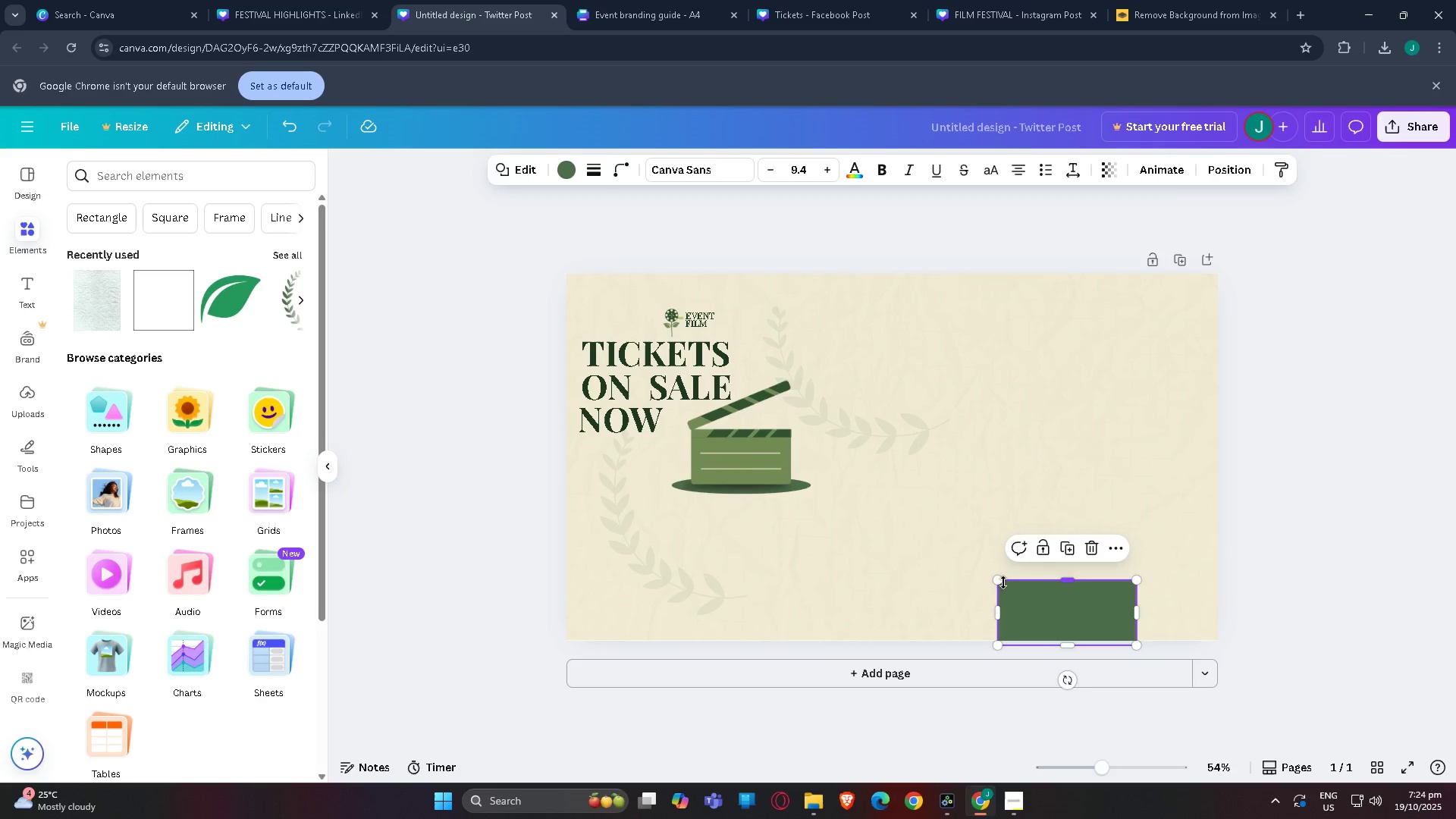 
left_click_drag(start_coordinate=[997, 583], to_coordinate=[853, 556])
 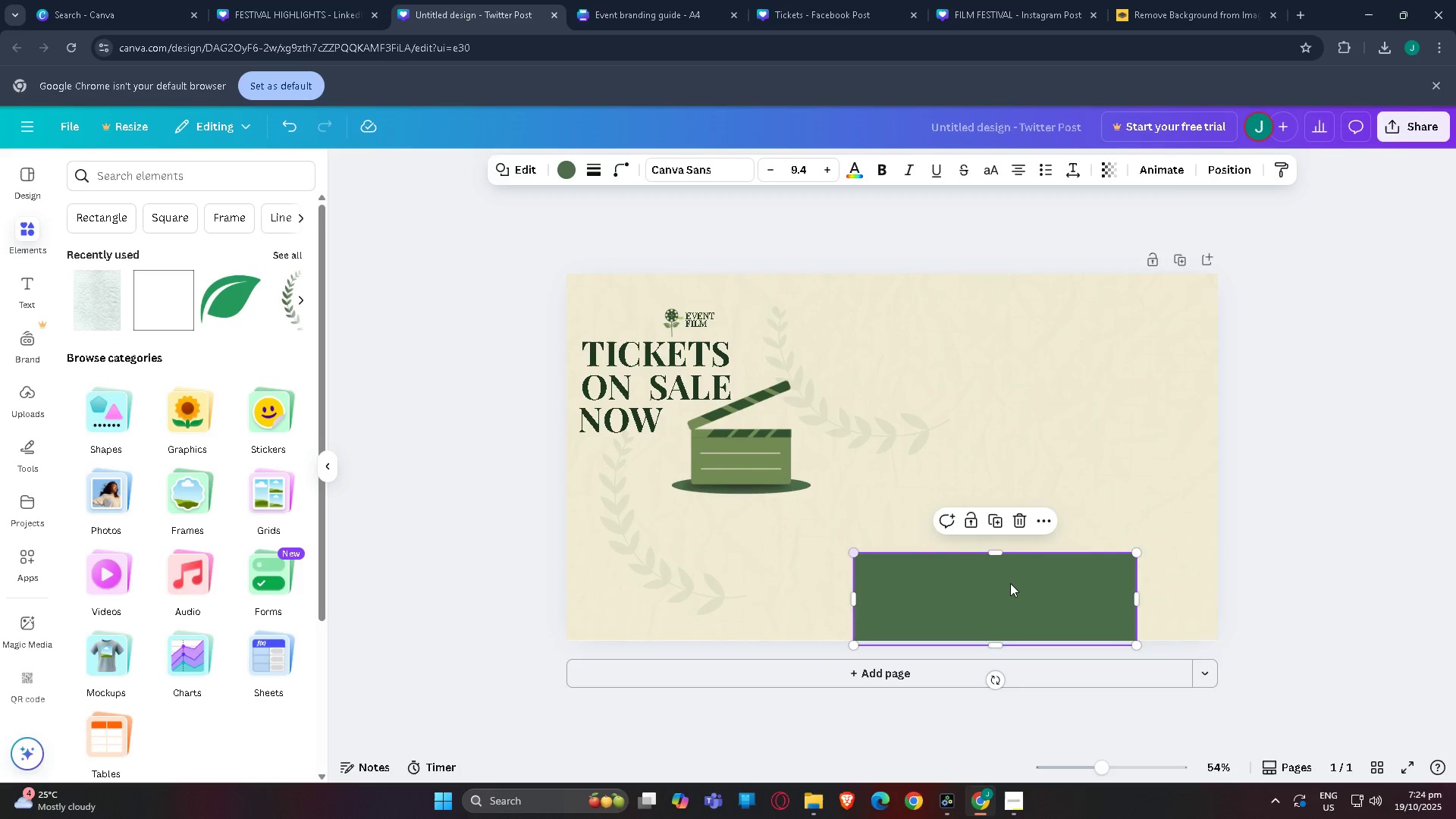 
left_click_drag(start_coordinate=[1022, 586], to_coordinate=[1078, 598])
 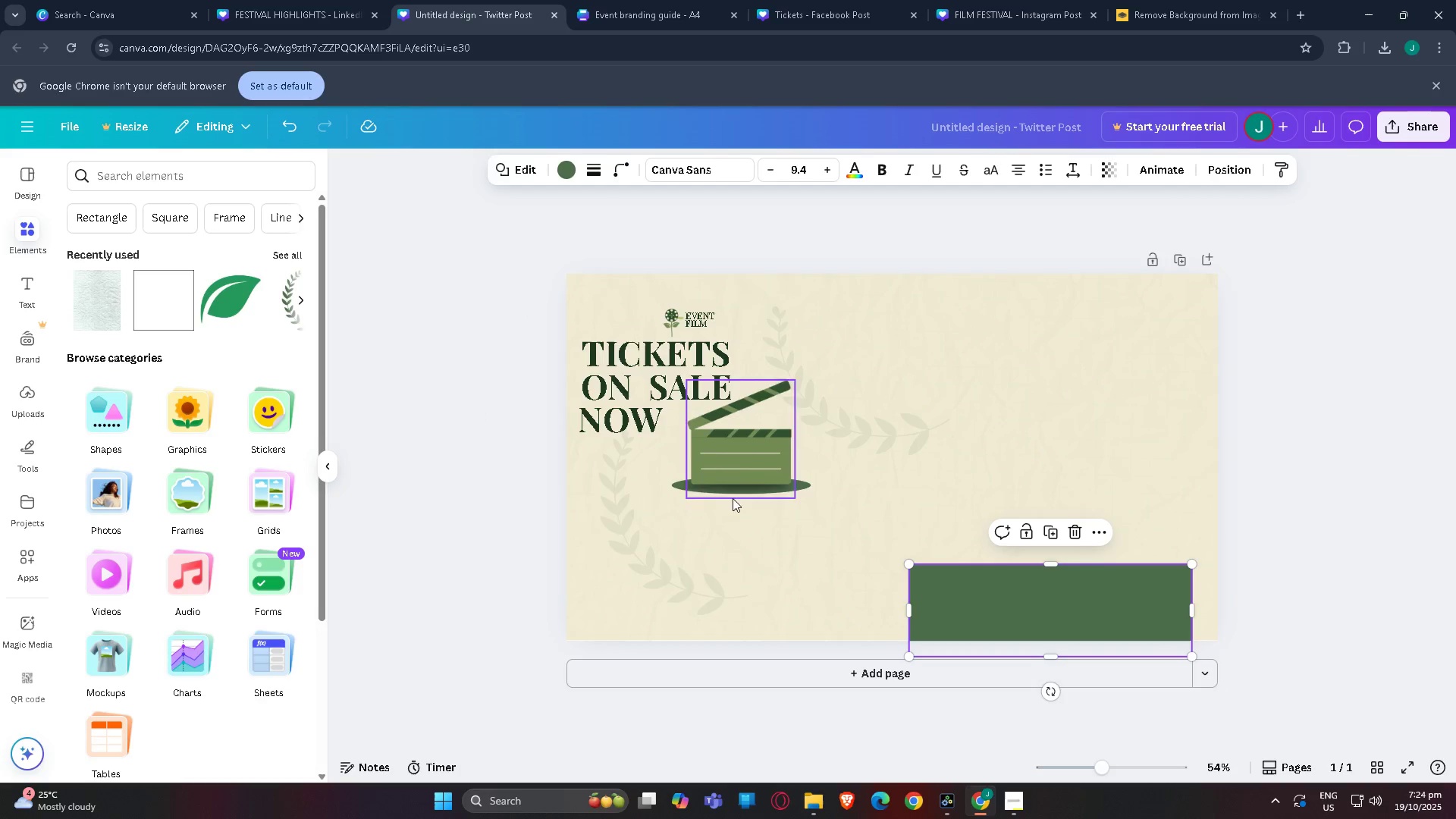 
left_click_drag(start_coordinate=[732, 456], to_coordinate=[1081, 447])
 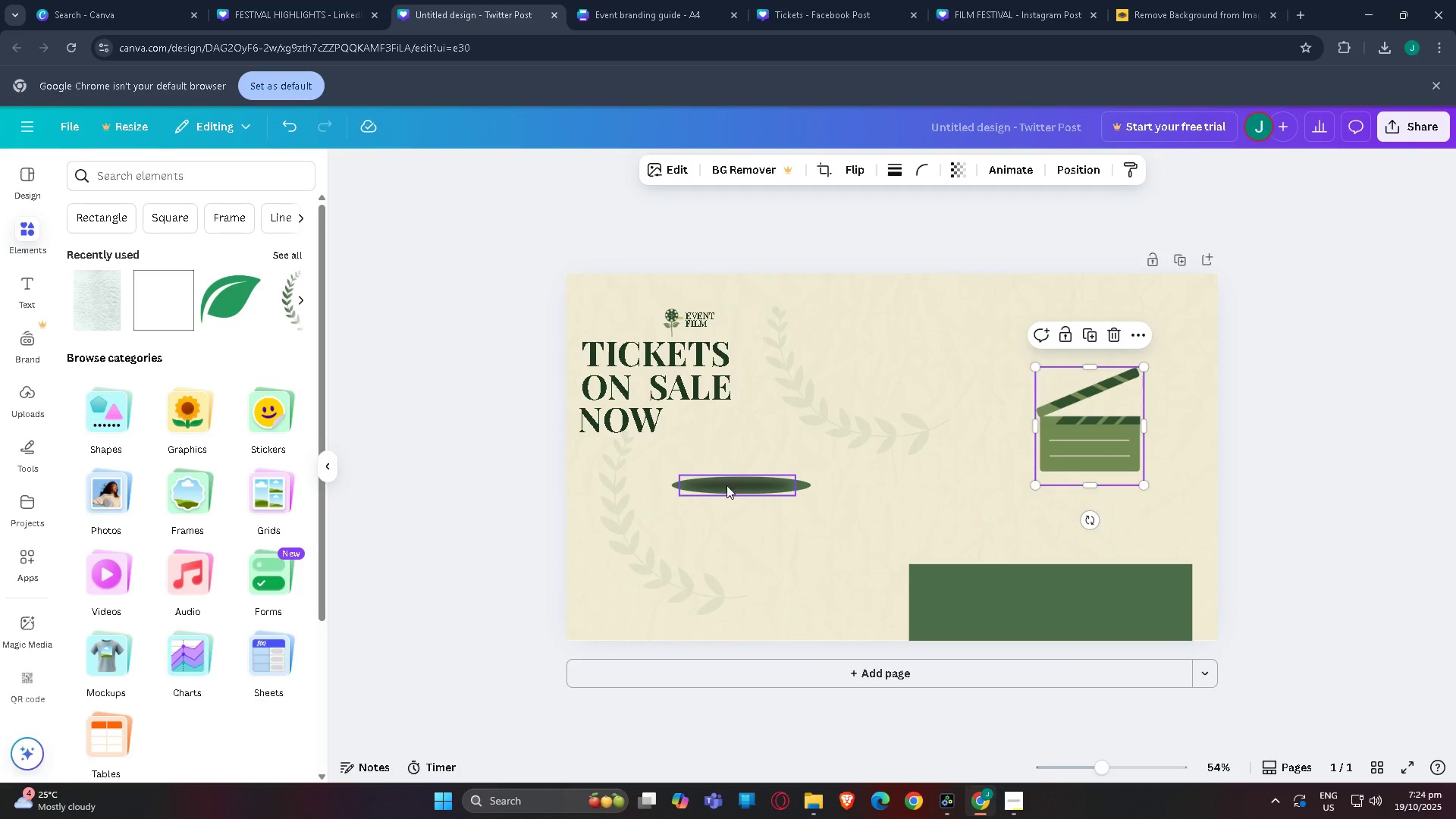 
left_click_drag(start_coordinate=[727, 486], to_coordinate=[1066, 493])
 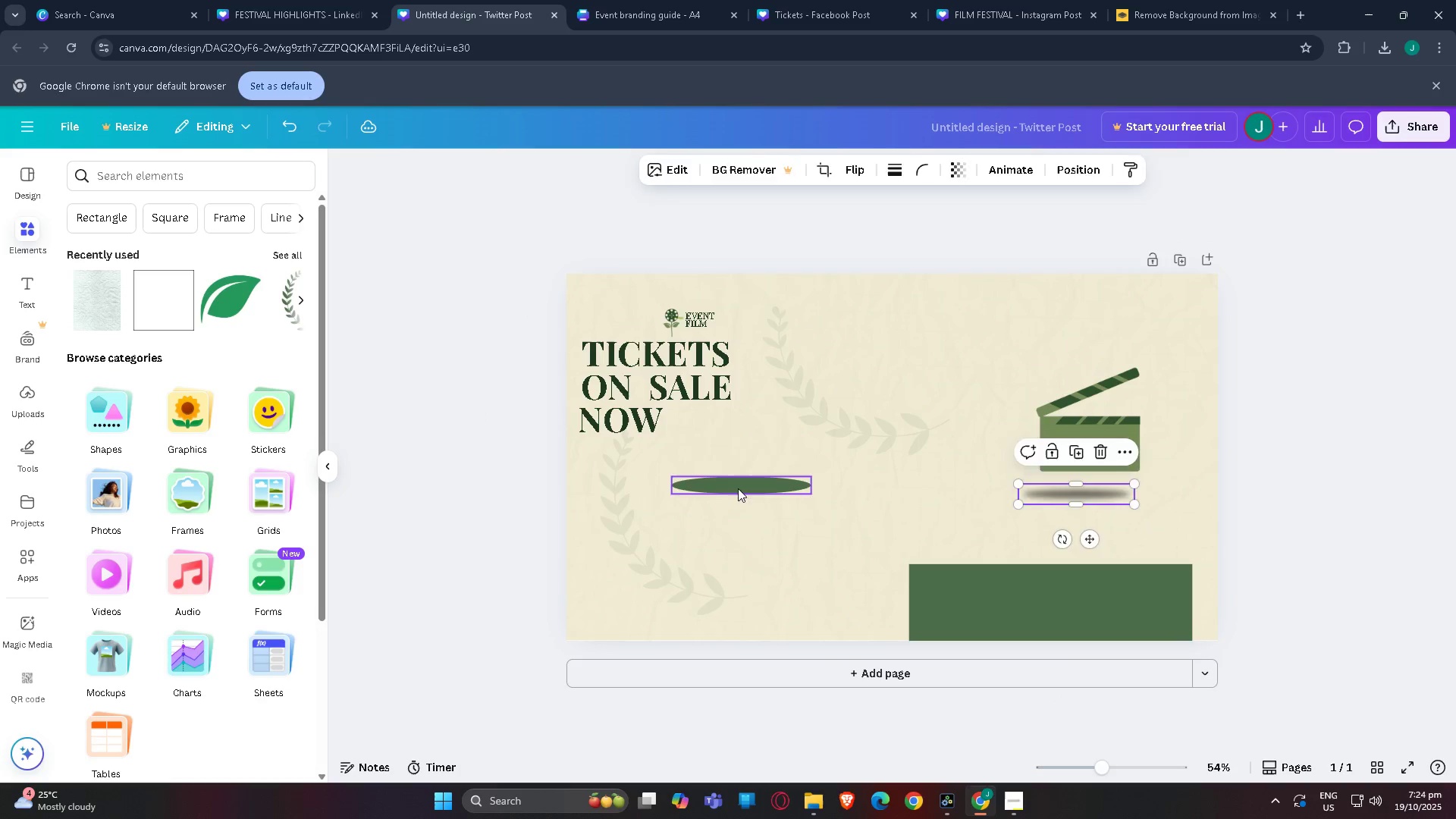 
left_click_drag(start_coordinate=[738, 488], to_coordinate=[974, 569])
 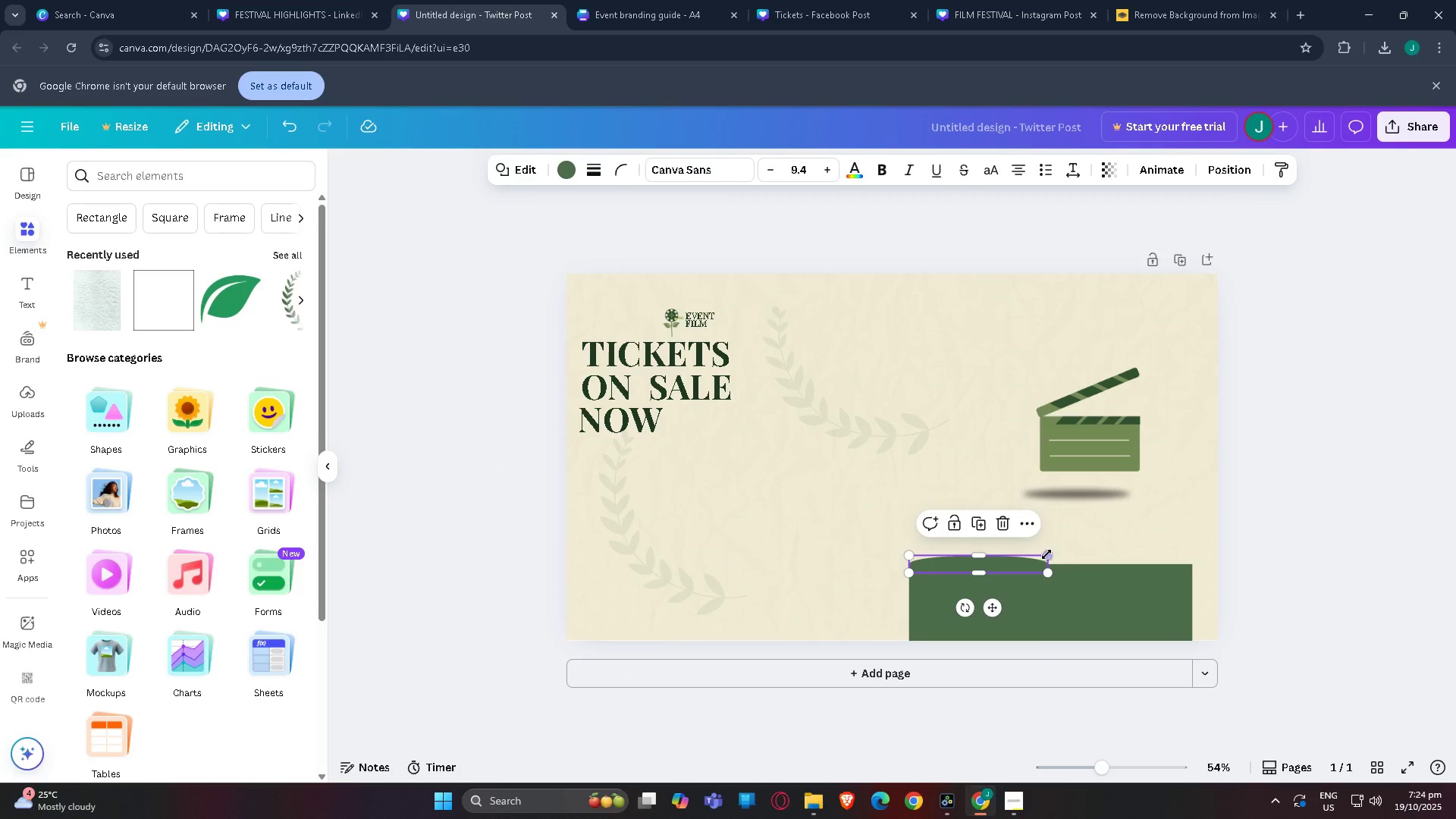 
left_click_drag(start_coordinate=[1046, 554], to_coordinate=[1198, 551])
 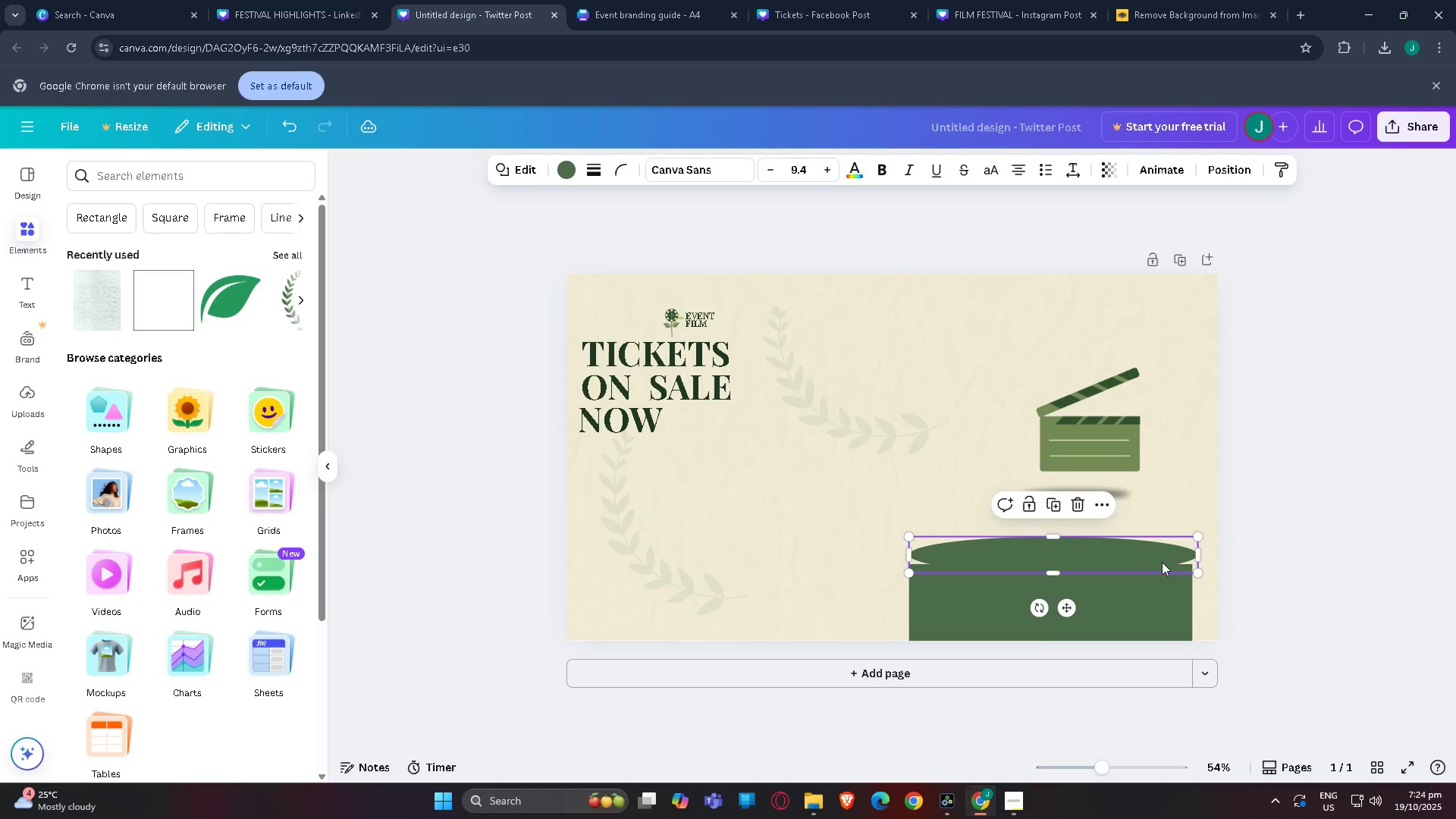 
left_click_drag(start_coordinate=[1162, 562], to_coordinate=[1156, 574])
 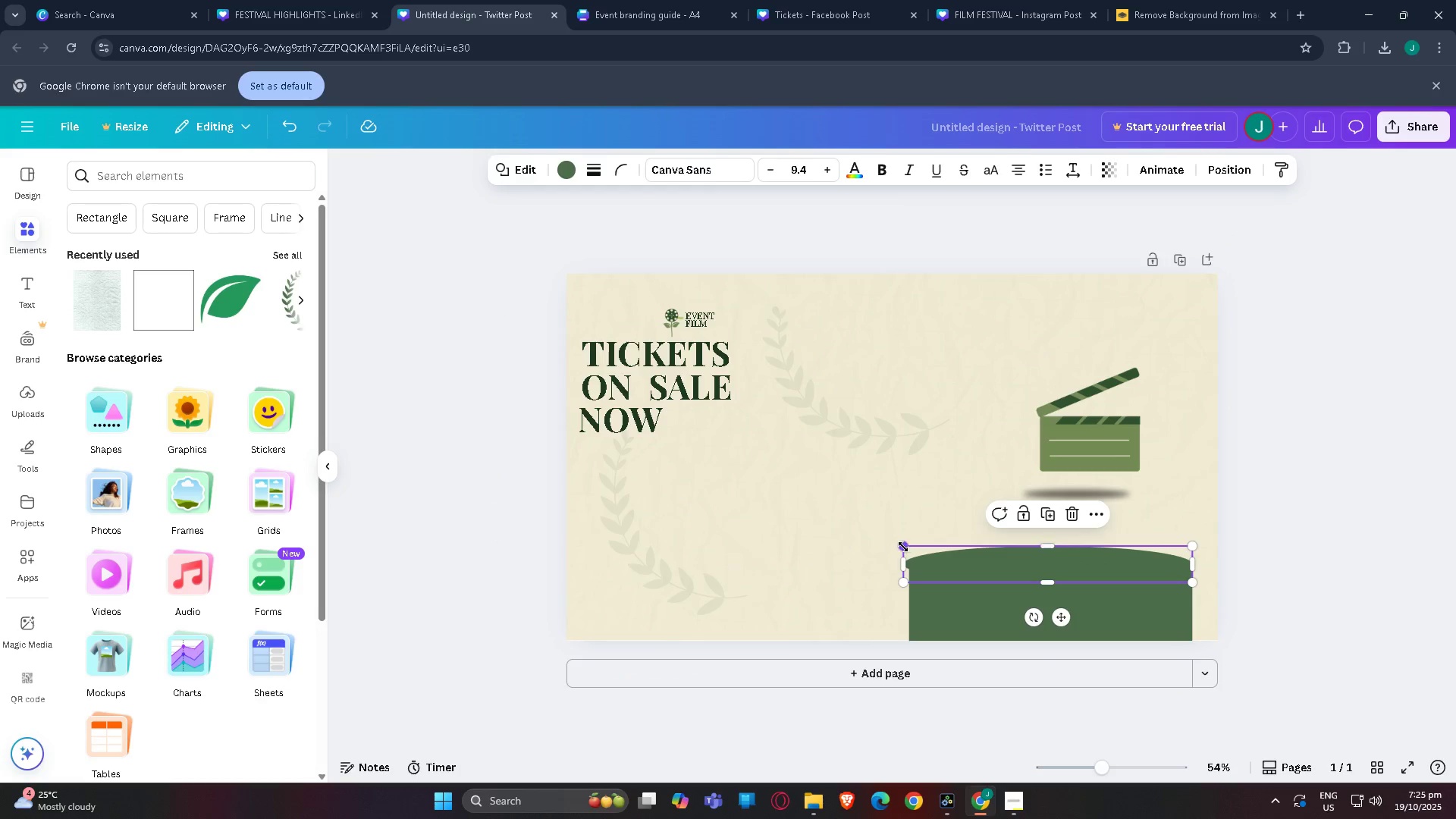 
left_click_drag(start_coordinate=[903, 547], to_coordinate=[908, 548])
 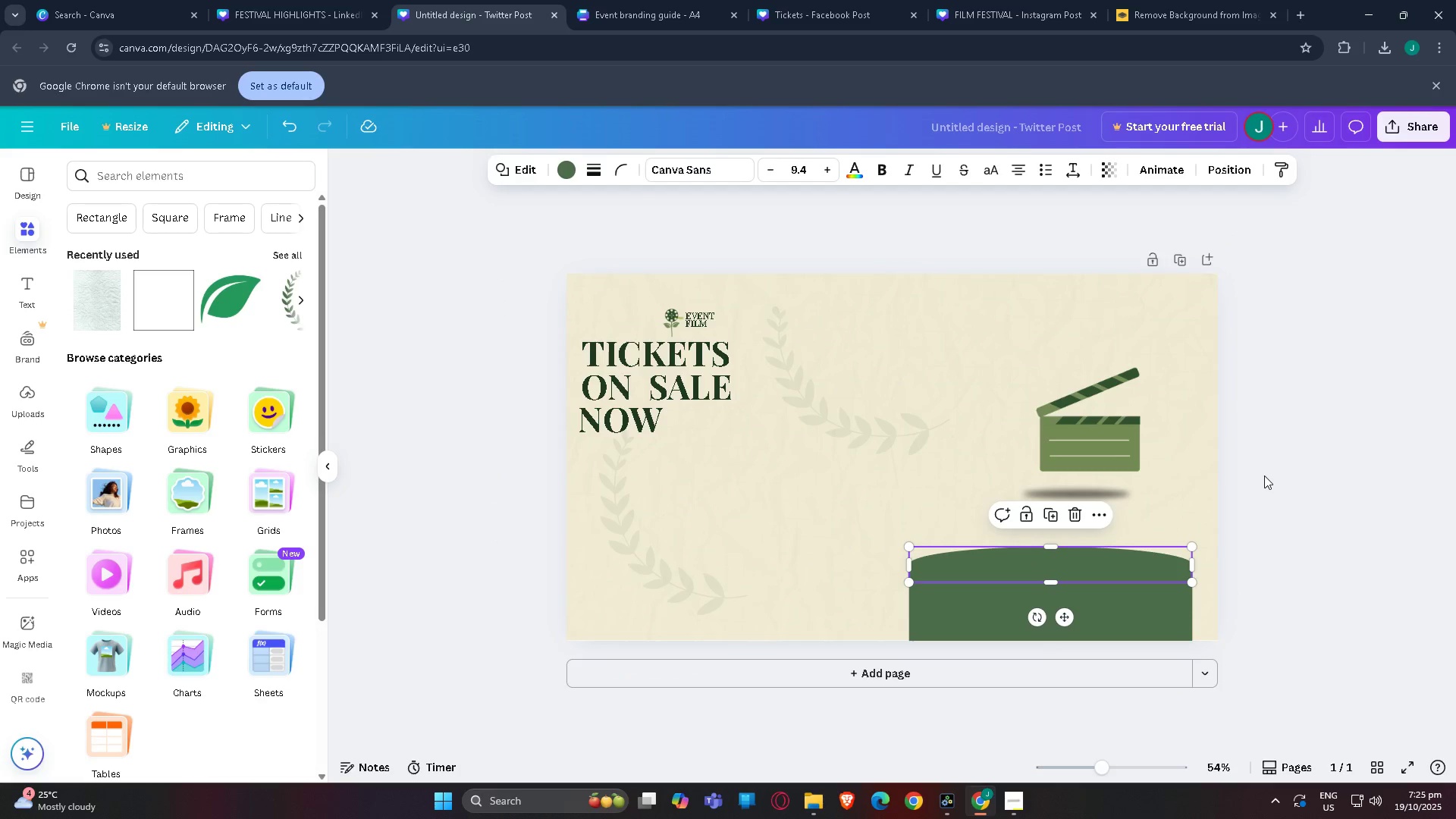 
left_click([1264, 475])
 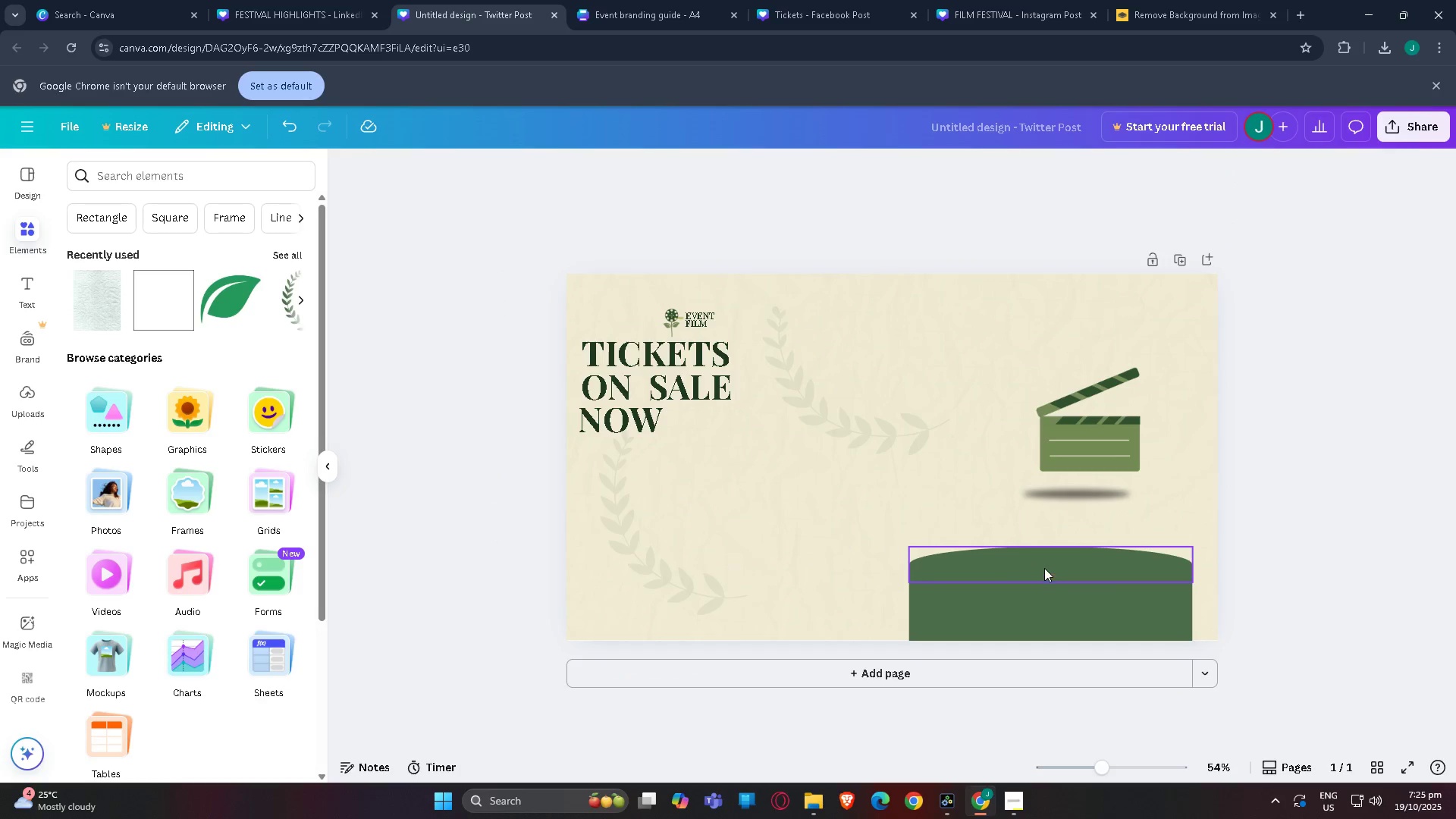 
left_click([1044, 567])
 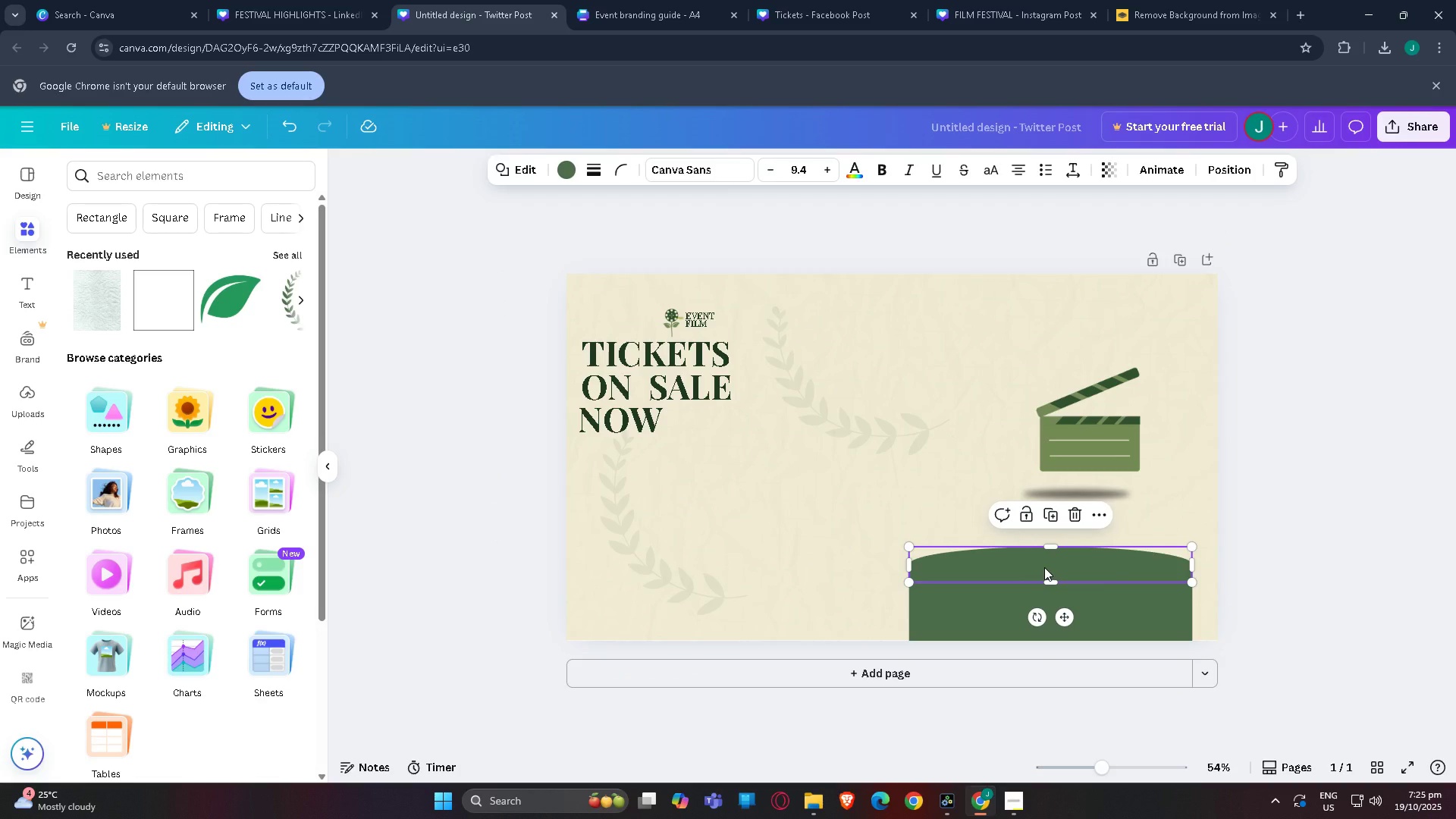 
key(Control+BracketRight)
 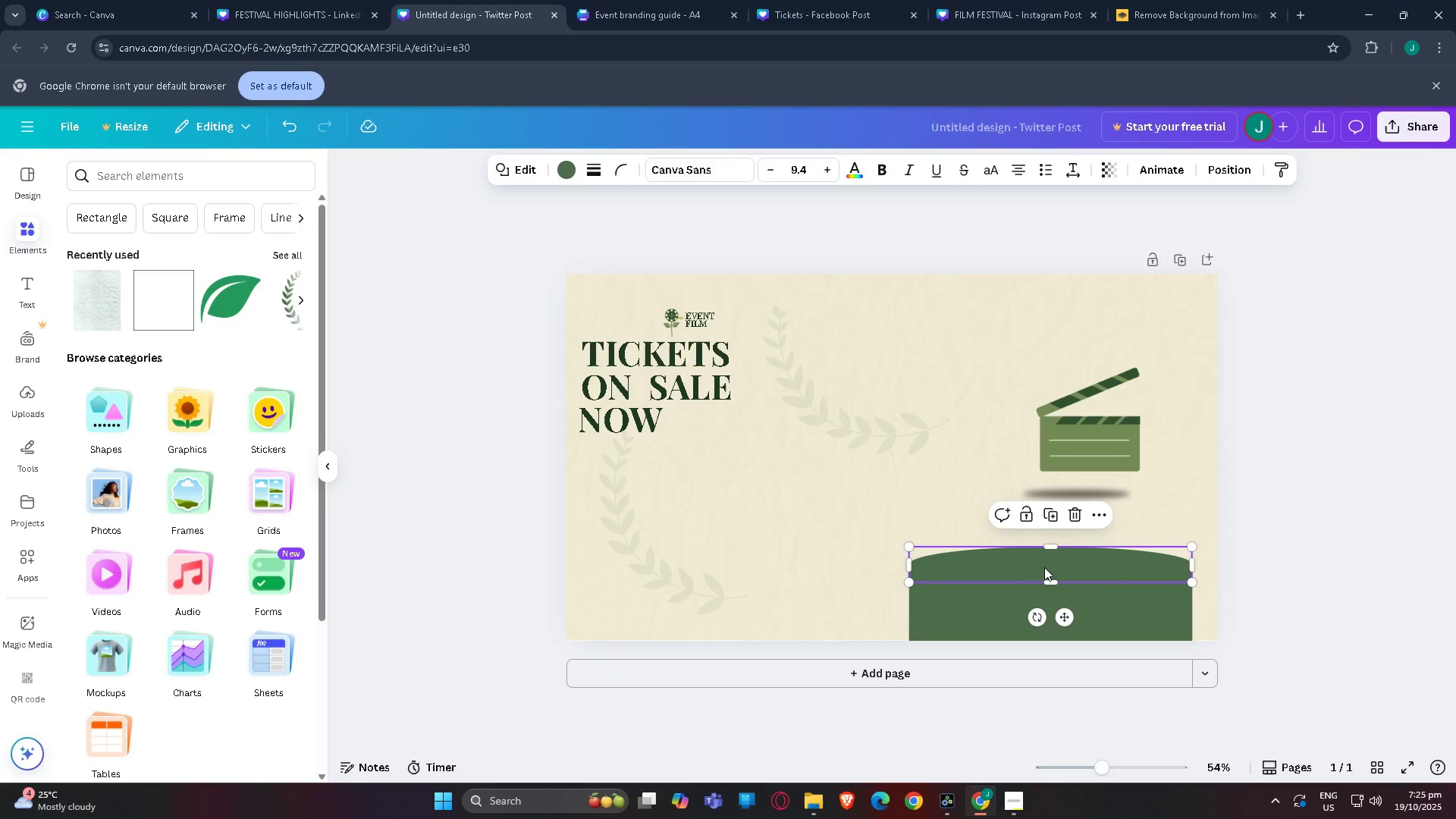 
key(Control+BracketRight)
 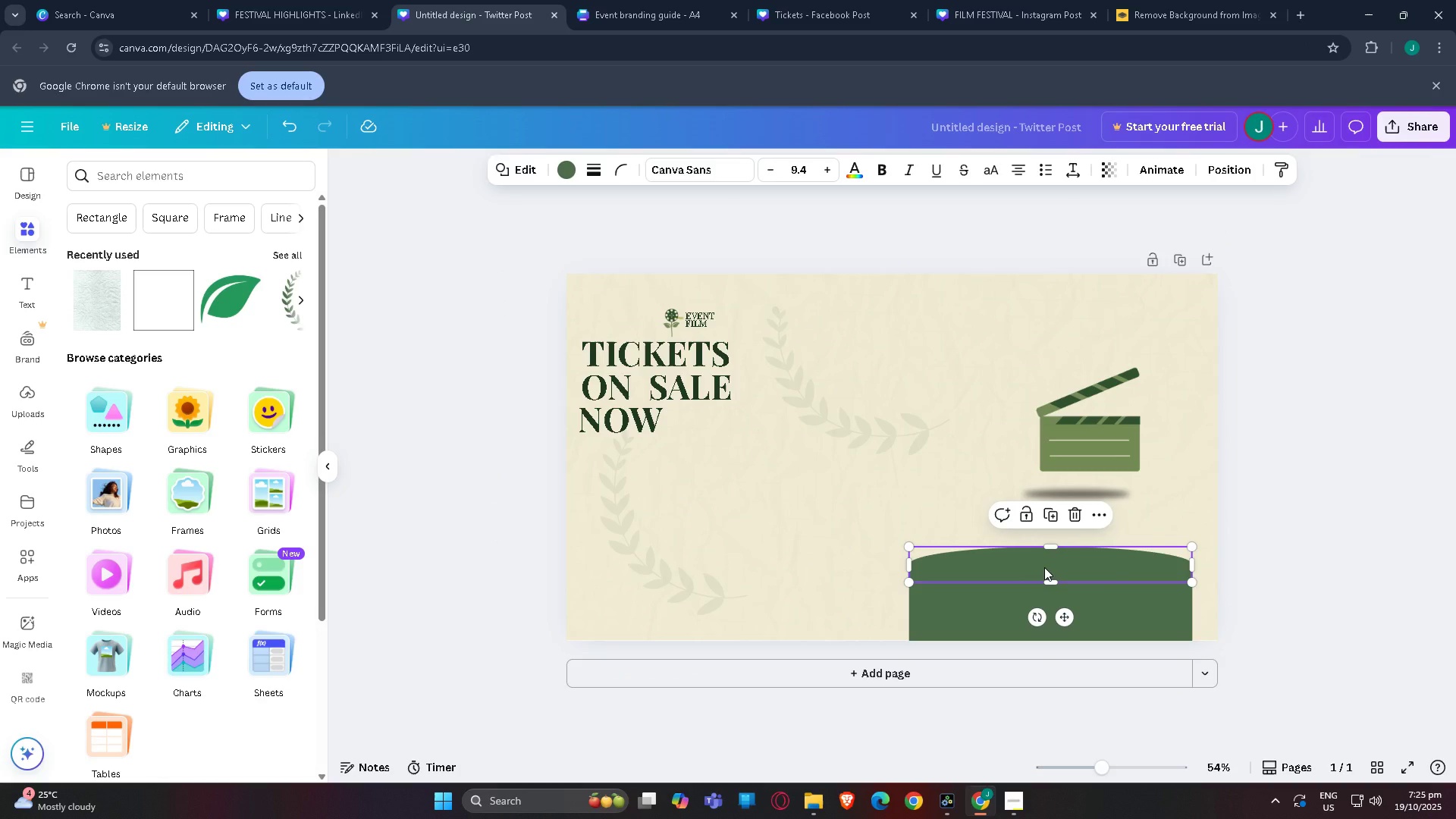 
key(Control+BracketRight)
 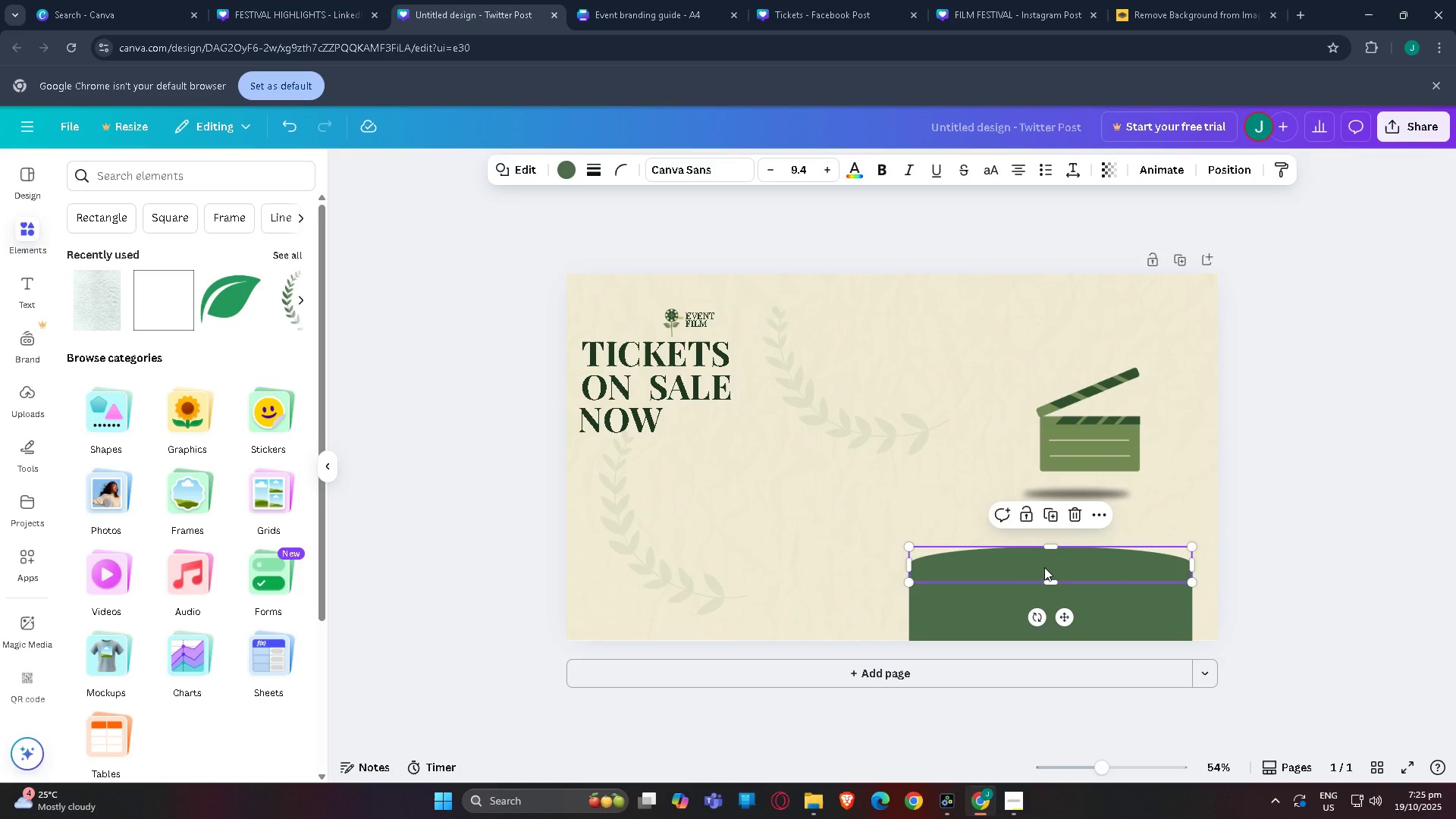 
key(Control+BracketRight)
 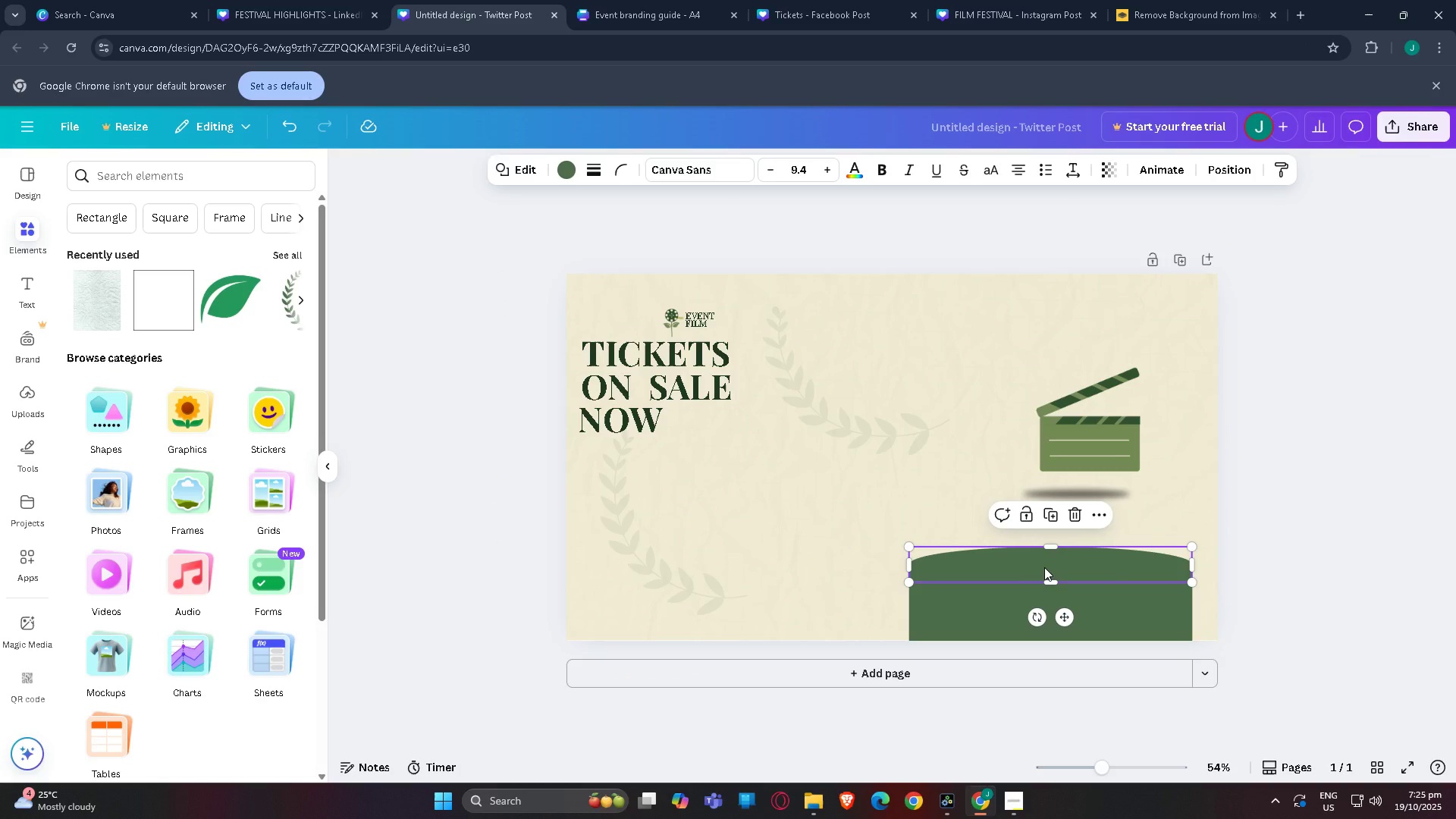 
key(Control+BracketRight)
 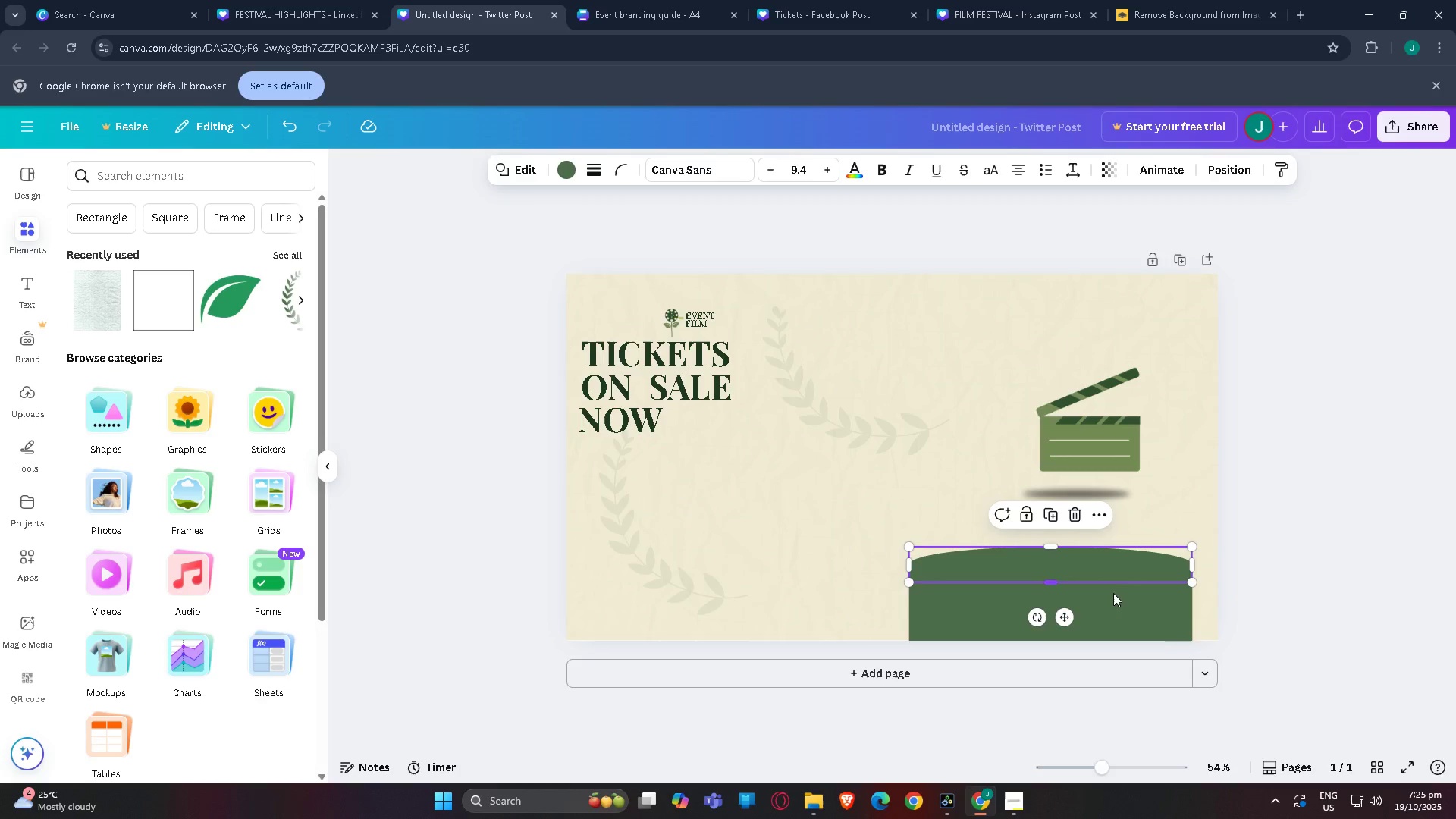 
left_click([1114, 611])
 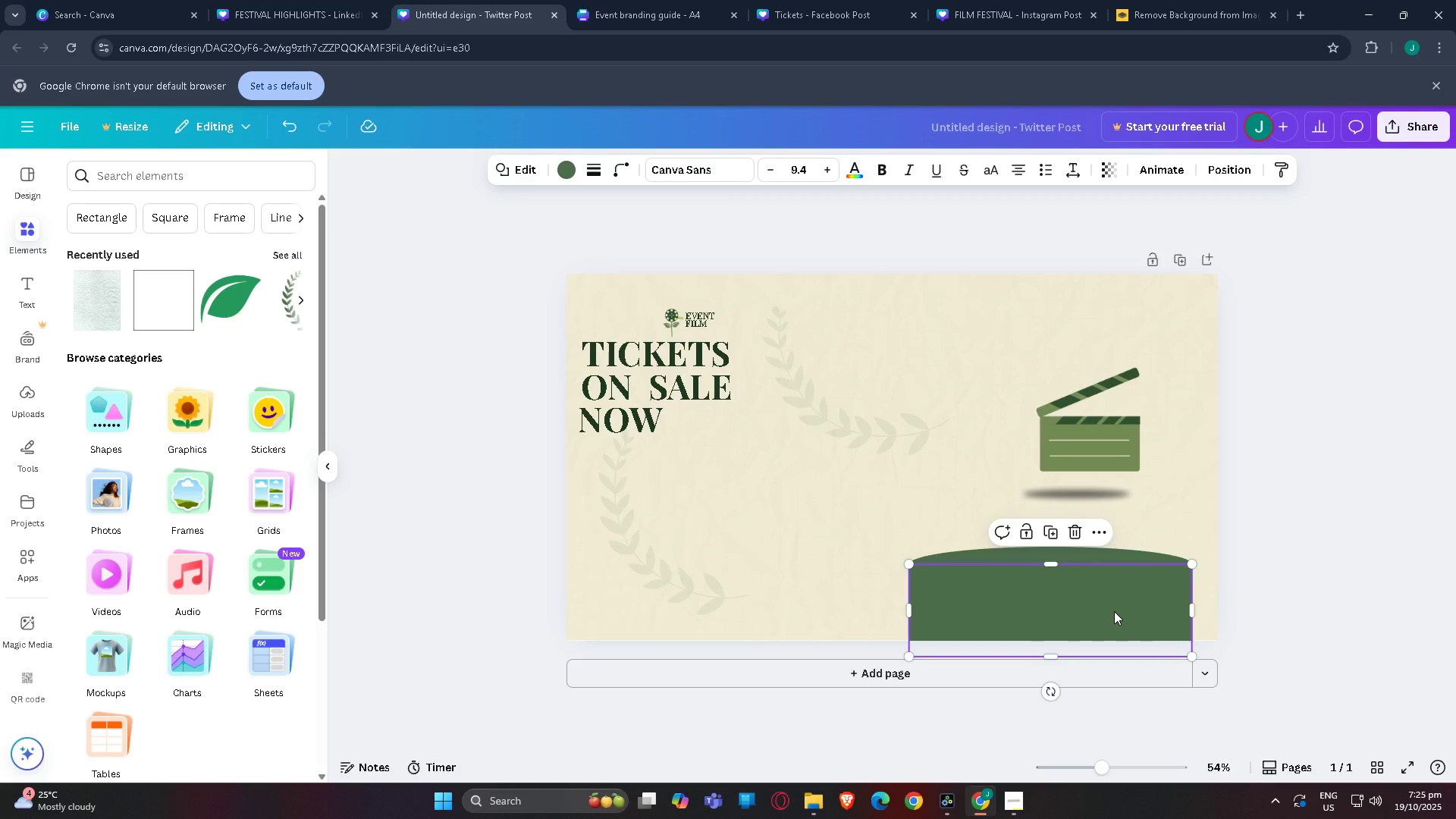 
key(Control+BracketLeft)
 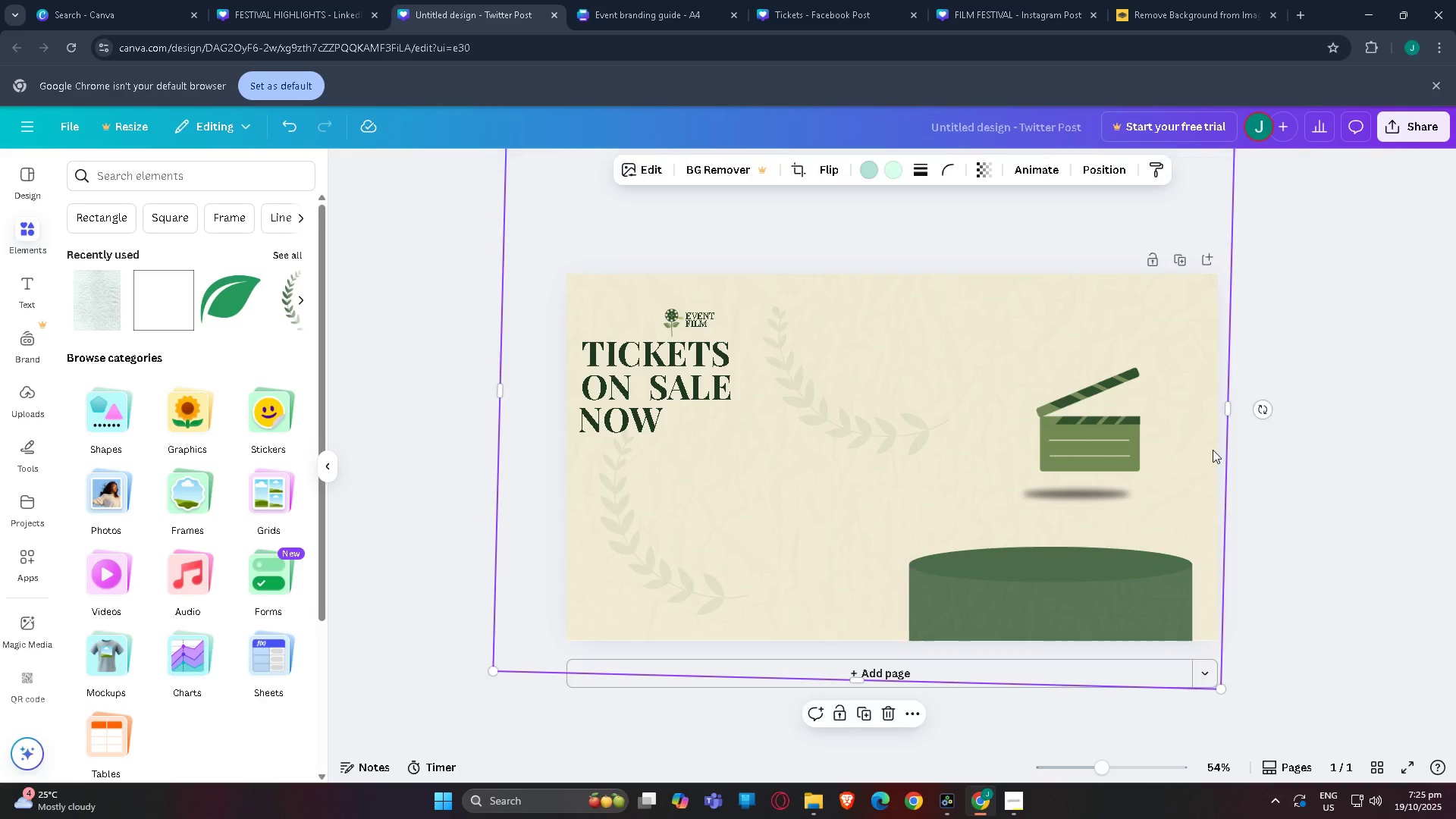 
double_click([1287, 467])
 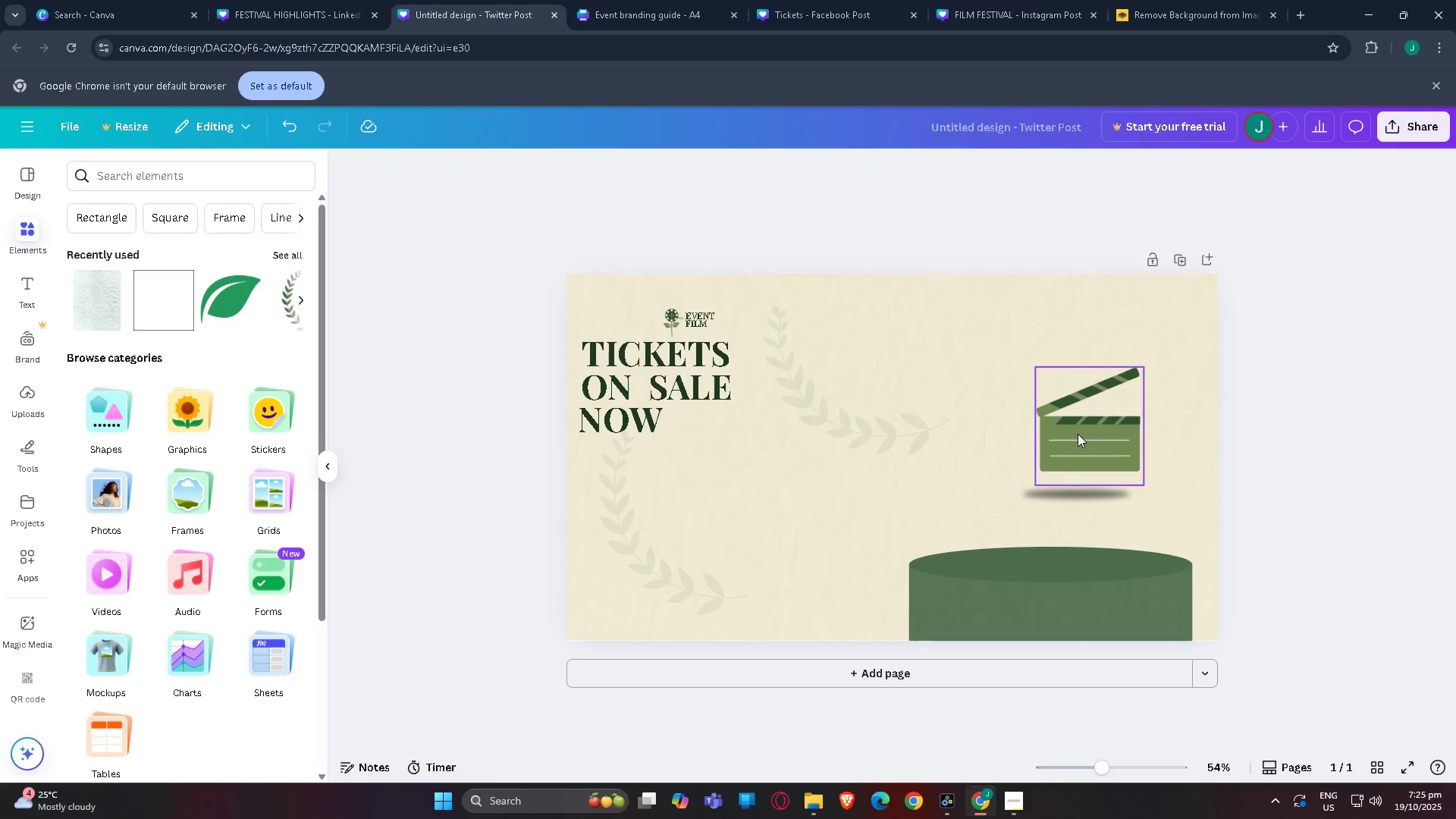 
left_click_drag(start_coordinate=[1078, 434], to_coordinate=[1078, 441])
 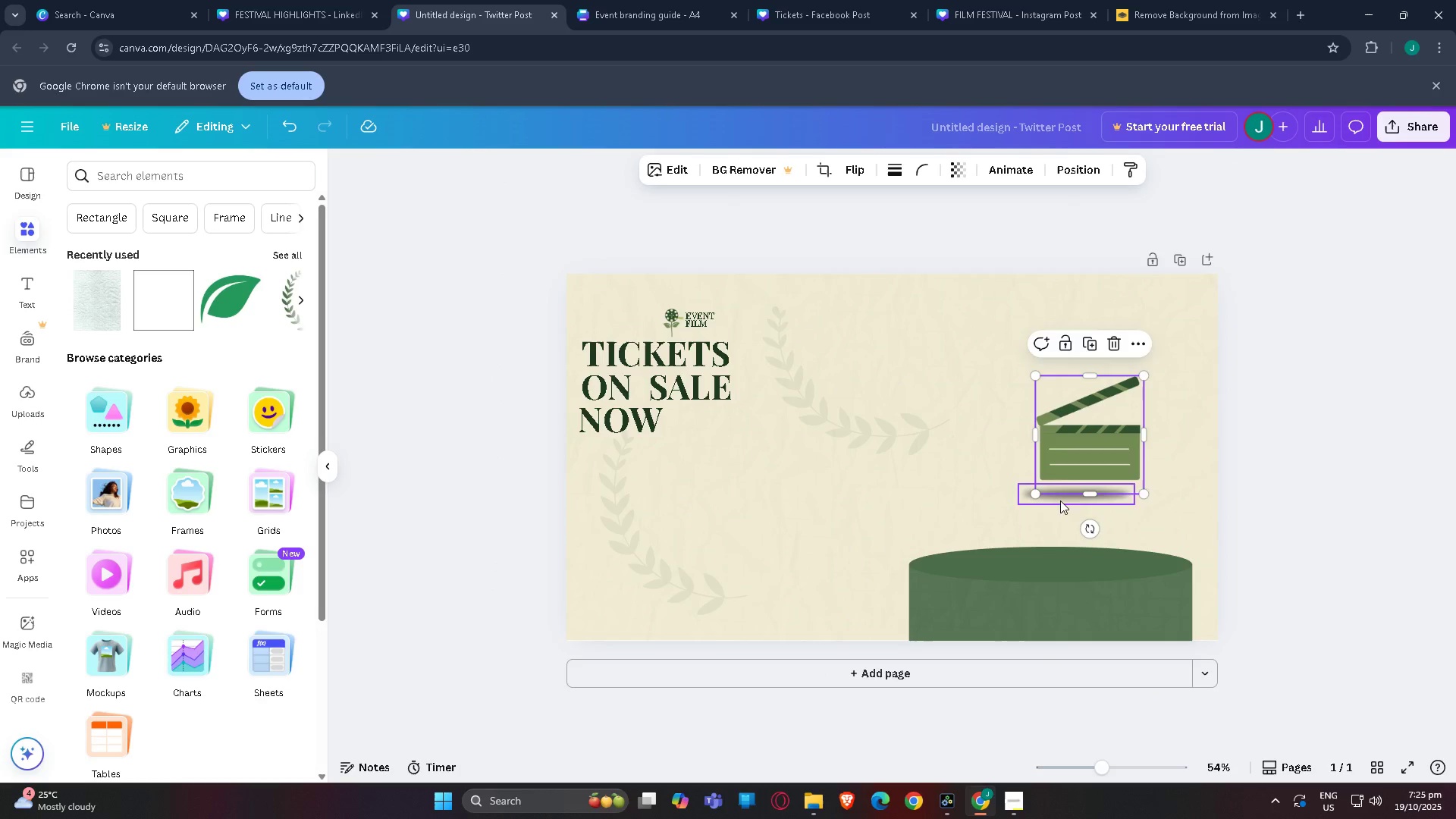 
left_click_drag(start_coordinate=[1060, 500], to_coordinate=[1037, 573])
 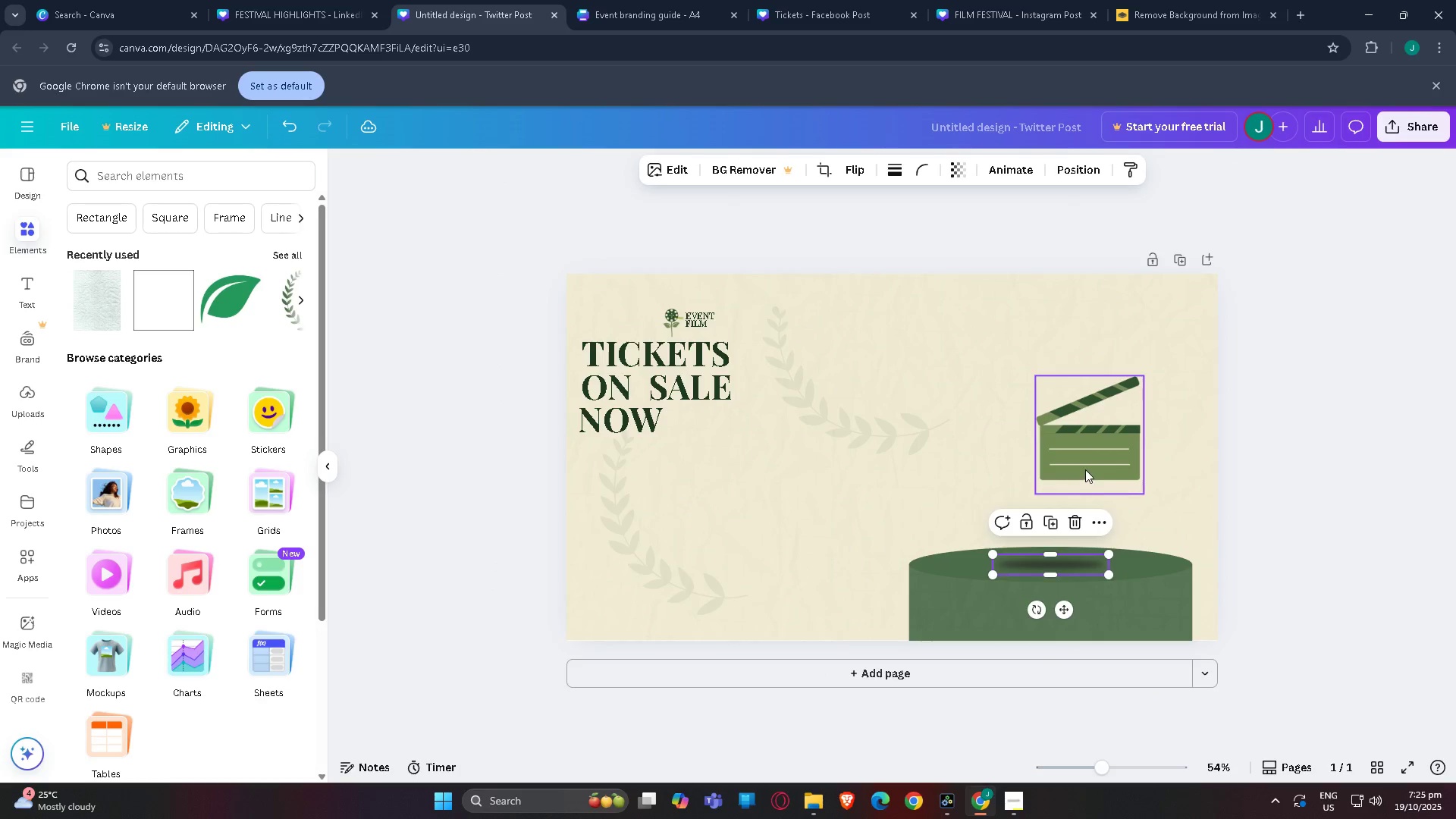 
left_click([1085, 469])
 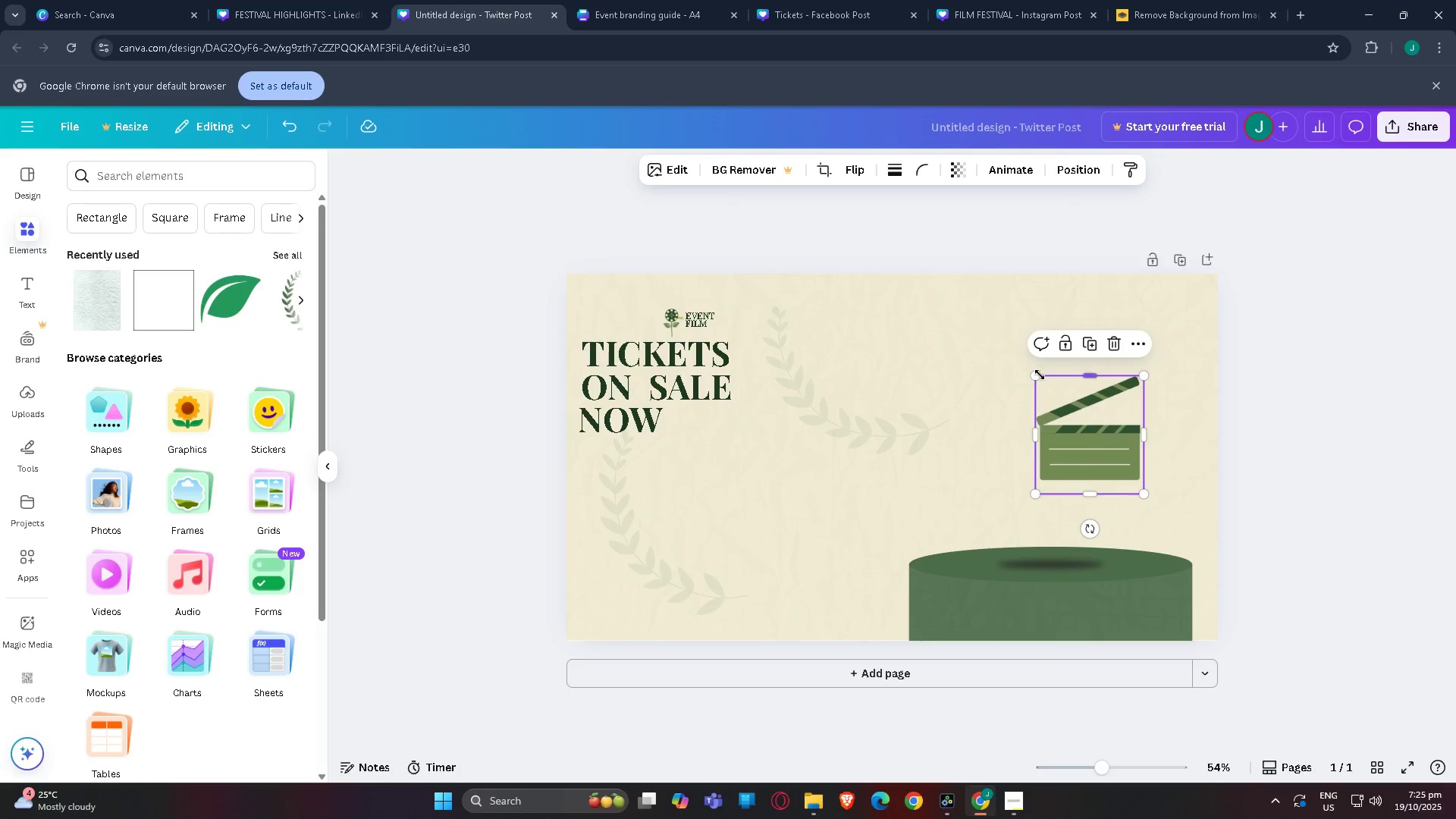 
left_click_drag(start_coordinate=[1035, 375], to_coordinate=[857, 340])
 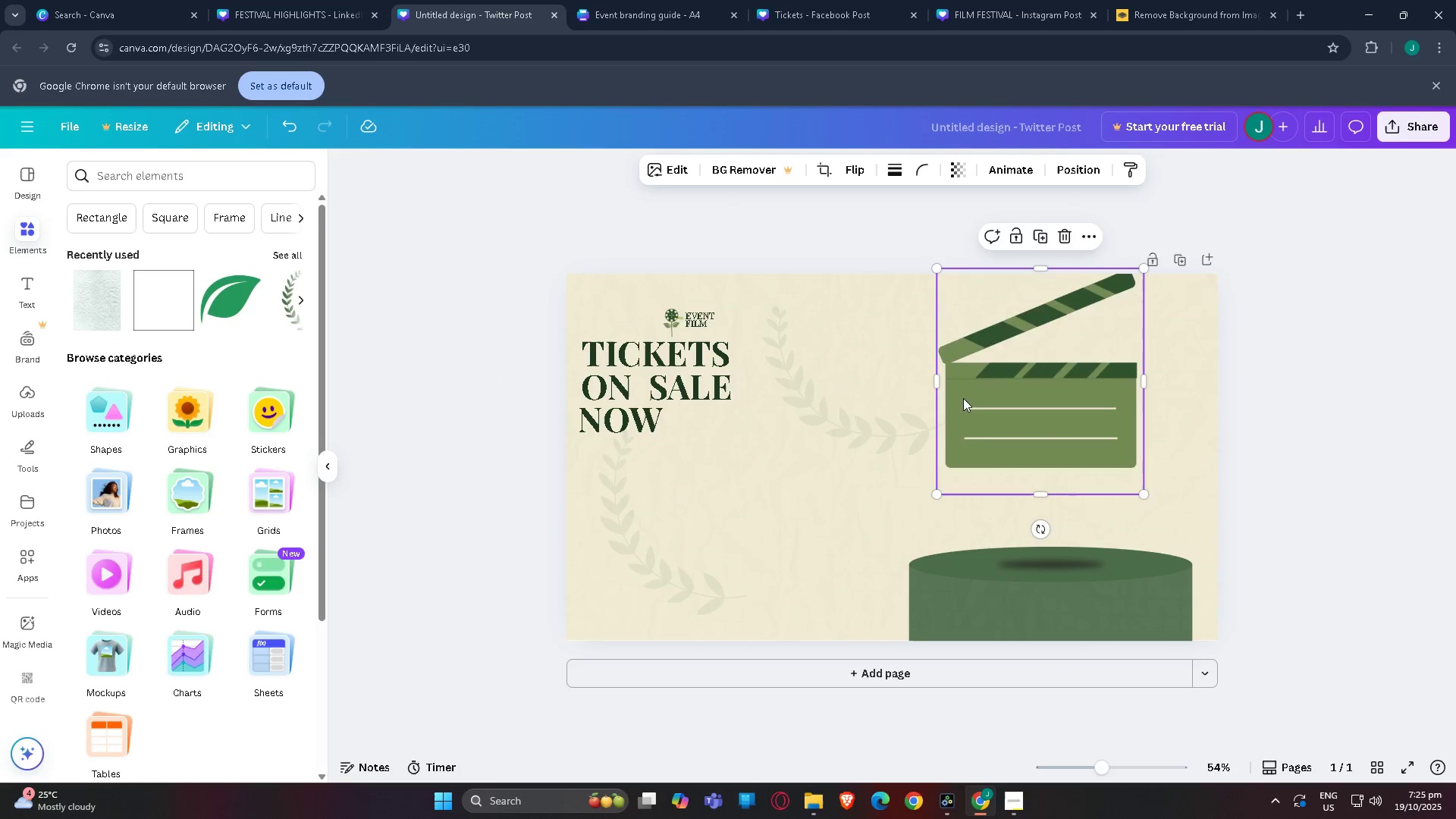 
left_click_drag(start_coordinate=[964, 398], to_coordinate=[979, 472])
 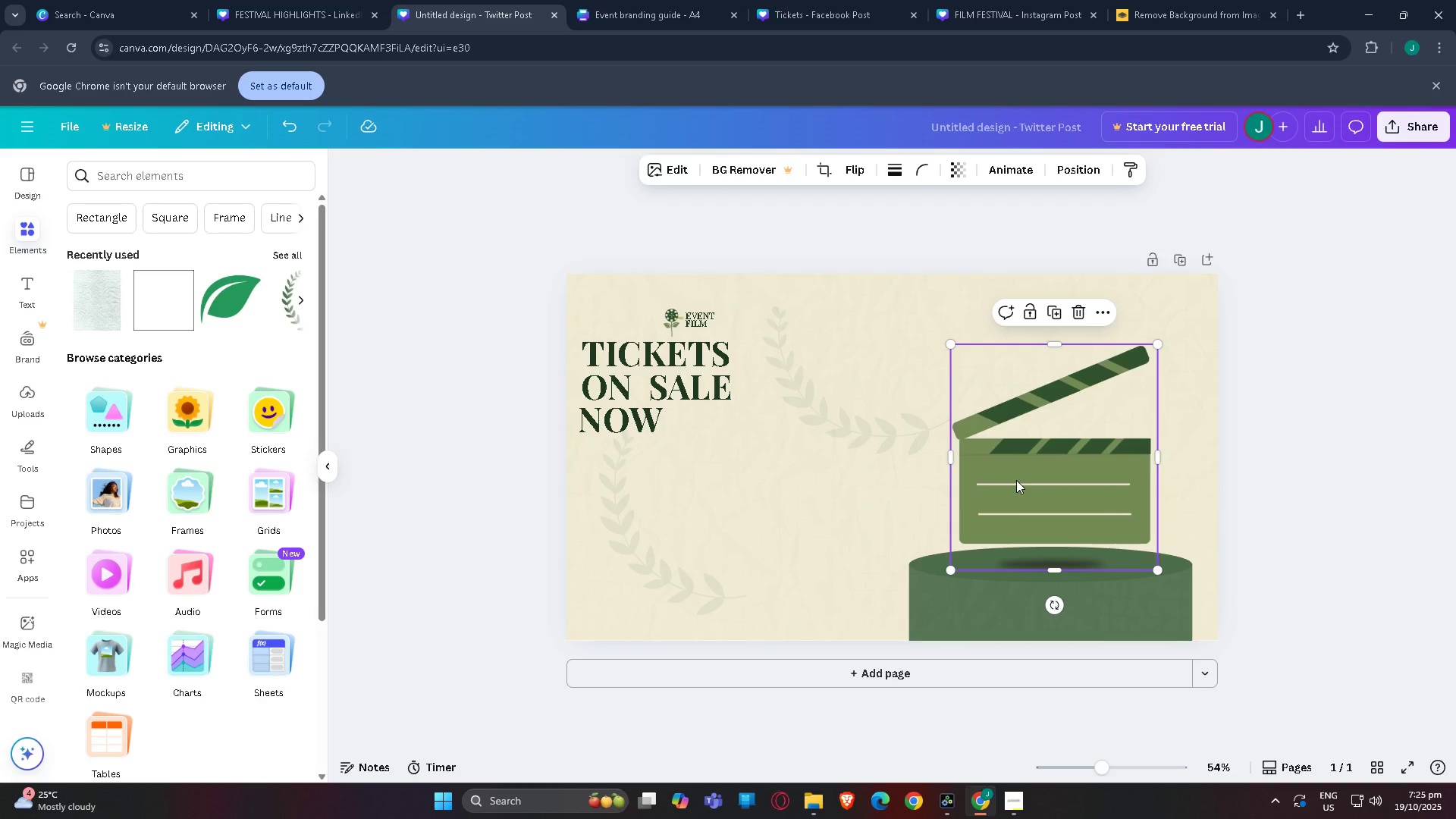 
left_click([1016, 480])
 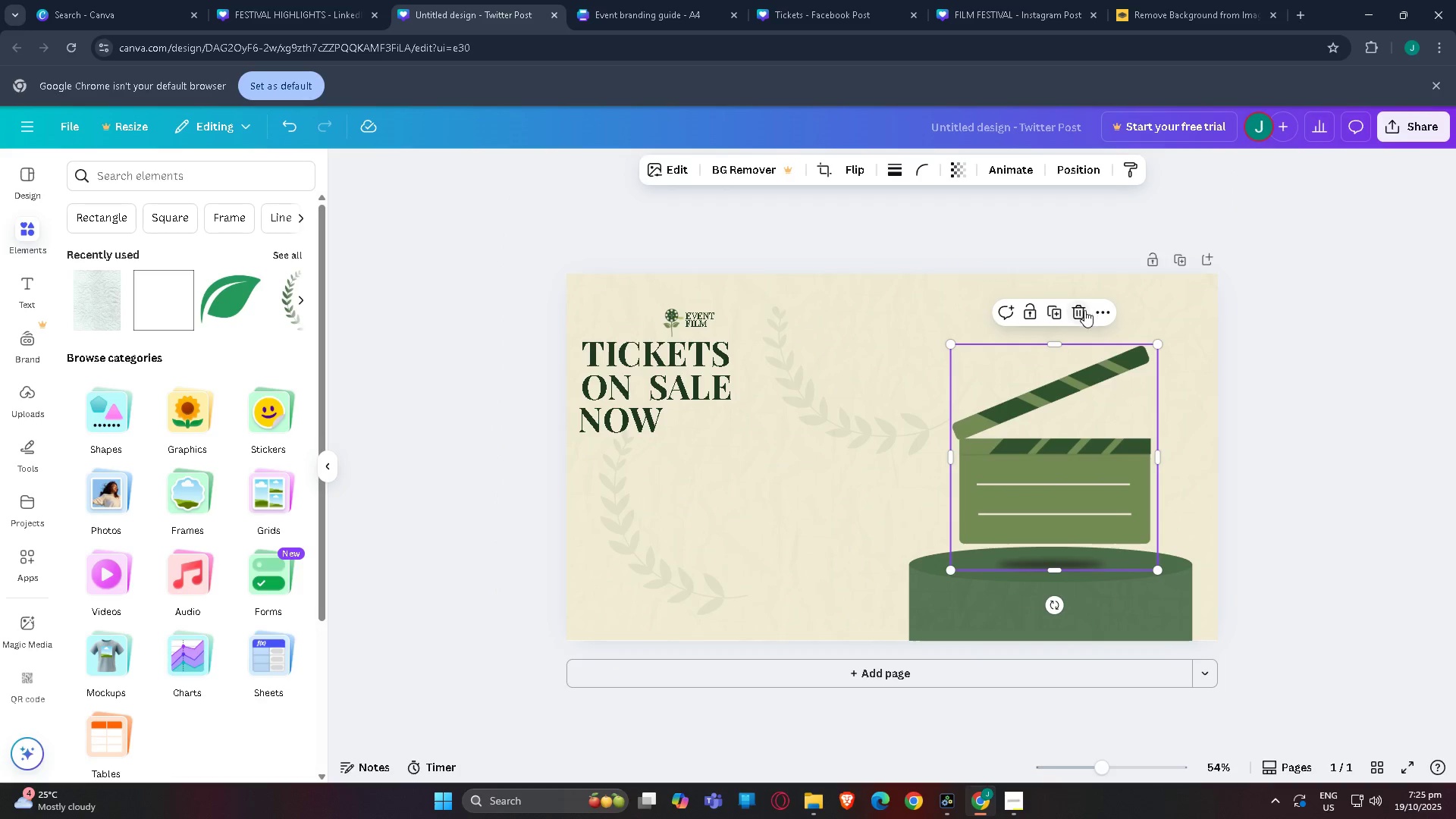 
left_click([1084, 310])
 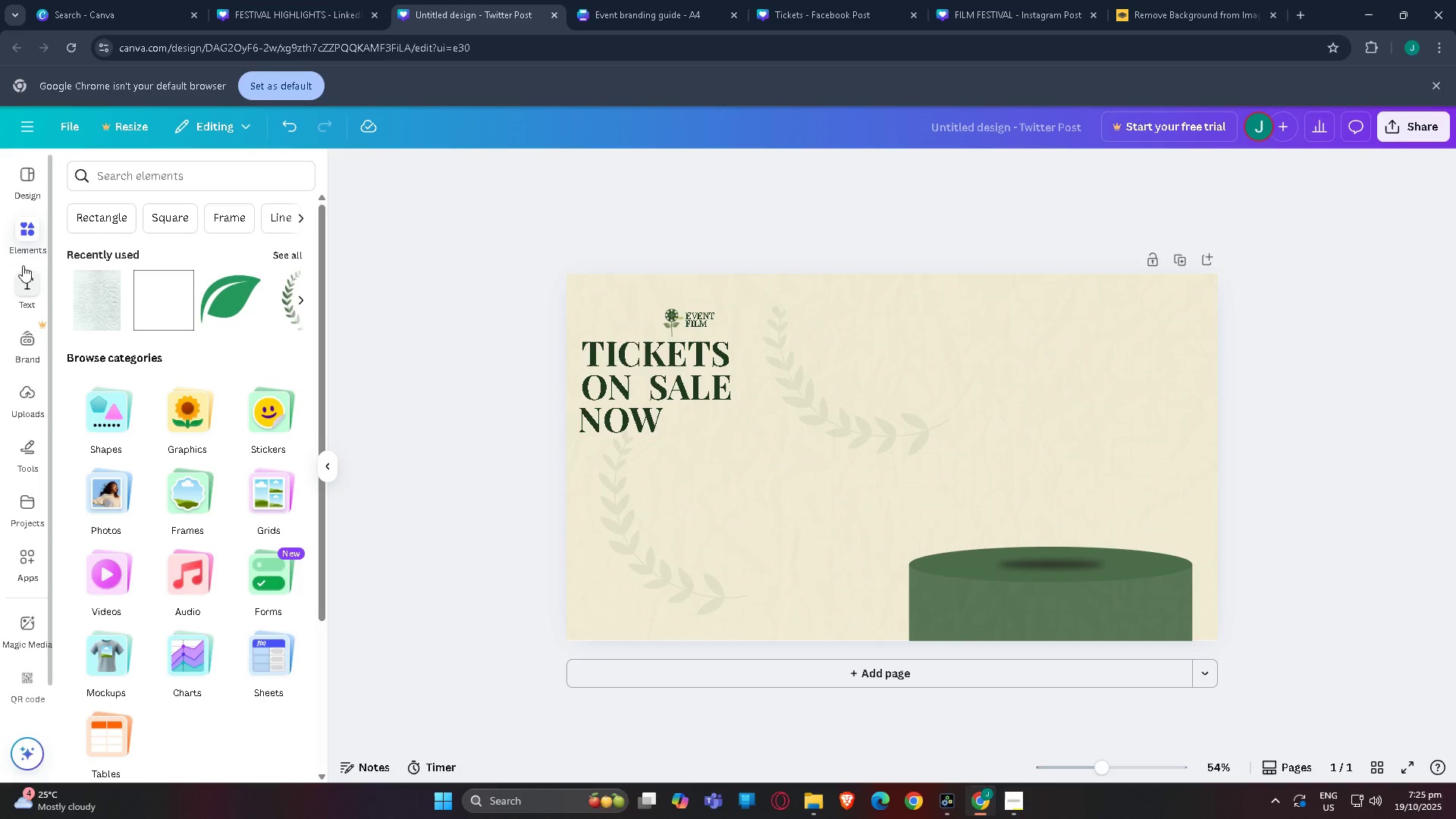 
left_click([24, 386])
 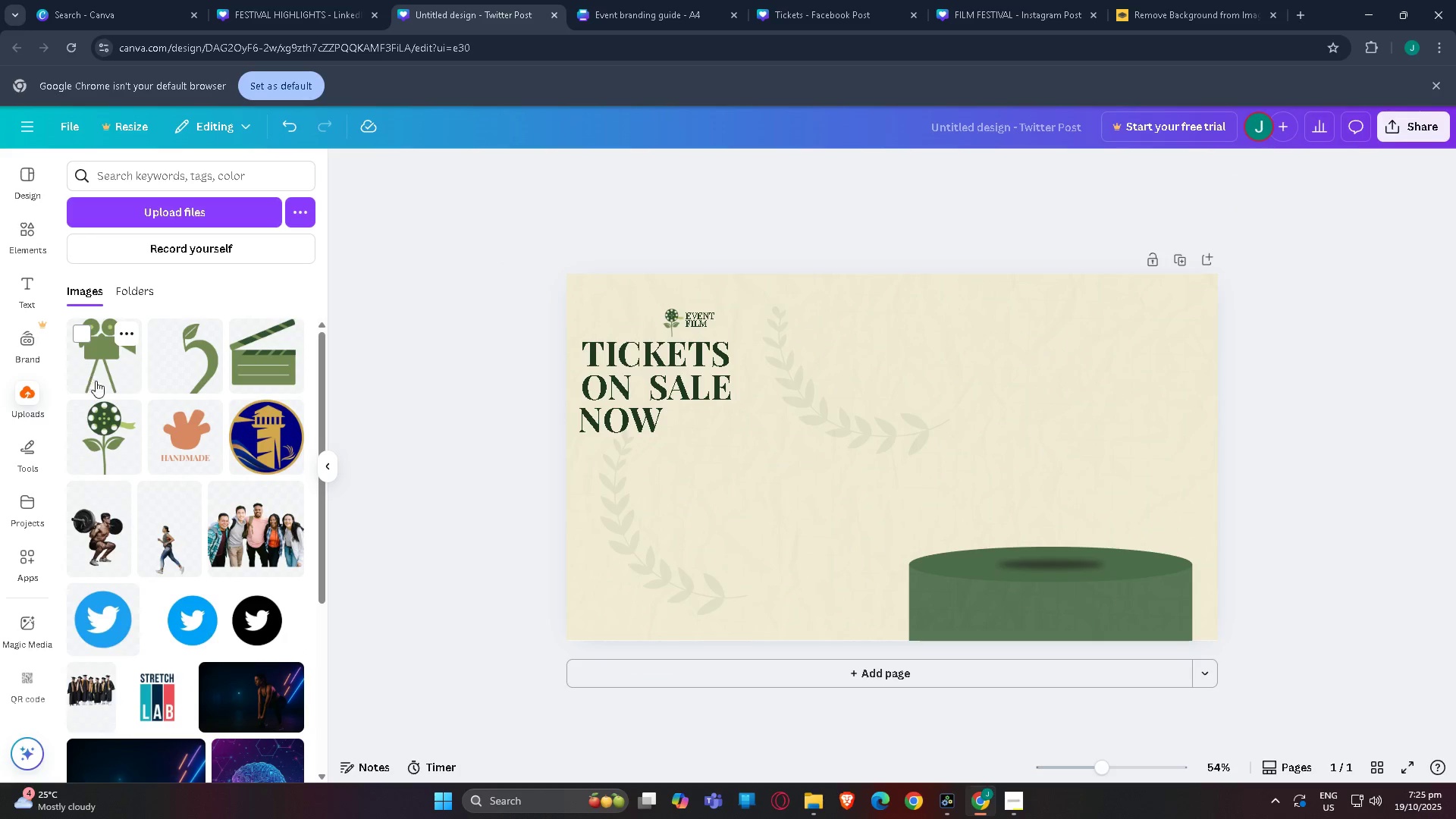 
left_click([97, 379])
 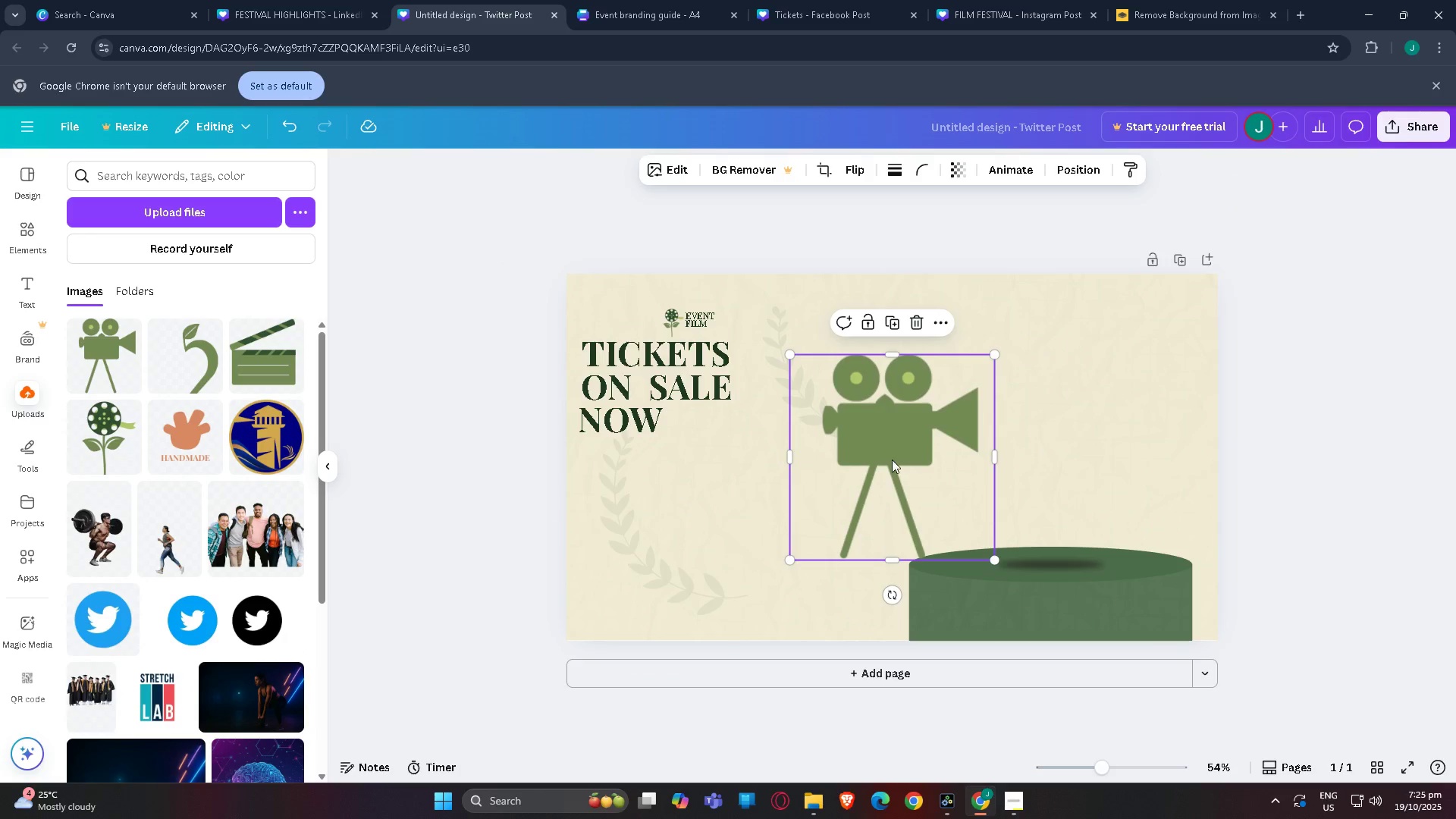 
left_click_drag(start_coordinate=[892, 457], to_coordinate=[1053, 466])
 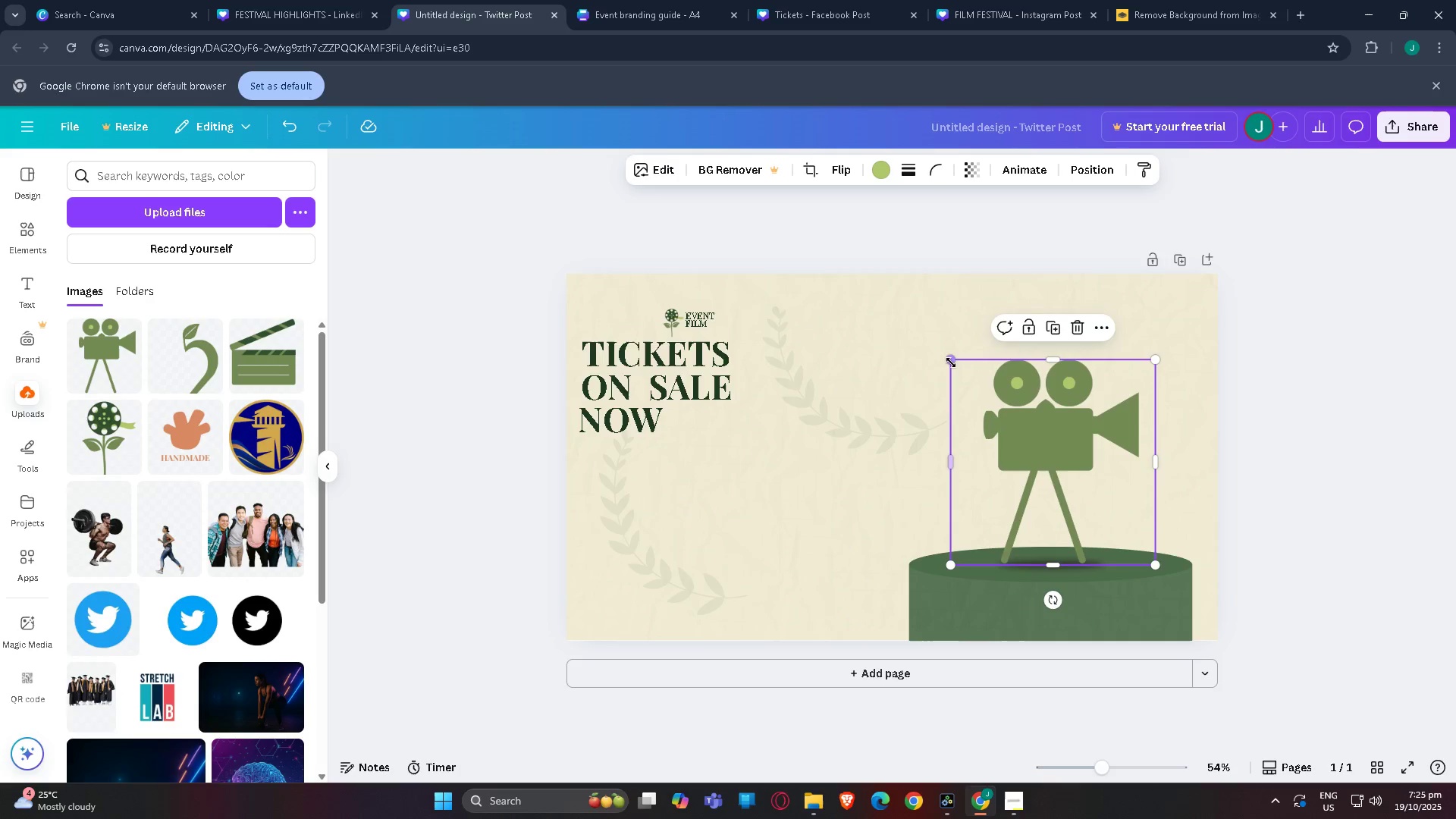 
left_click_drag(start_coordinate=[951, 362], to_coordinate=[859, 310])
 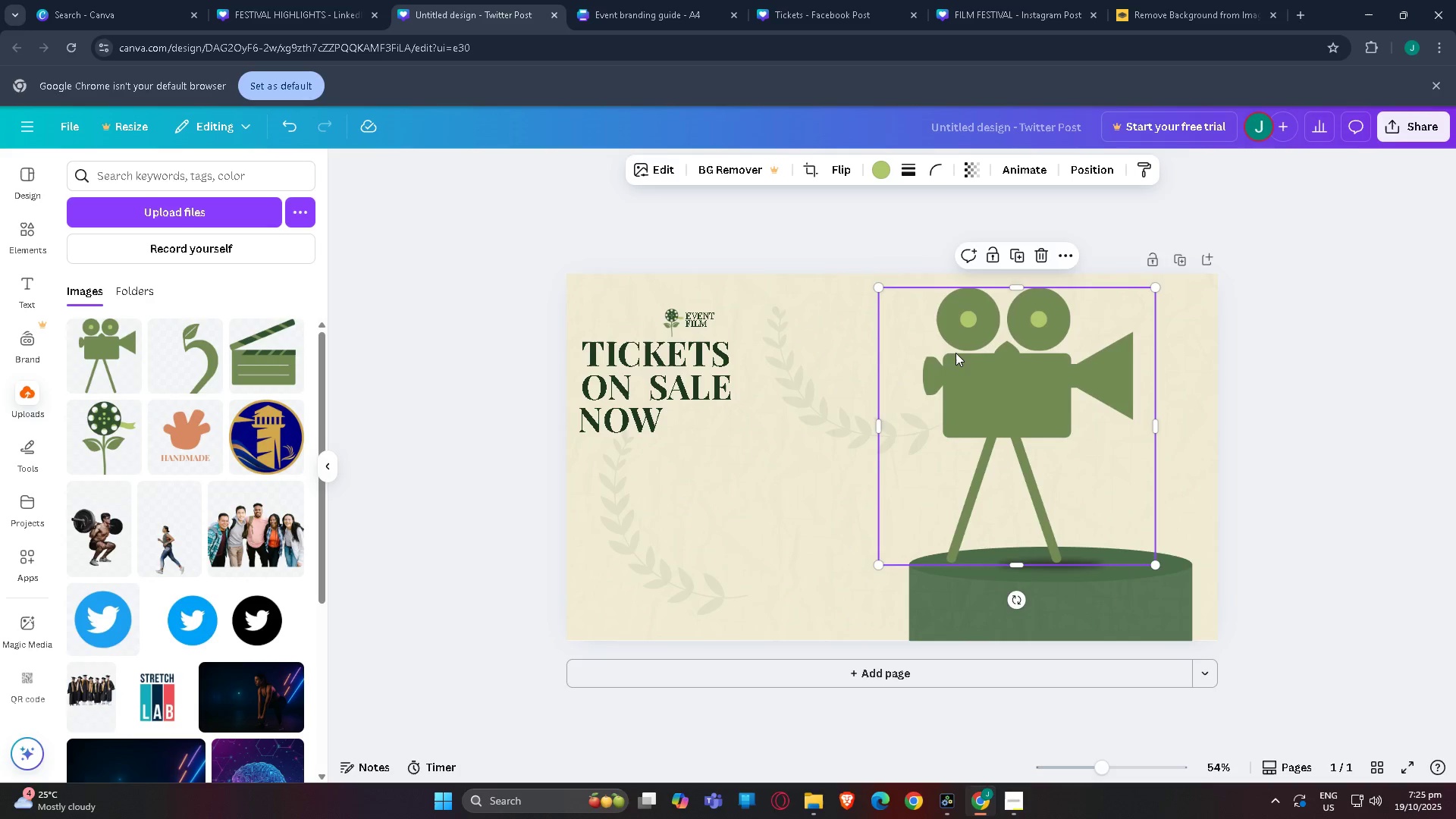 
left_click_drag(start_coordinate=[974, 355], to_coordinate=[1020, 359])
 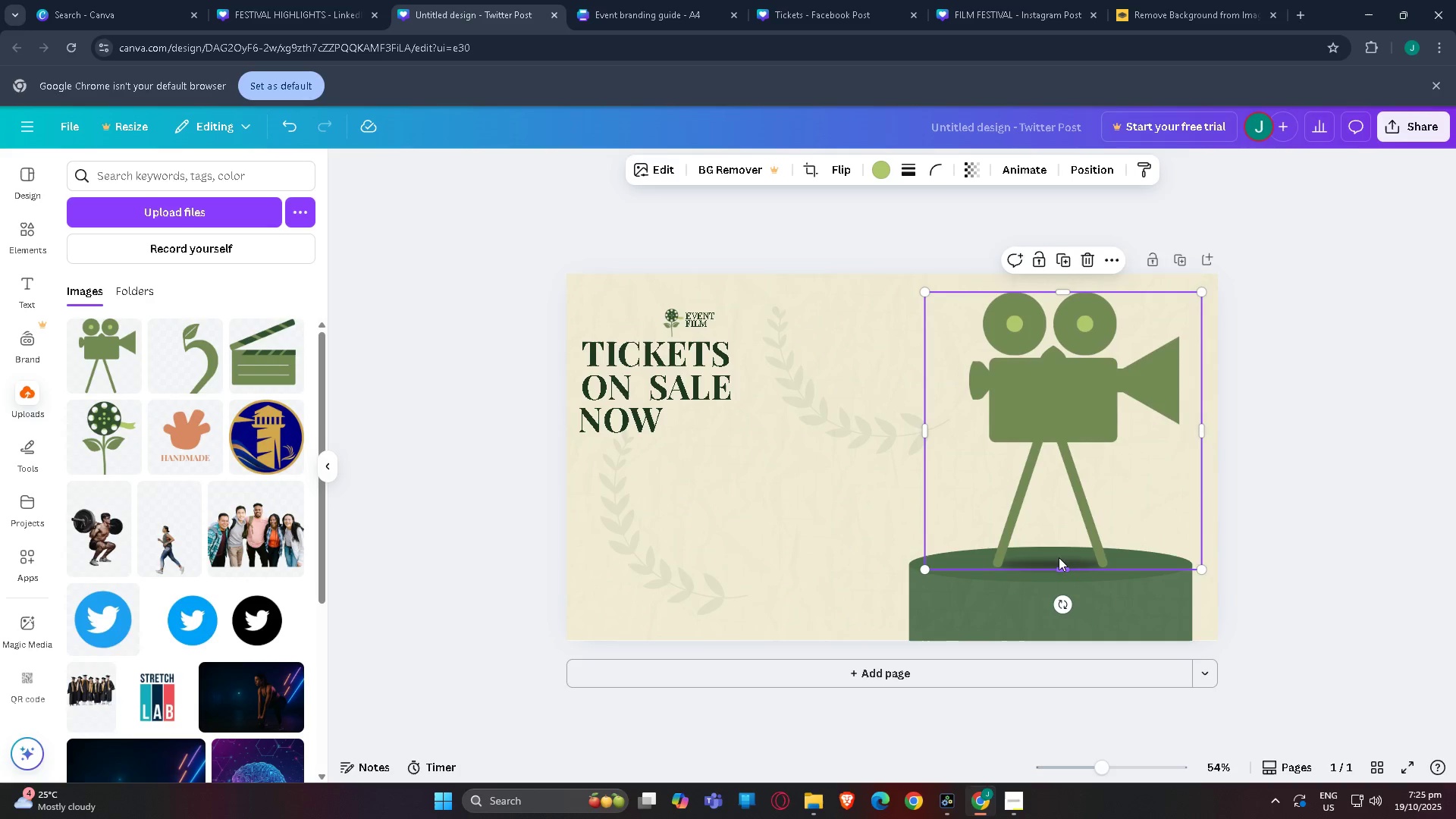 
double_click([1329, 448])
 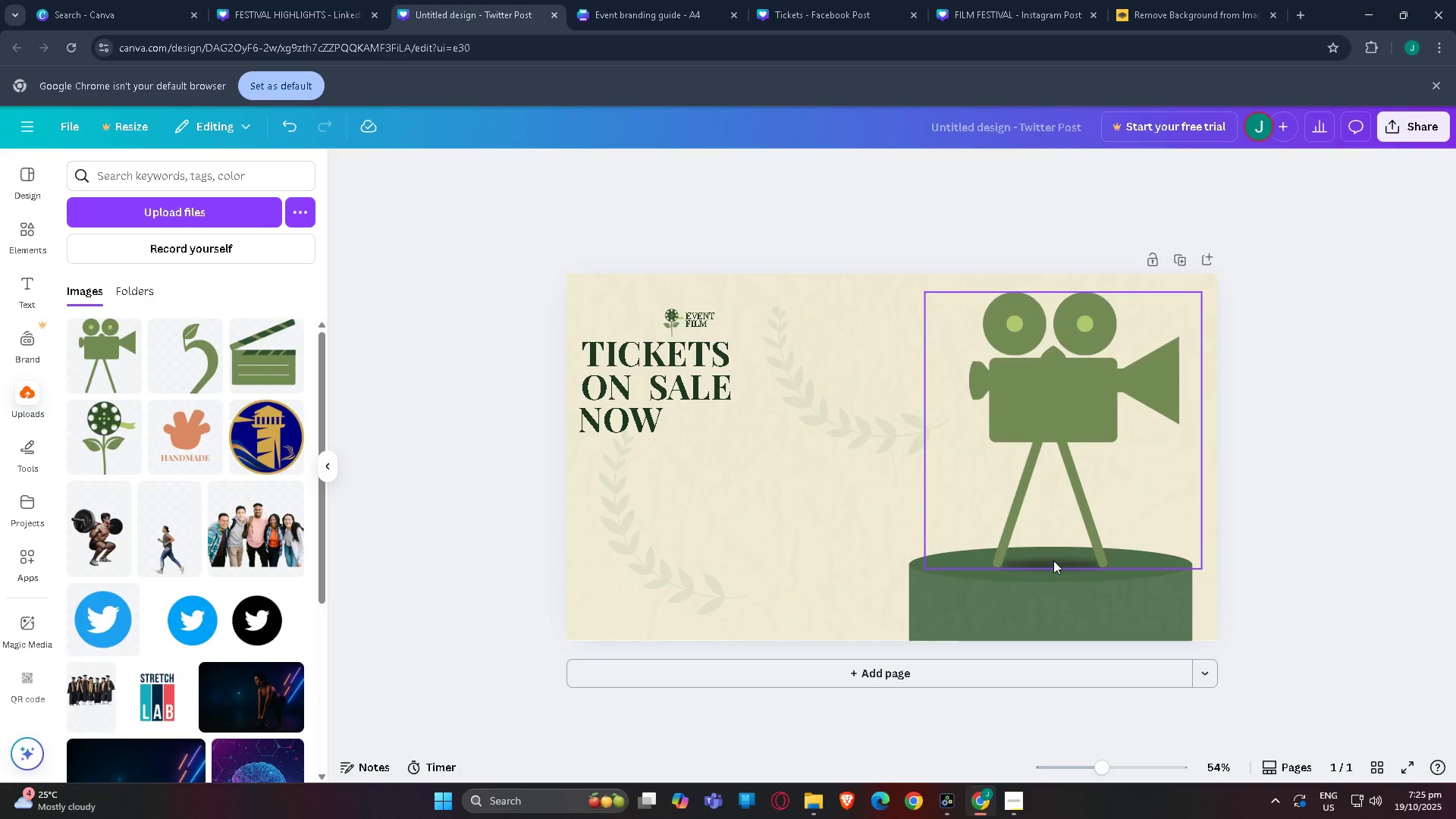 
left_click([1054, 566])
 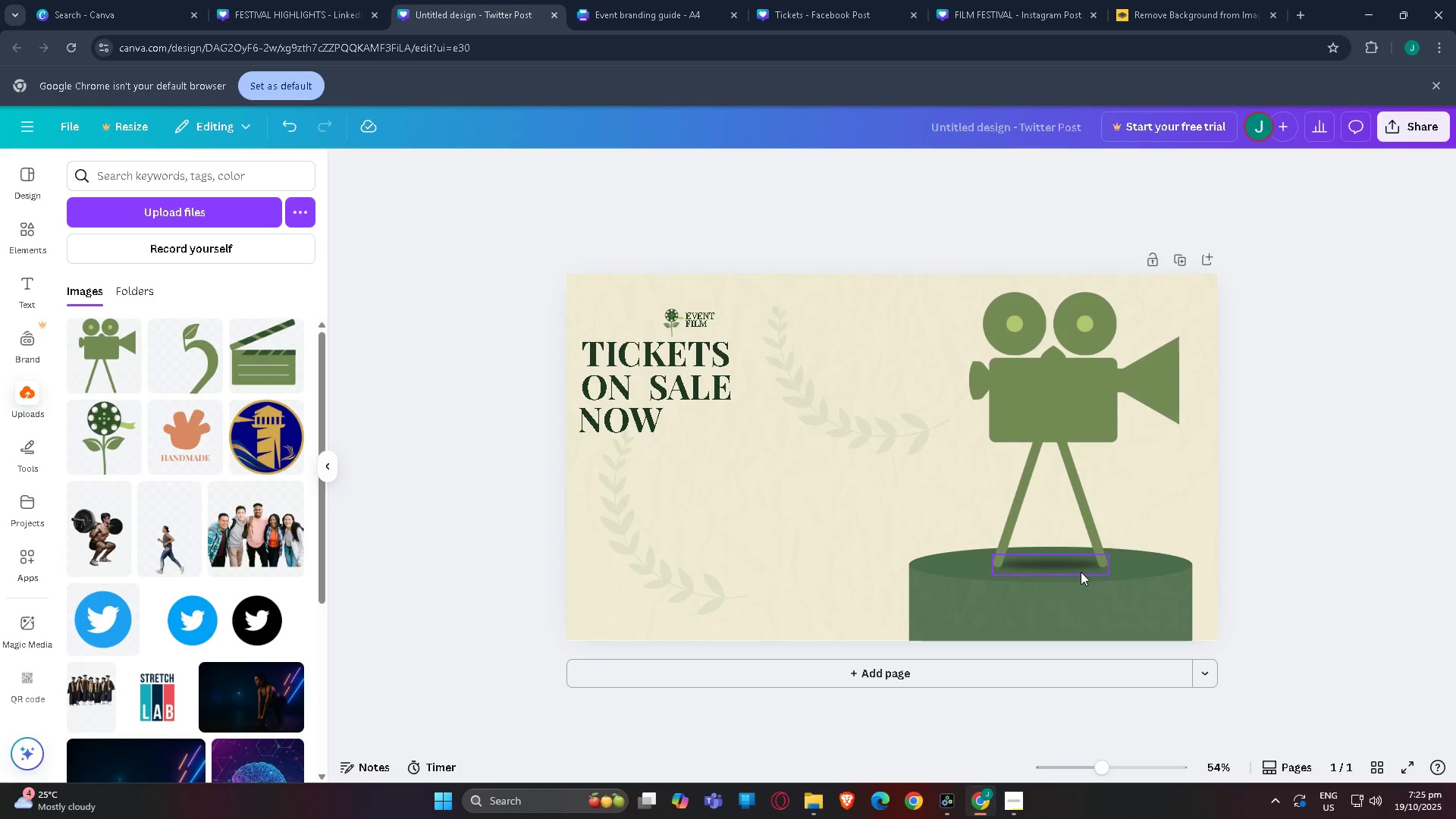 
left_click([1082, 572])
 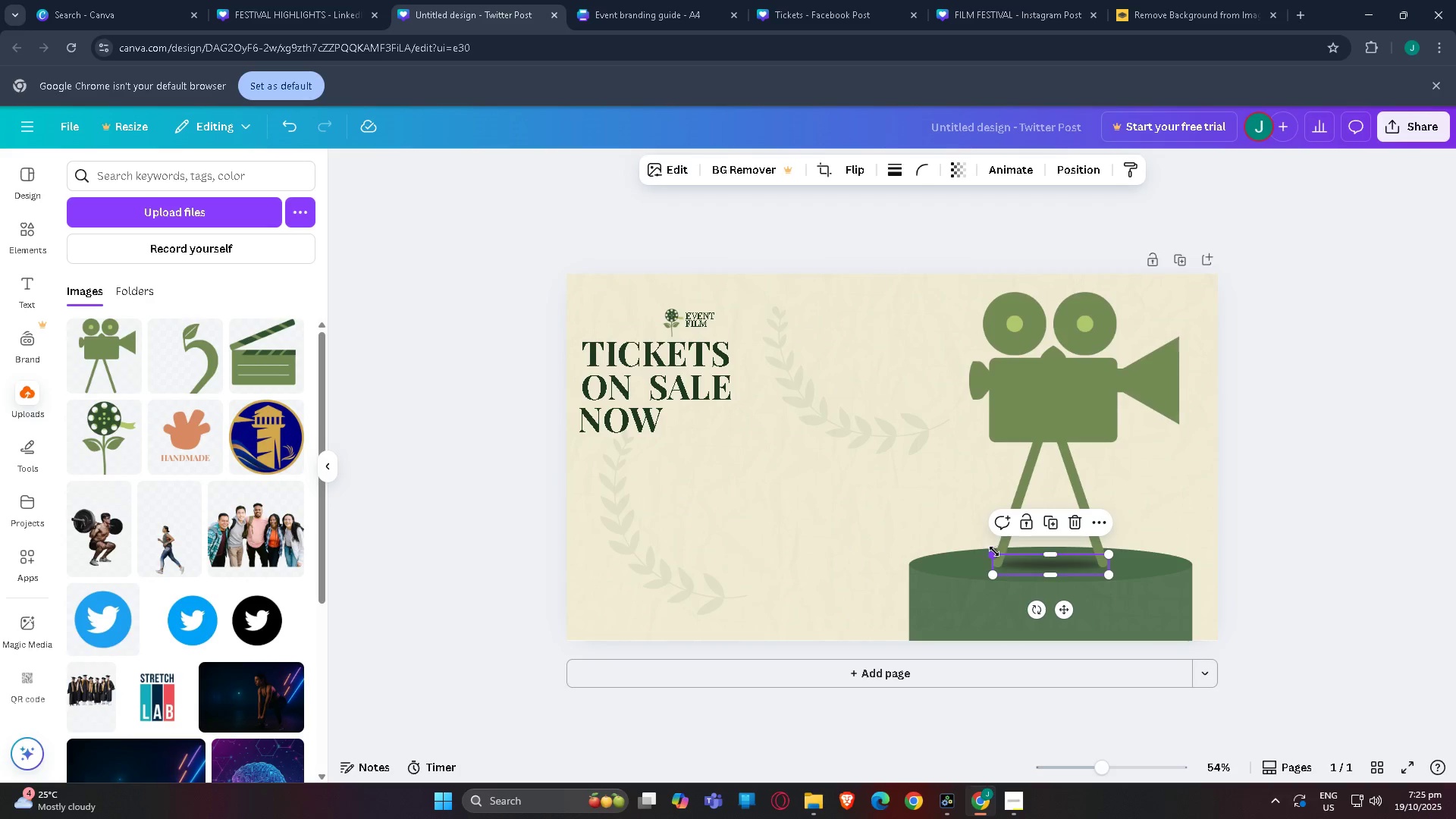 
left_click_drag(start_coordinate=[992, 552], to_coordinate=[977, 472])
 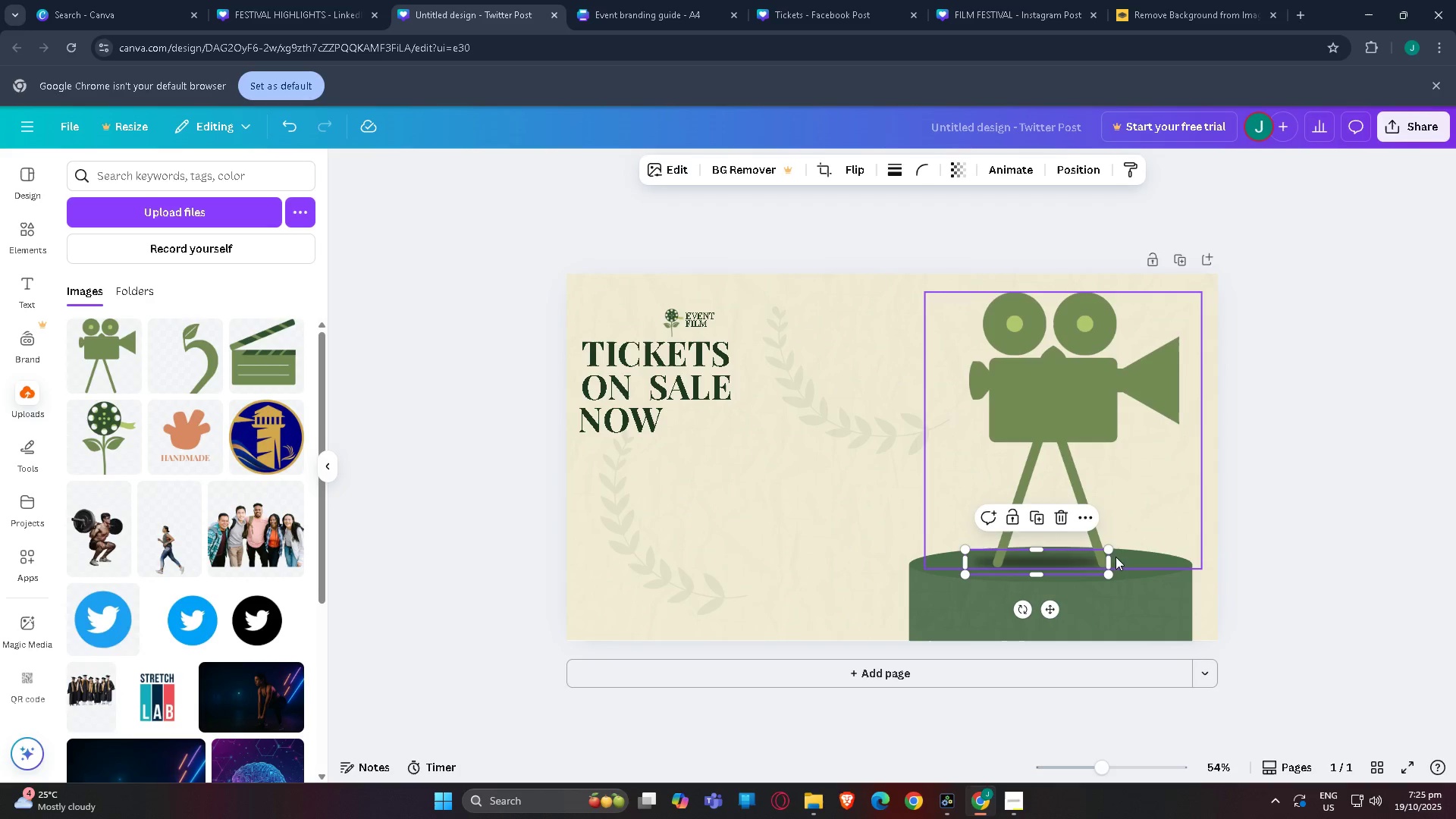 
left_click_drag(start_coordinate=[1110, 551], to_coordinate=[1183, 542])
 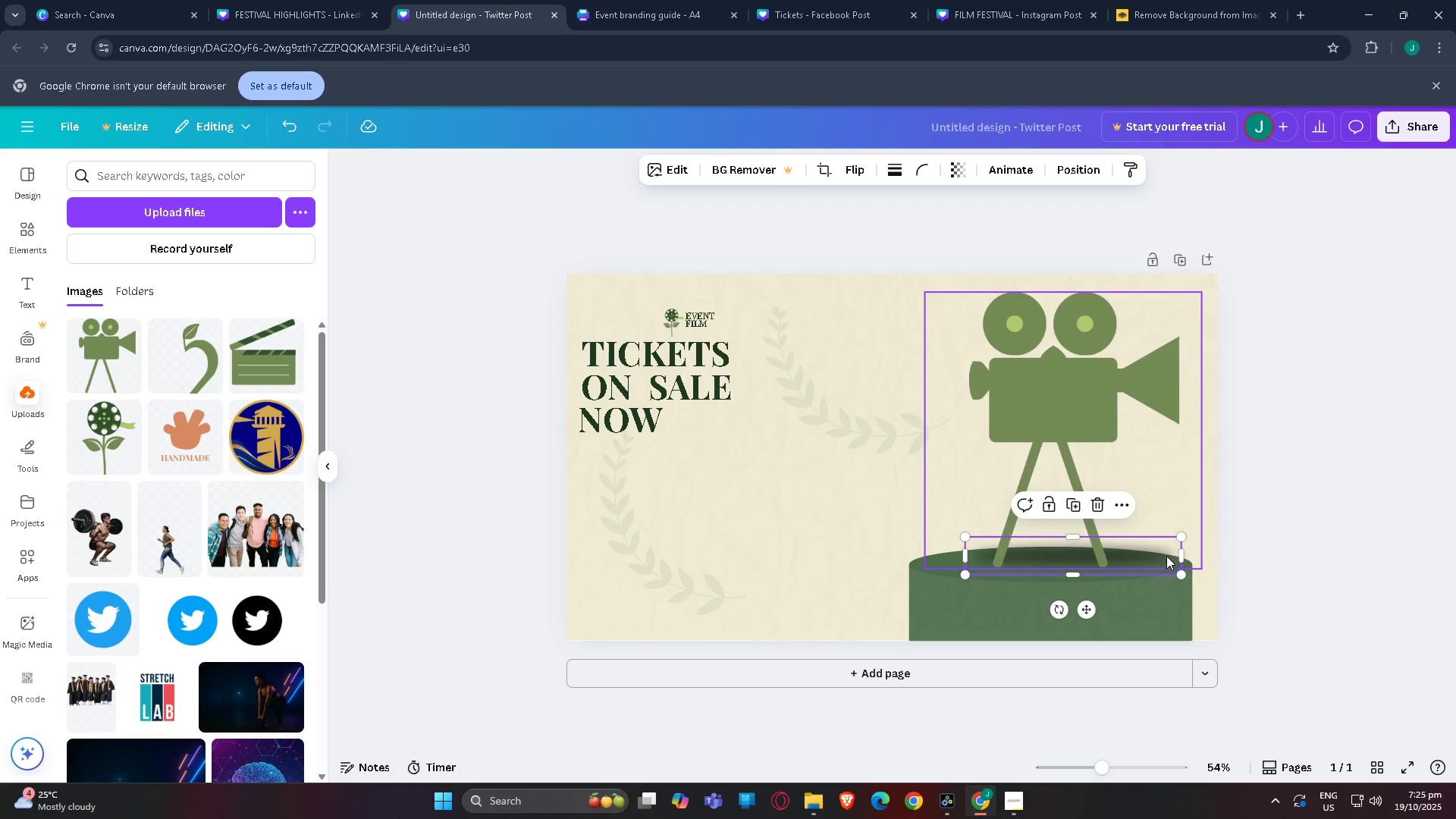 
left_click_drag(start_coordinate=[1166, 557], to_coordinate=[1163, 568])
 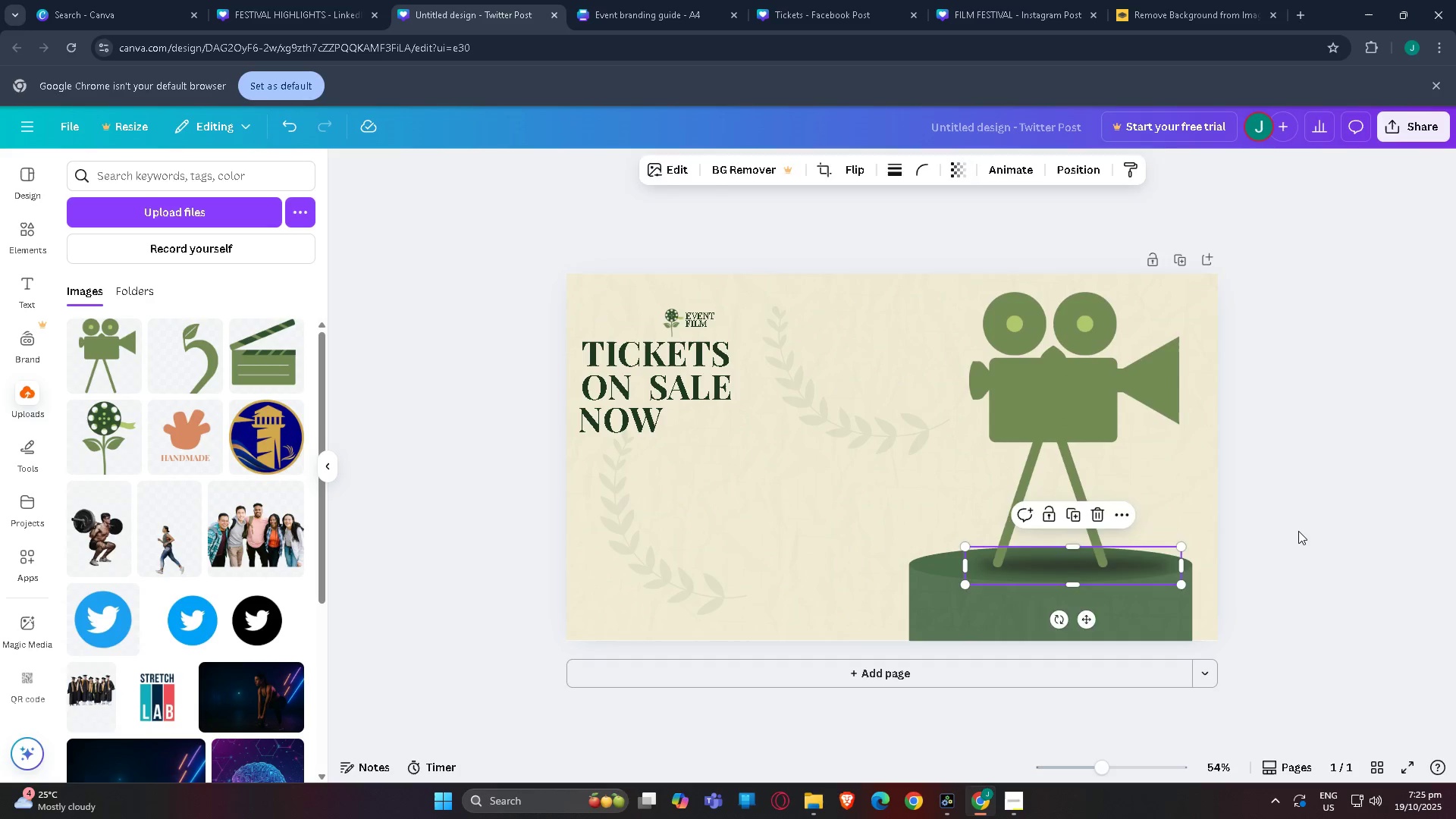 
left_click([1298, 531])
 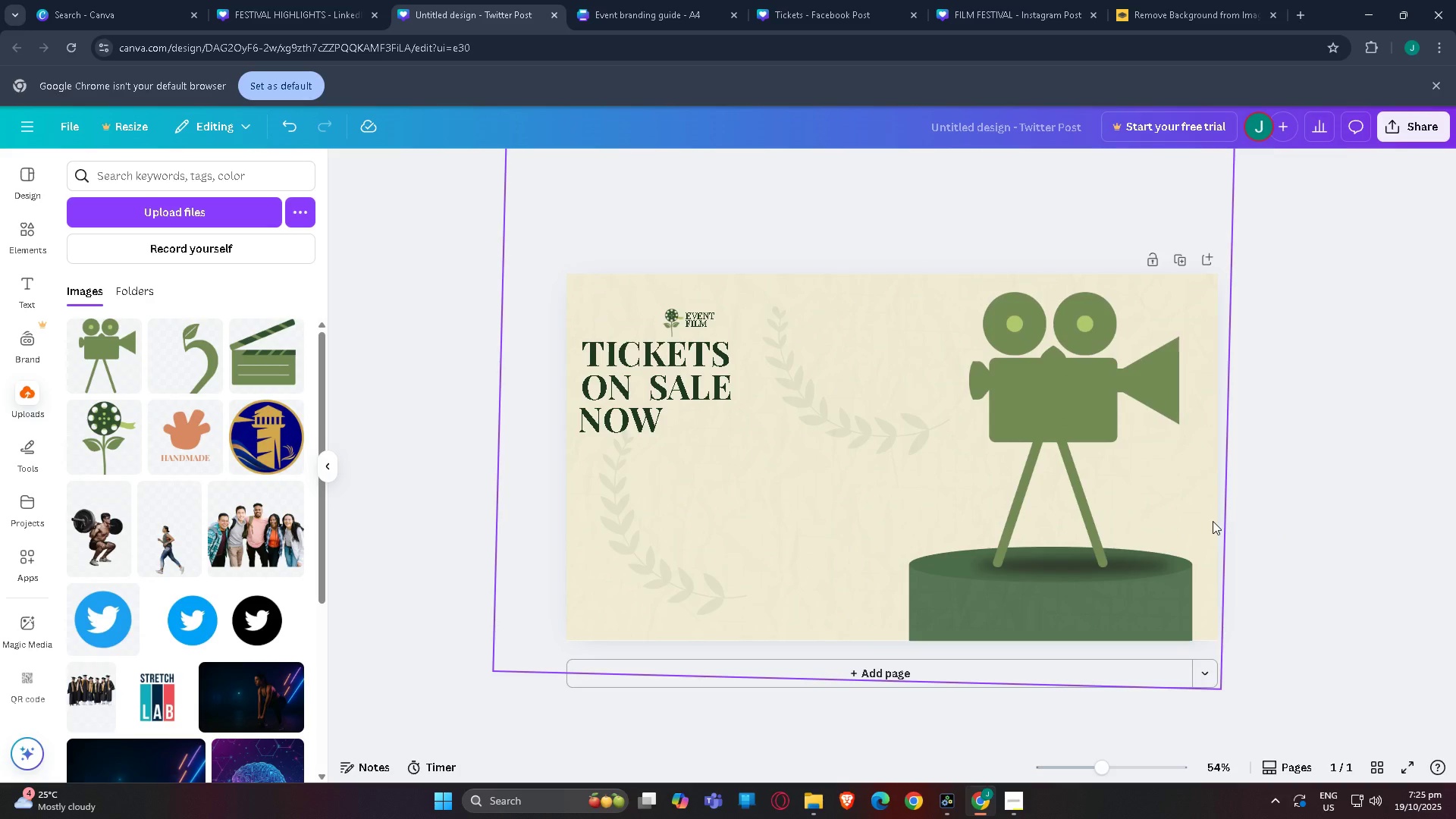 
scroll: coordinate [1219, 614], scroll_direction: up, amount: 1.0
 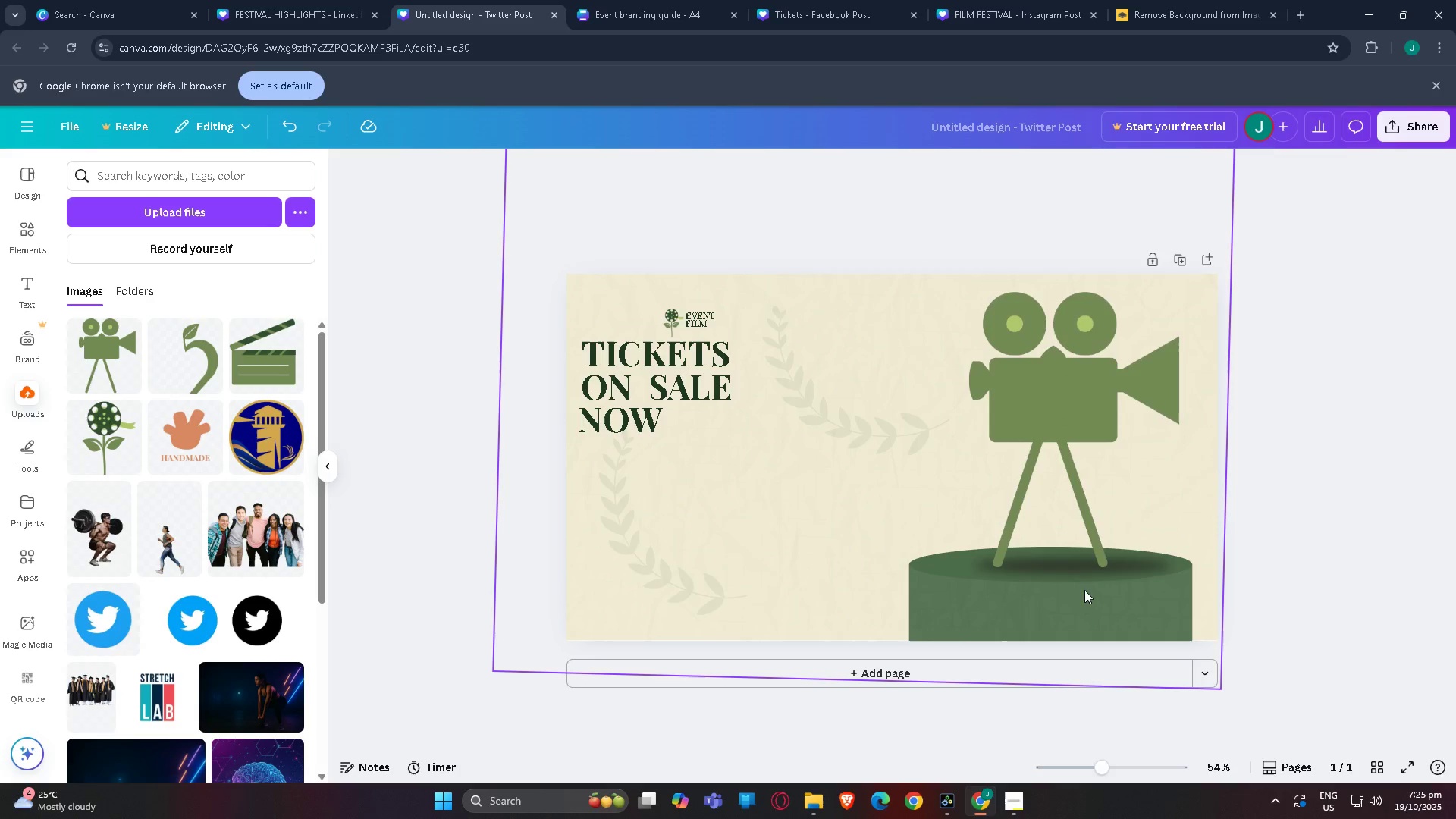 
scroll: coordinate [1156, 593], scroll_direction: down, amount: 1.0
 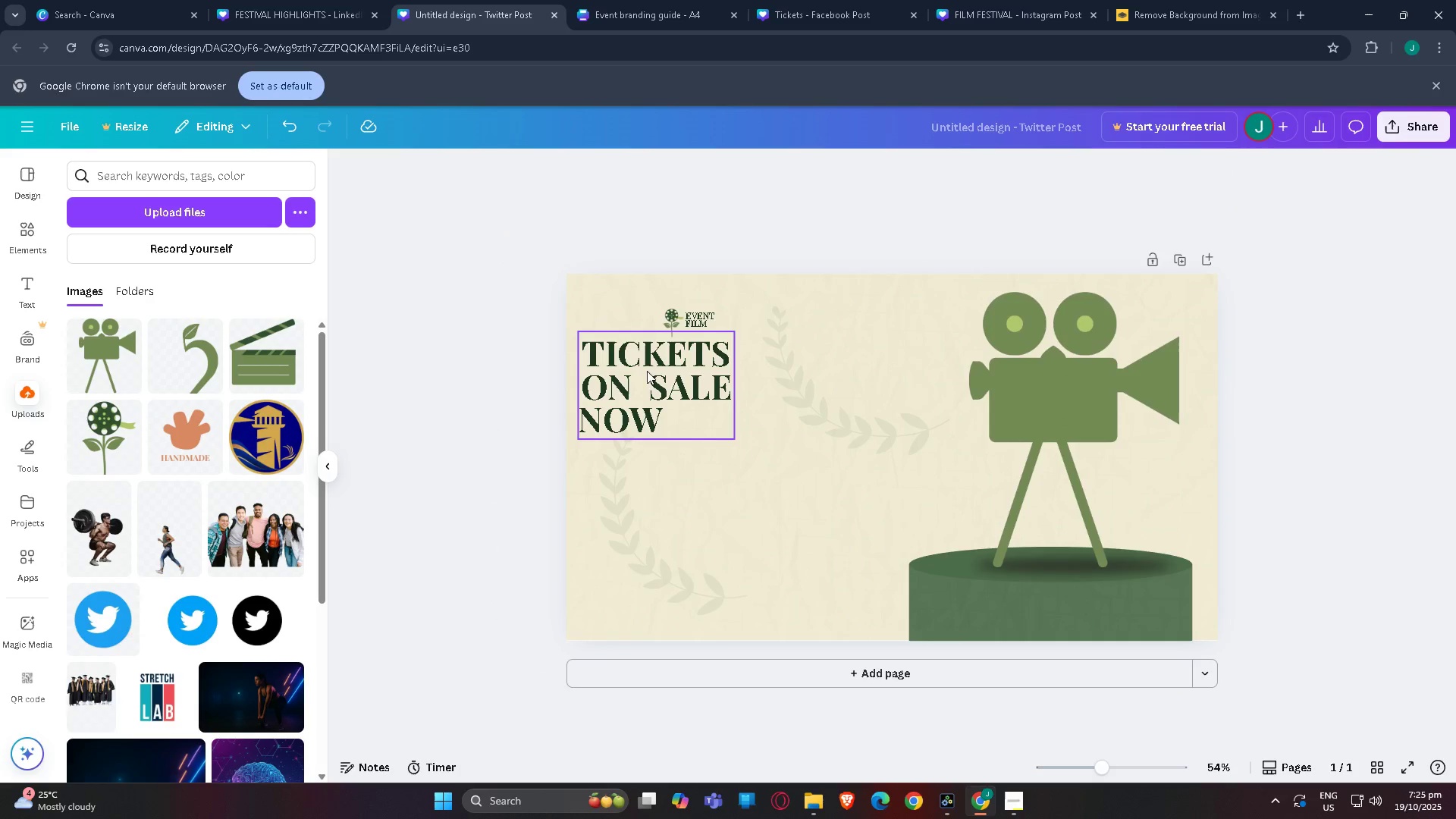 
left_click_drag(start_coordinate=[870, 453], to_coordinate=[1210, 365])
 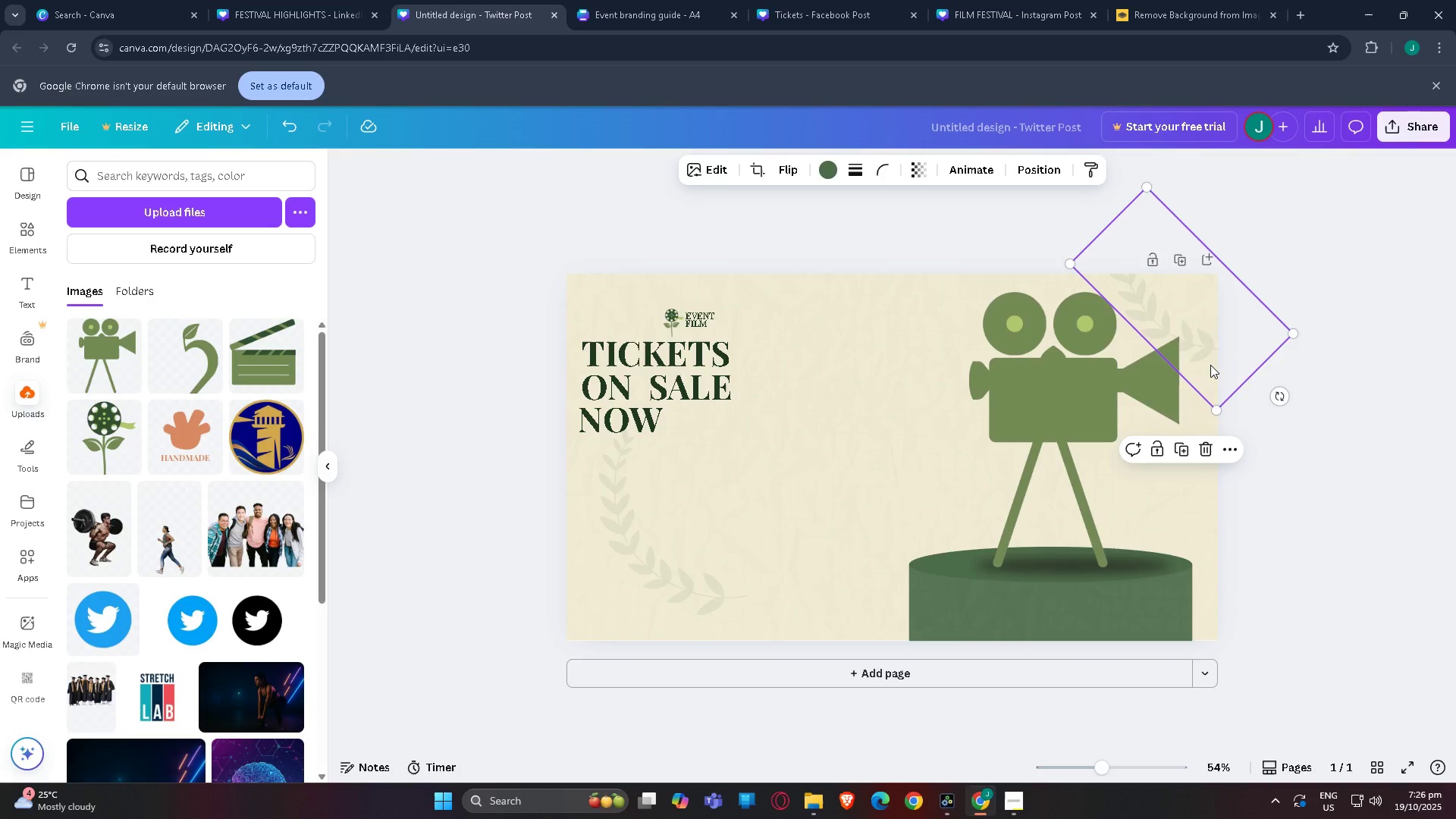 
key(Control+X)
 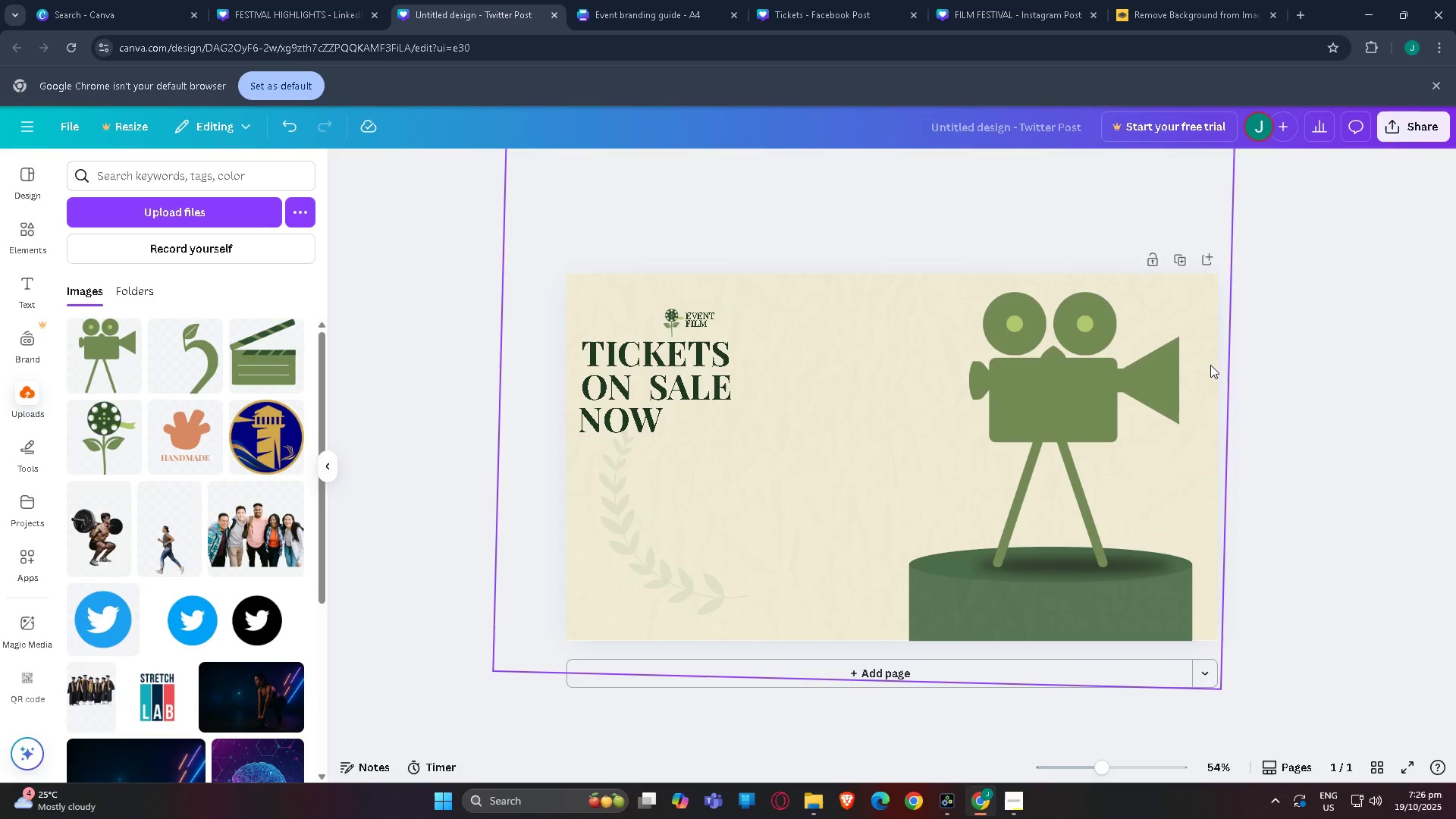 
key(Control+C)
 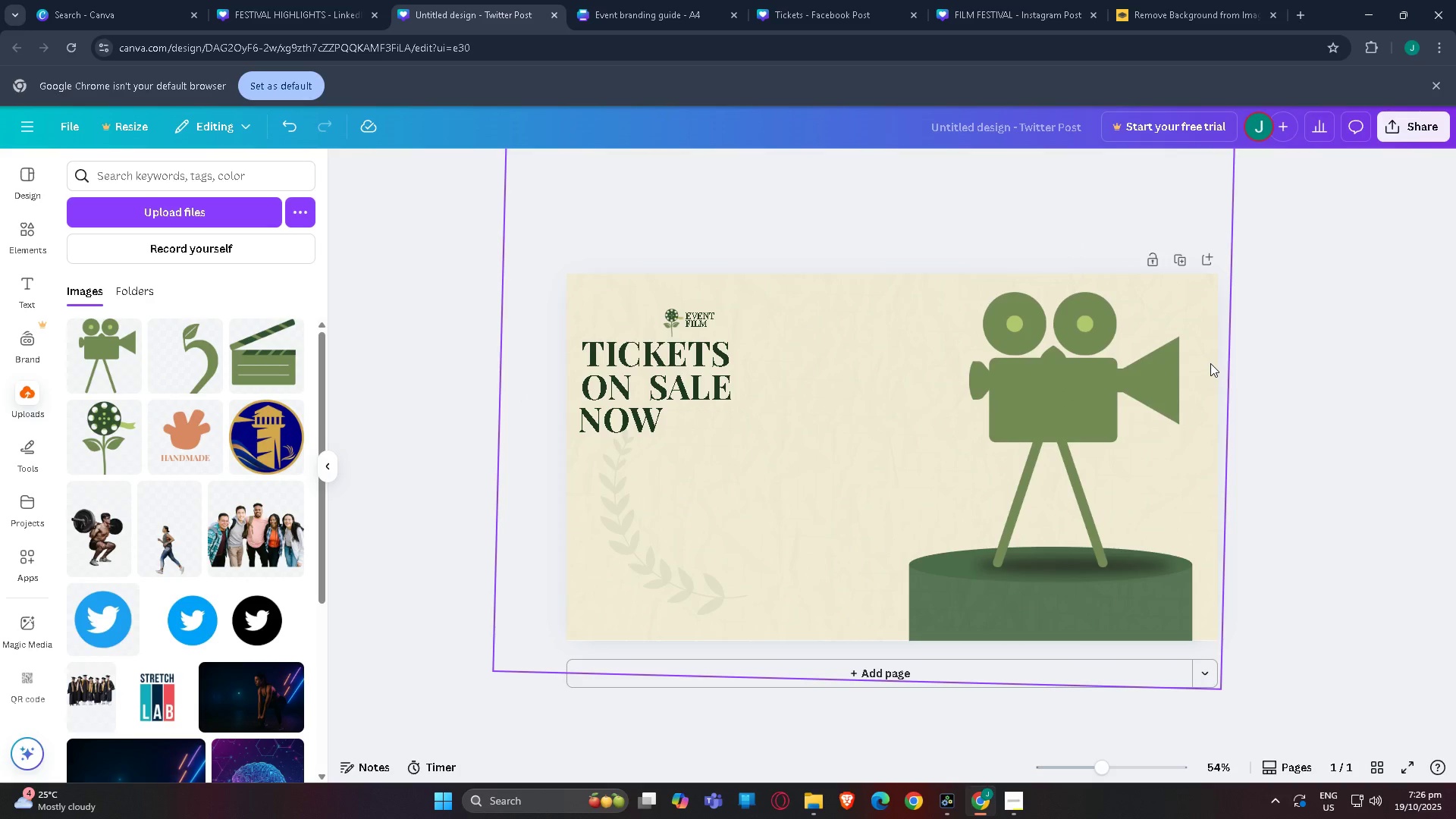 
key(Control+Shift+ShiftLeft)
 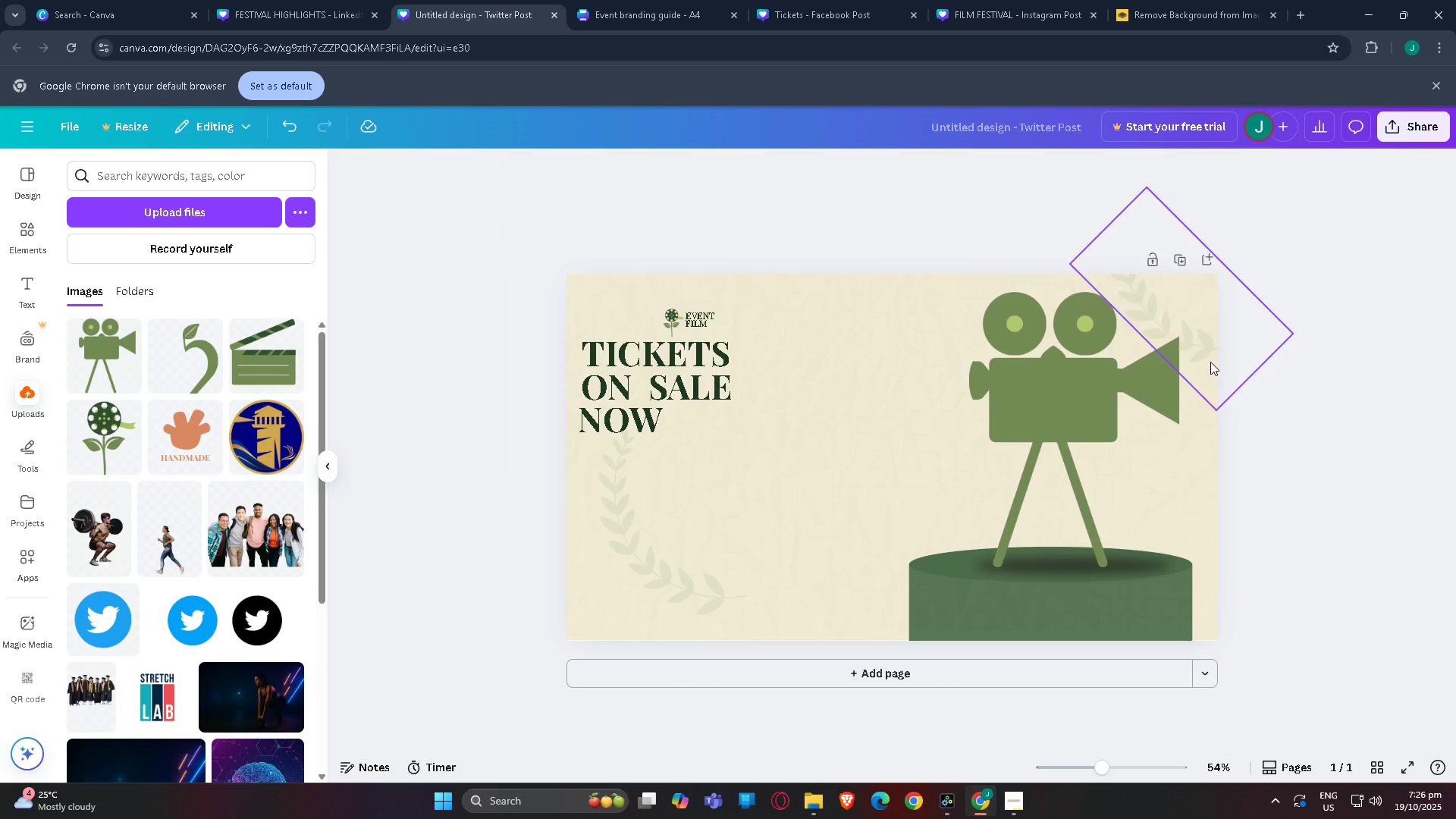 
key(Control+Z)
 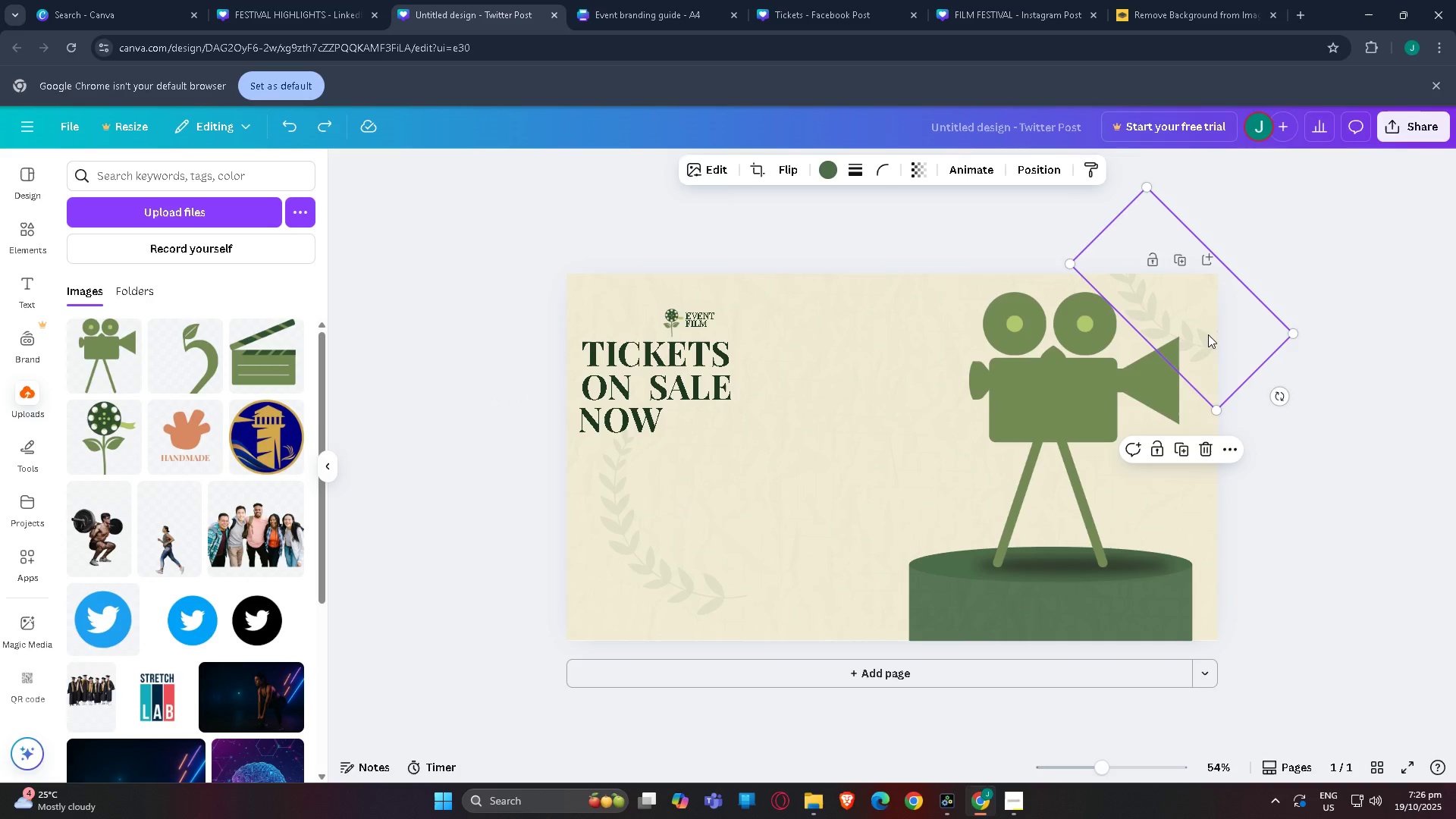 
left_click([1208, 334])
 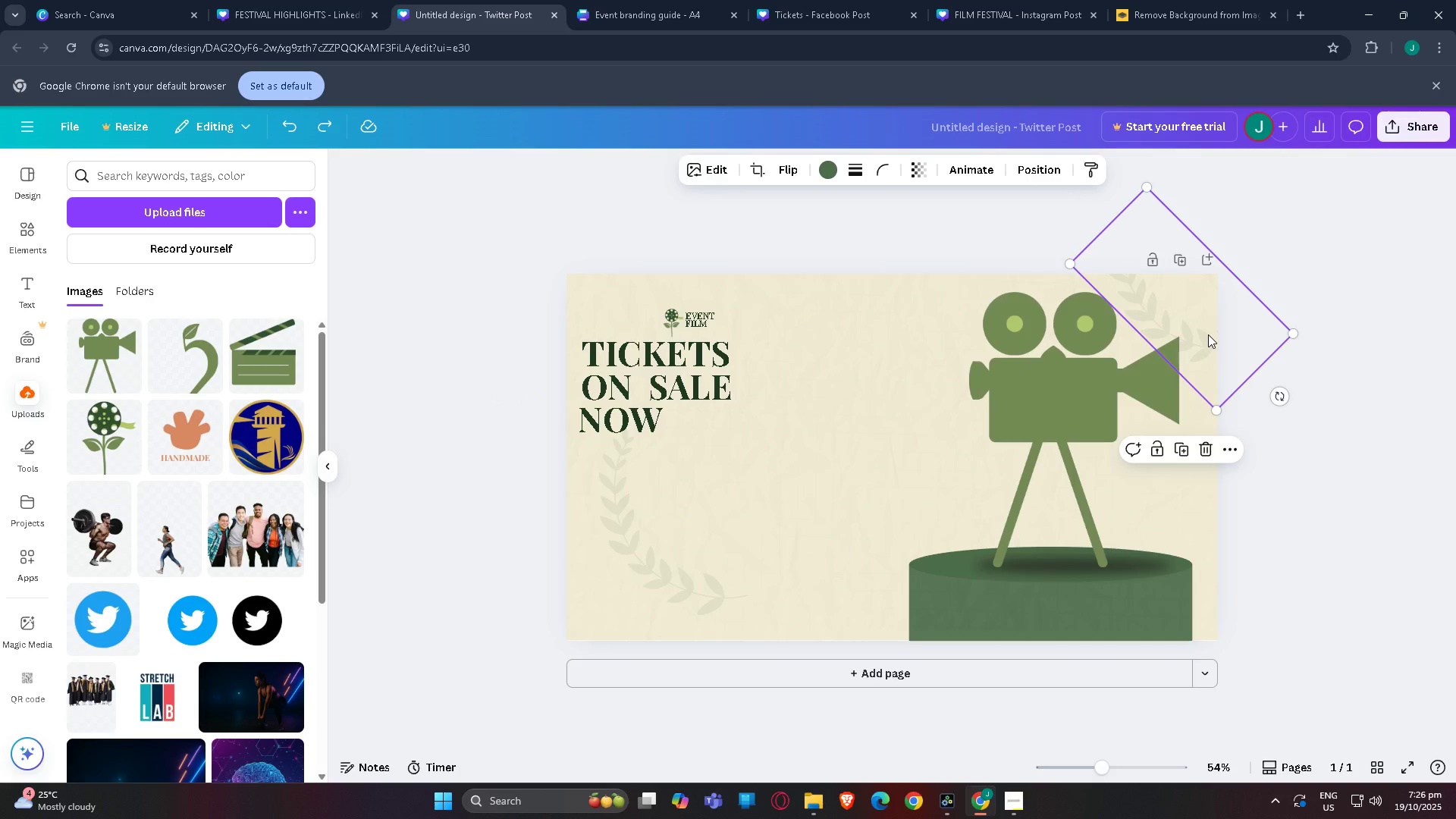 
key(Control+C)
 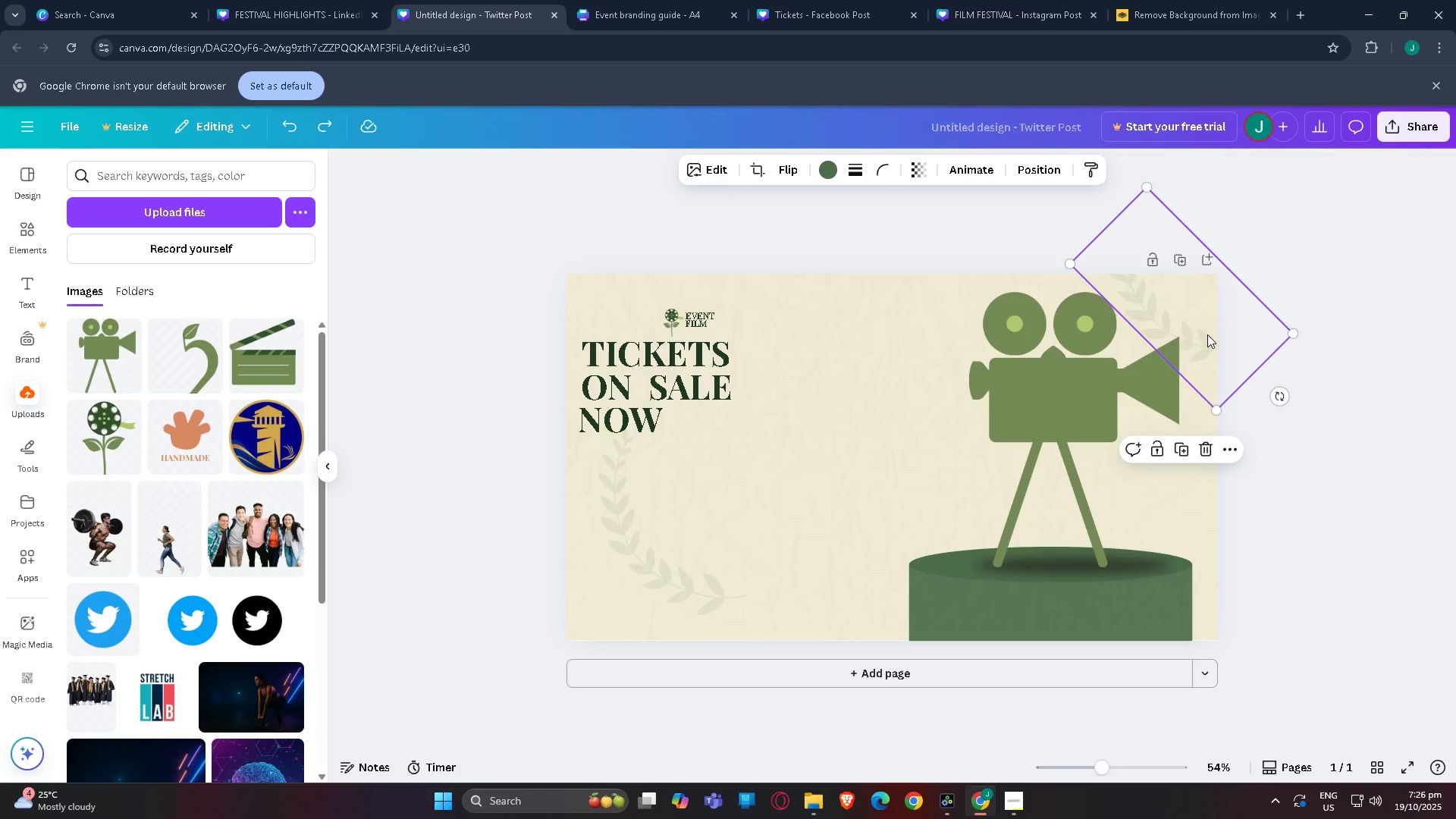 
key(Control+V)
 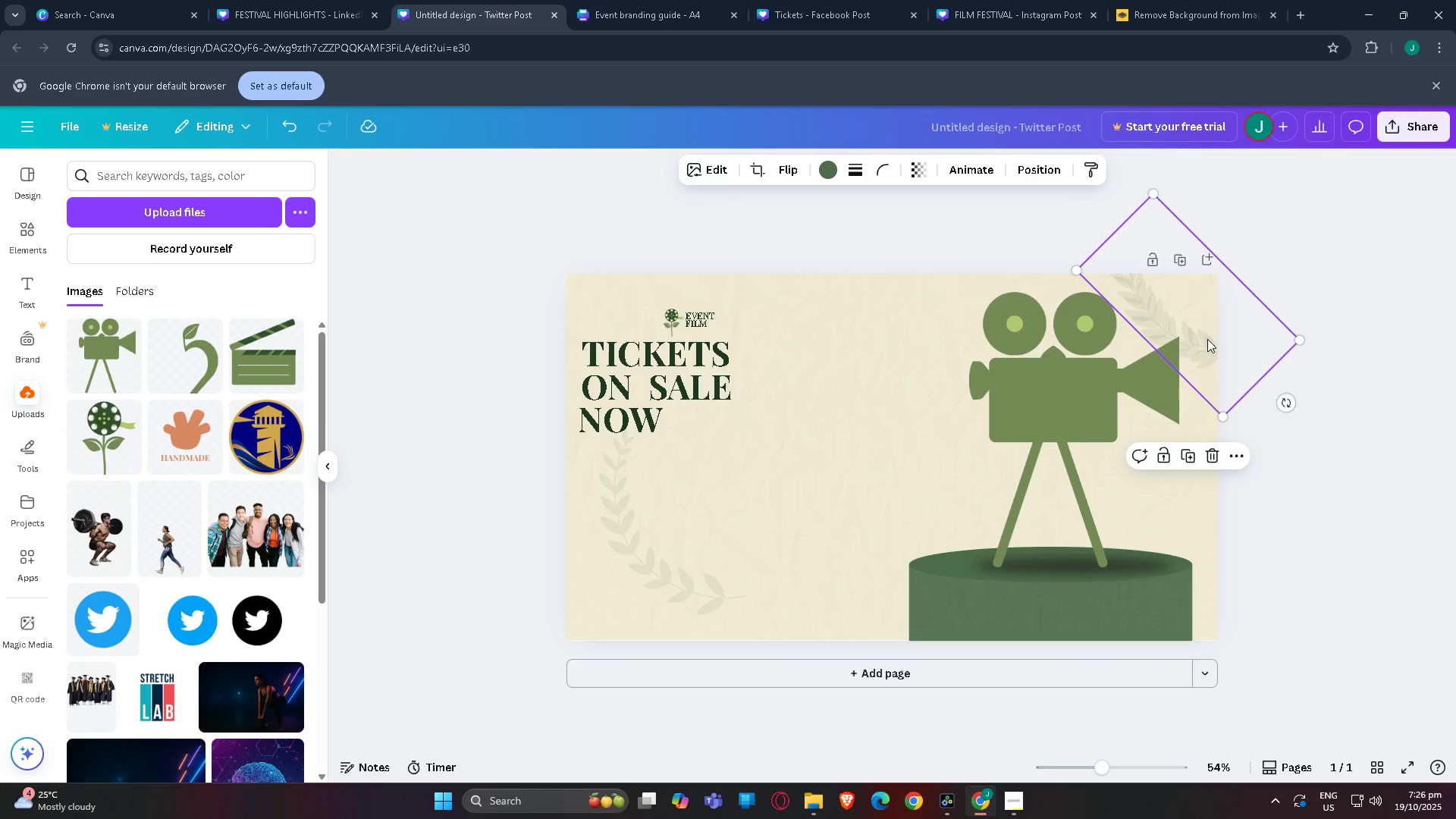 
left_click_drag(start_coordinate=[1207, 340], to_coordinate=[675, 689])
 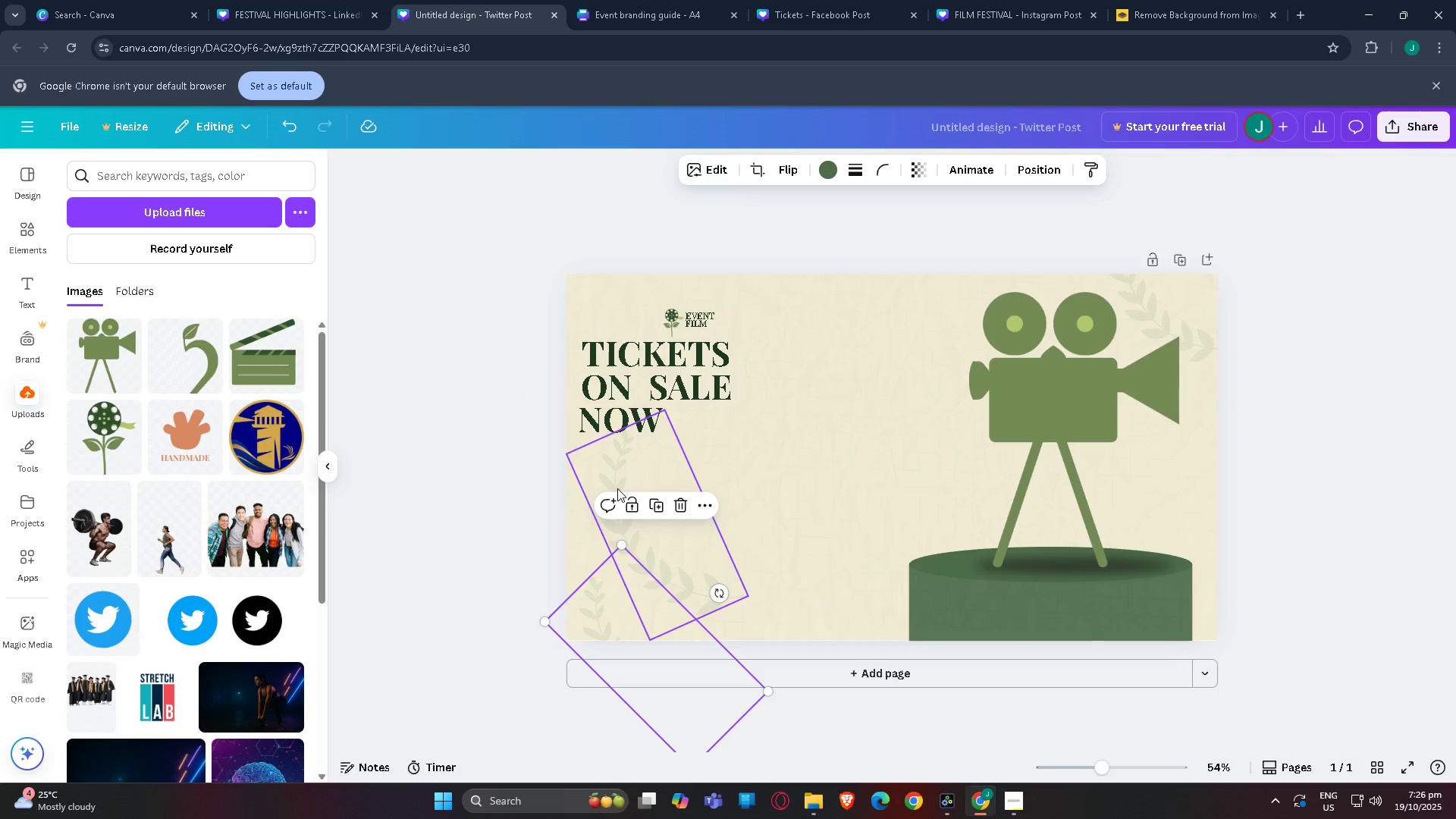 
left_click_drag(start_coordinate=[616, 487], to_coordinate=[794, 309])
 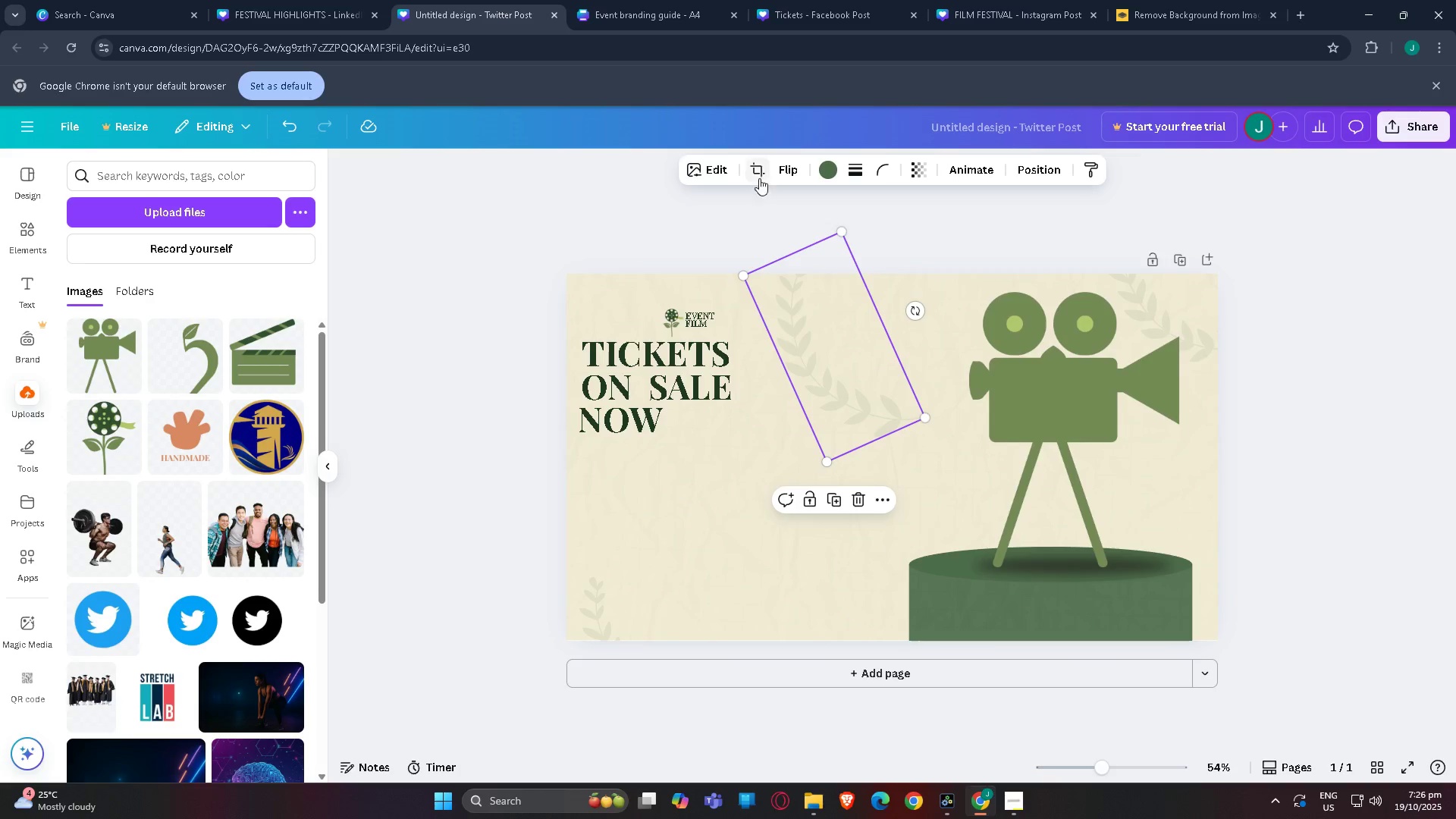 
left_click([783, 171])
 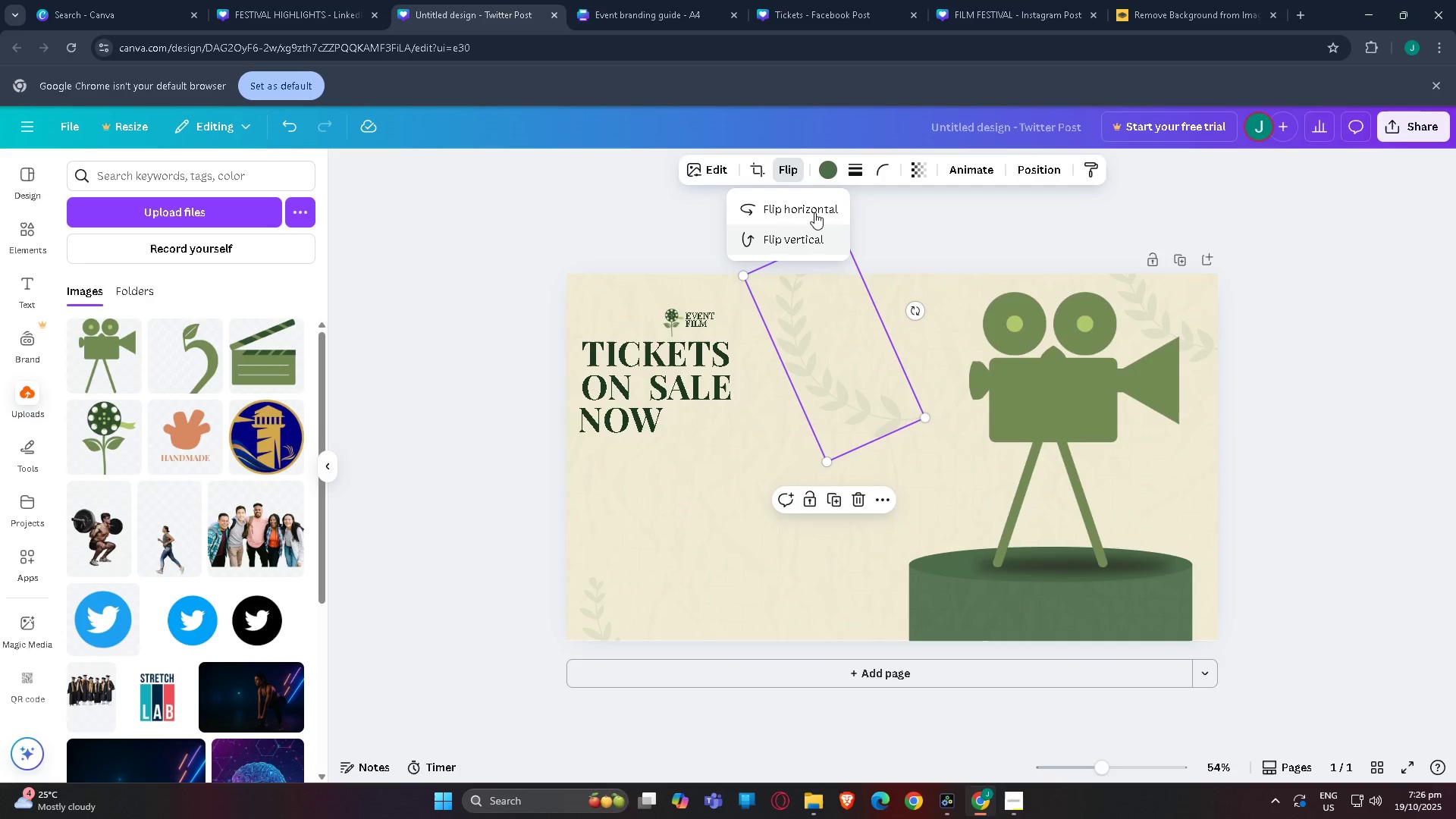 
left_click([812, 211])
 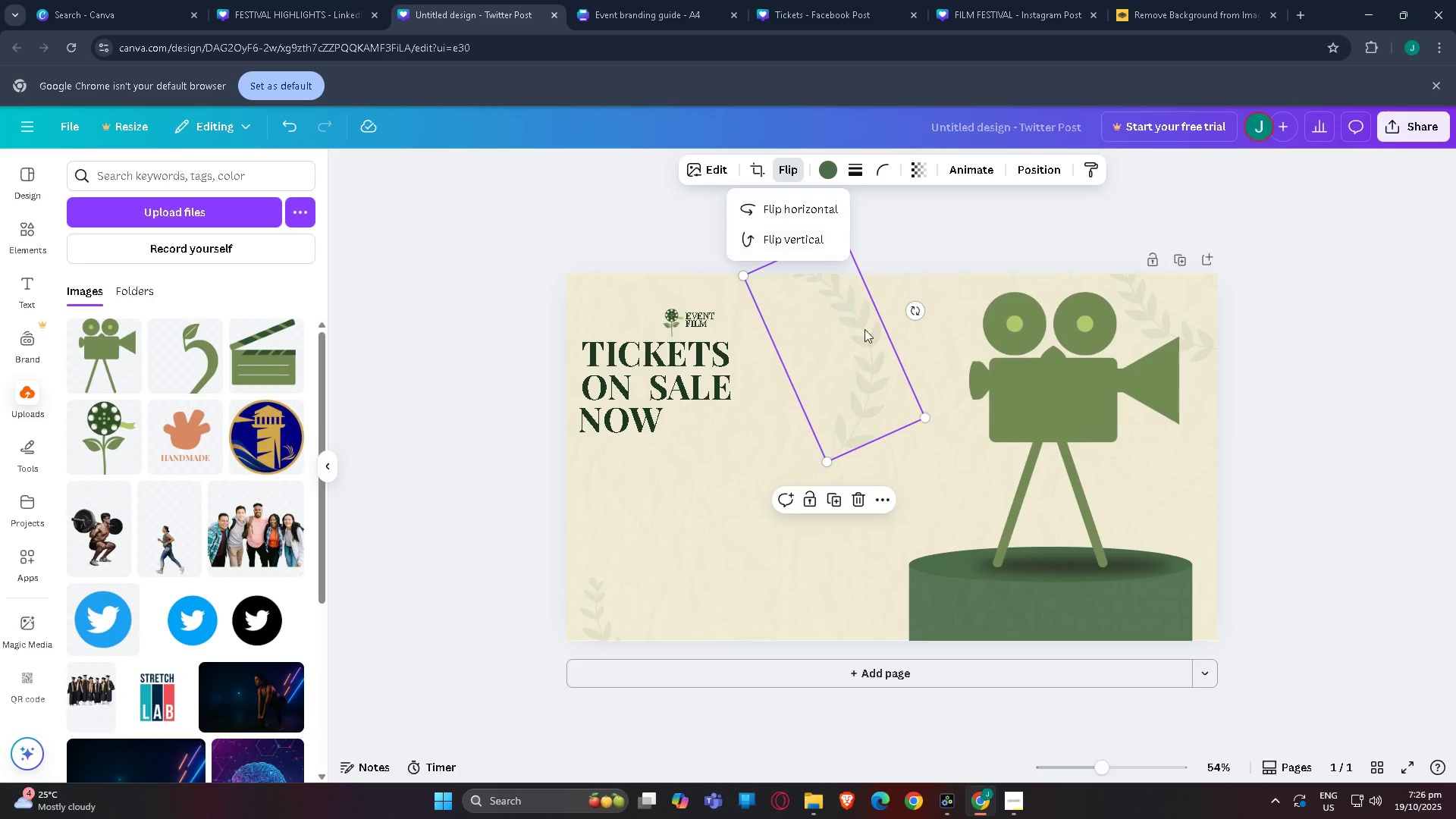 
left_click_drag(start_coordinate=[865, 344], to_coordinate=[639, 337])
 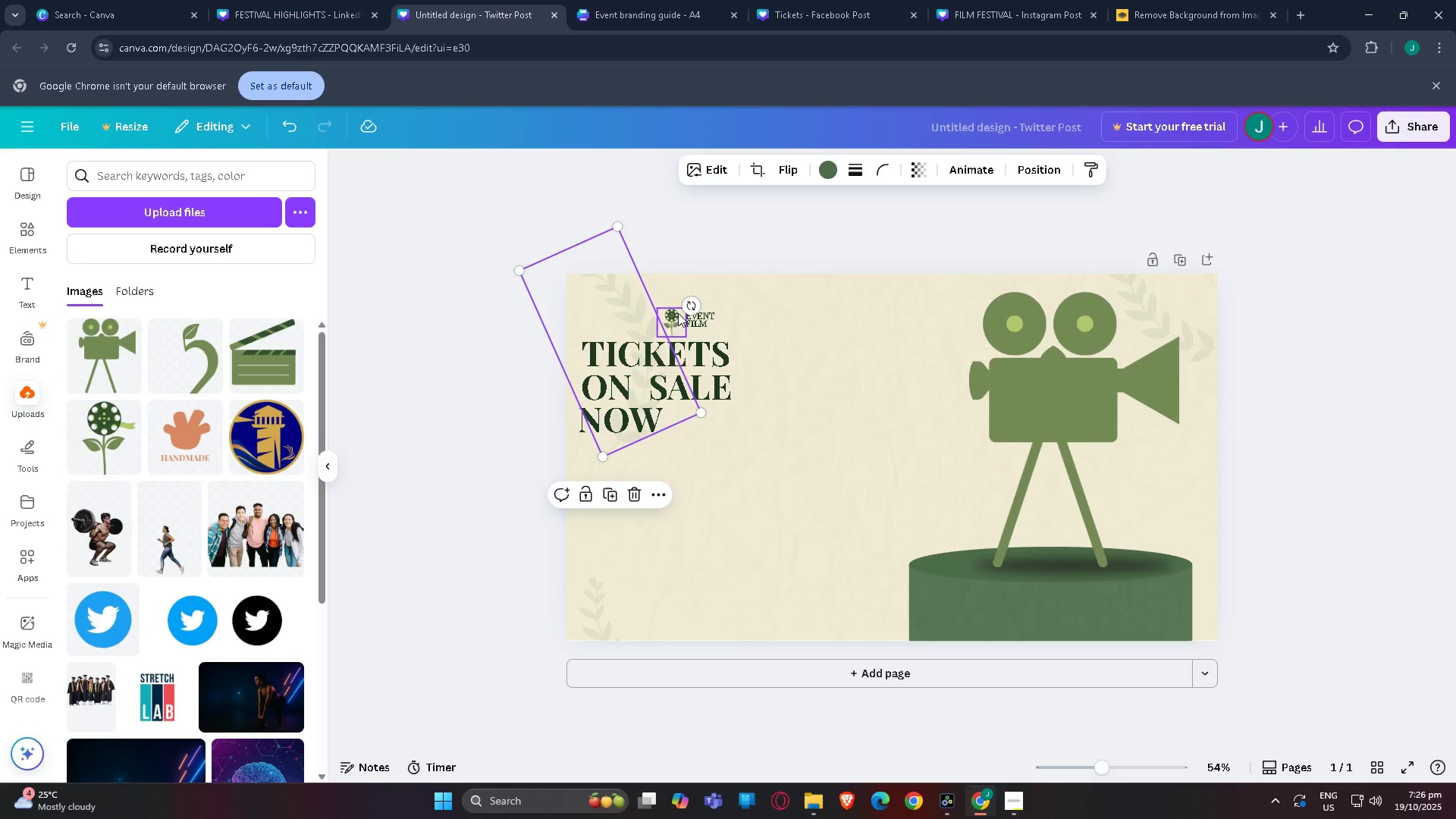 
left_click_drag(start_coordinate=[692, 312], to_coordinate=[589, 493])
 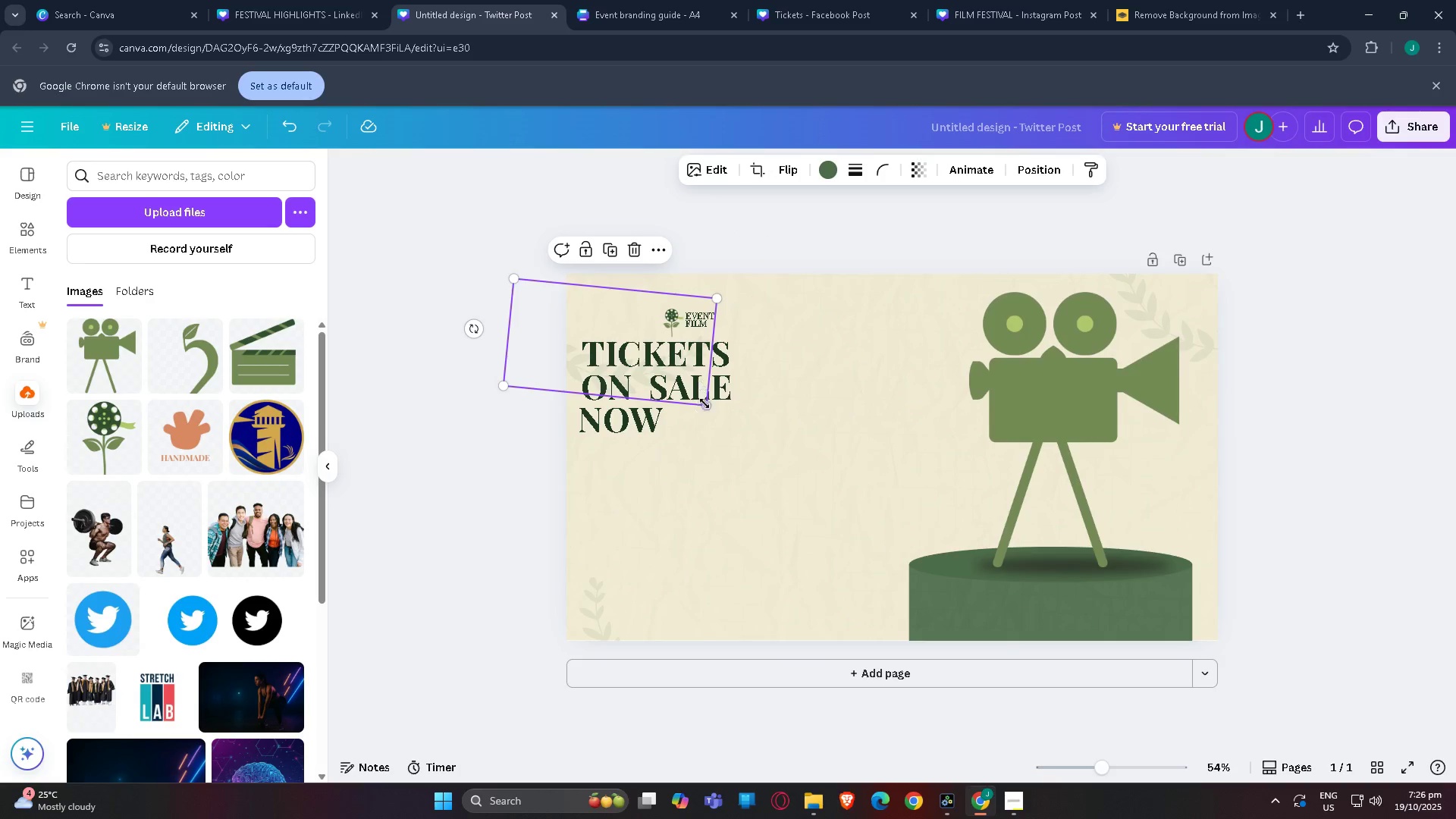 
left_click_drag(start_coordinate=[705, 403], to_coordinate=[858, 450])
 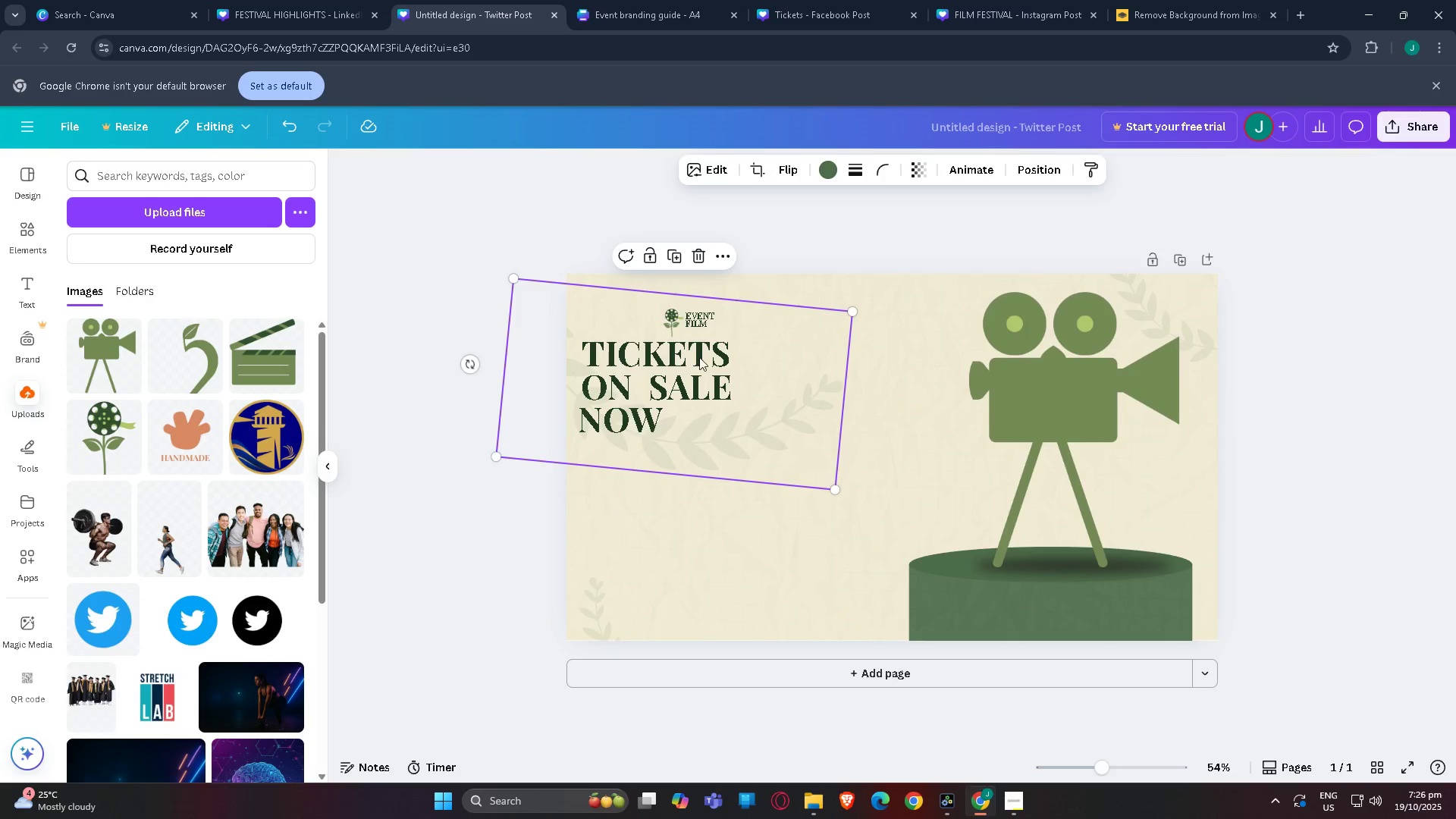 
left_click([685, 362])
 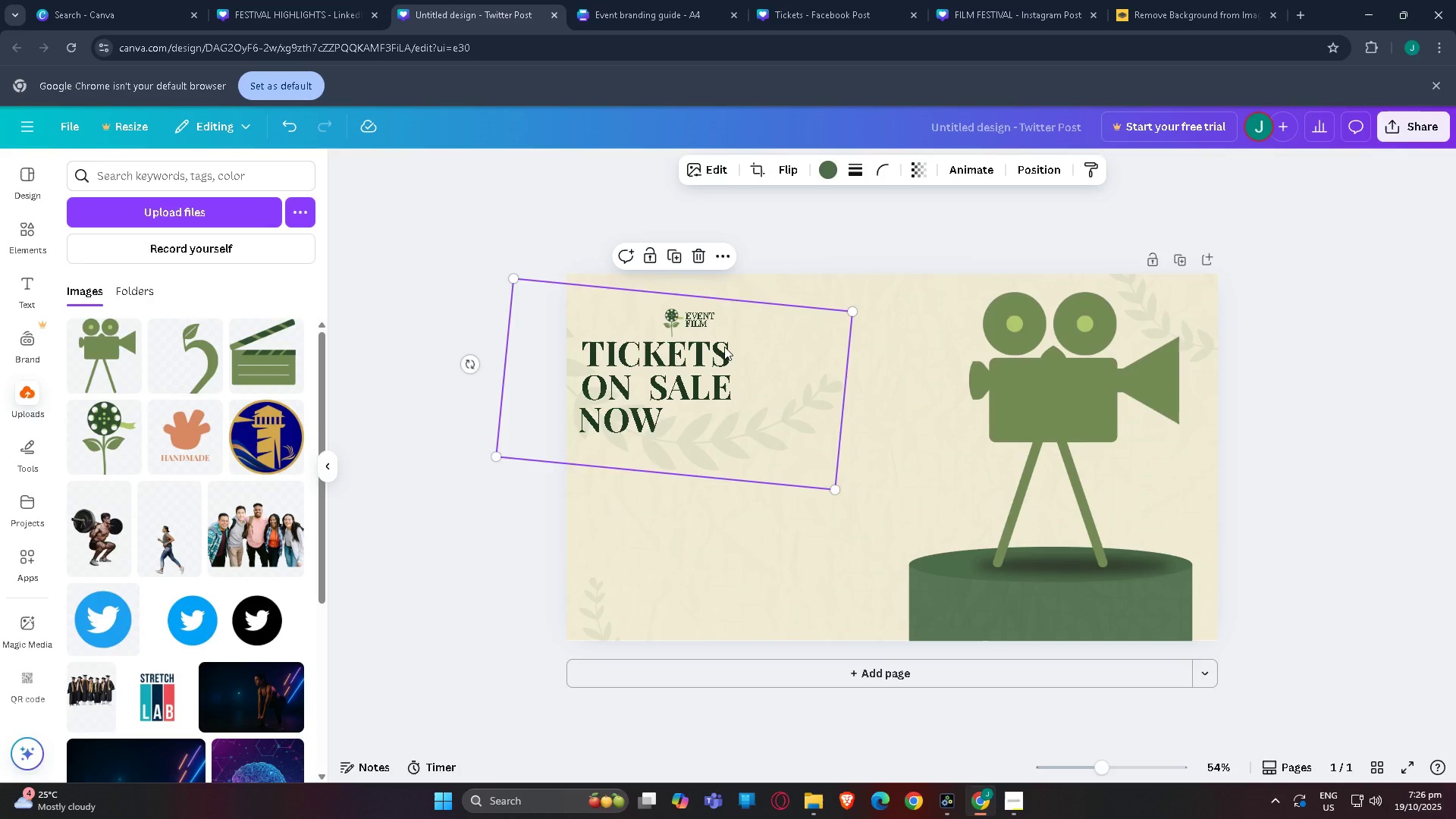 
left_click_drag(start_coordinate=[724, 347], to_coordinate=[699, 463])
 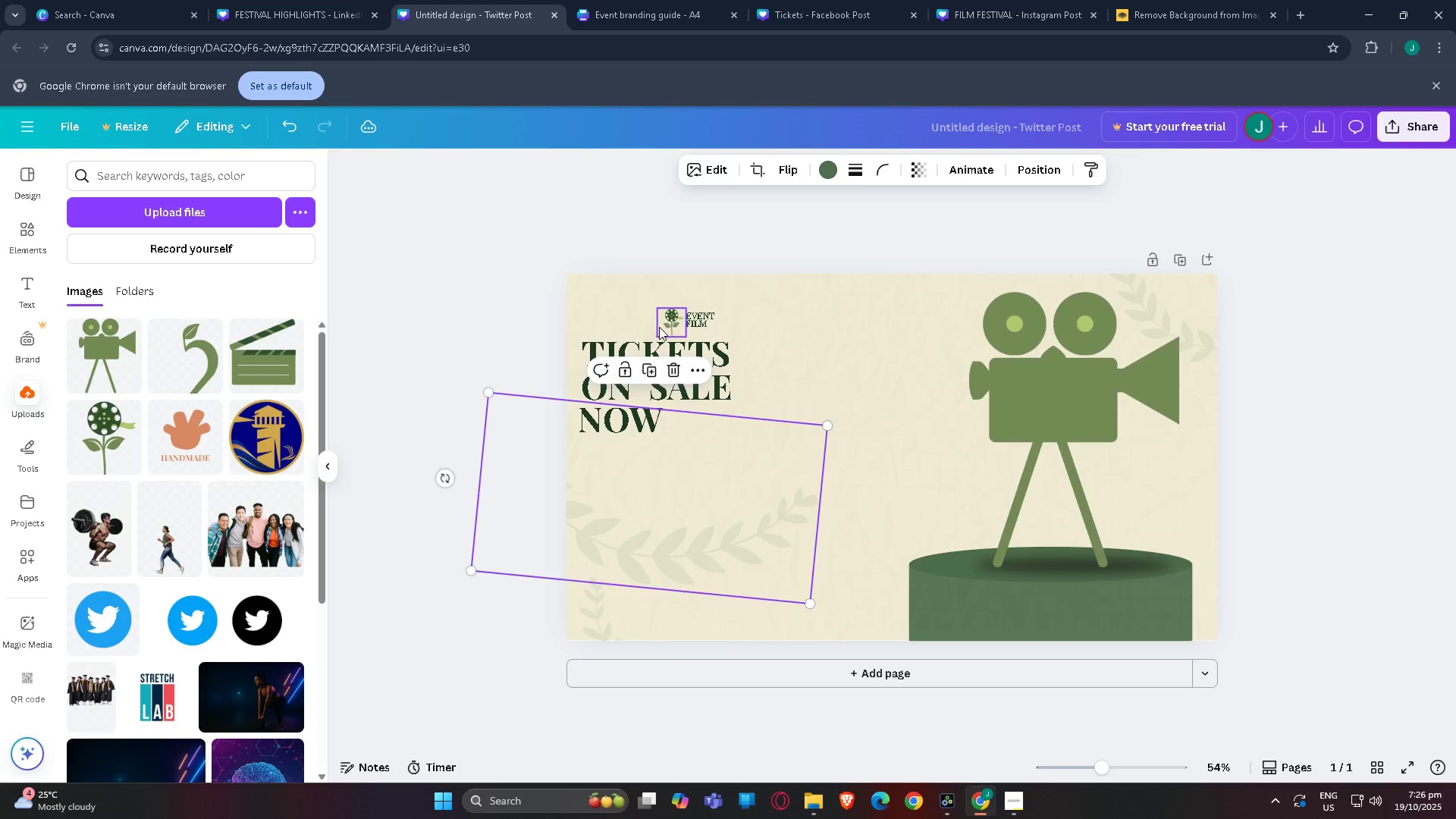 
left_click([659, 327])
 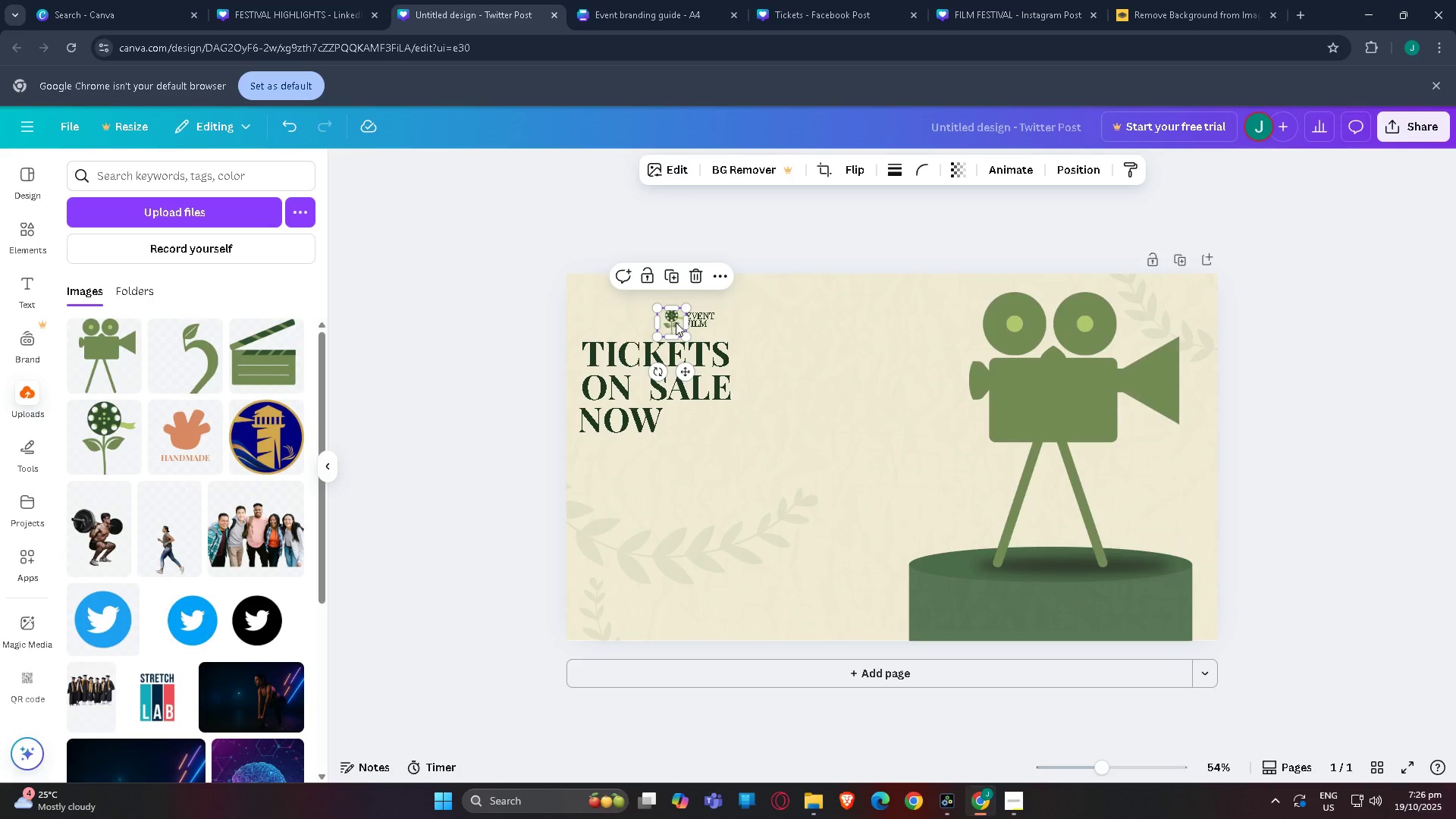 
left_click_drag(start_coordinate=[676, 321], to_coordinate=[903, 304])
 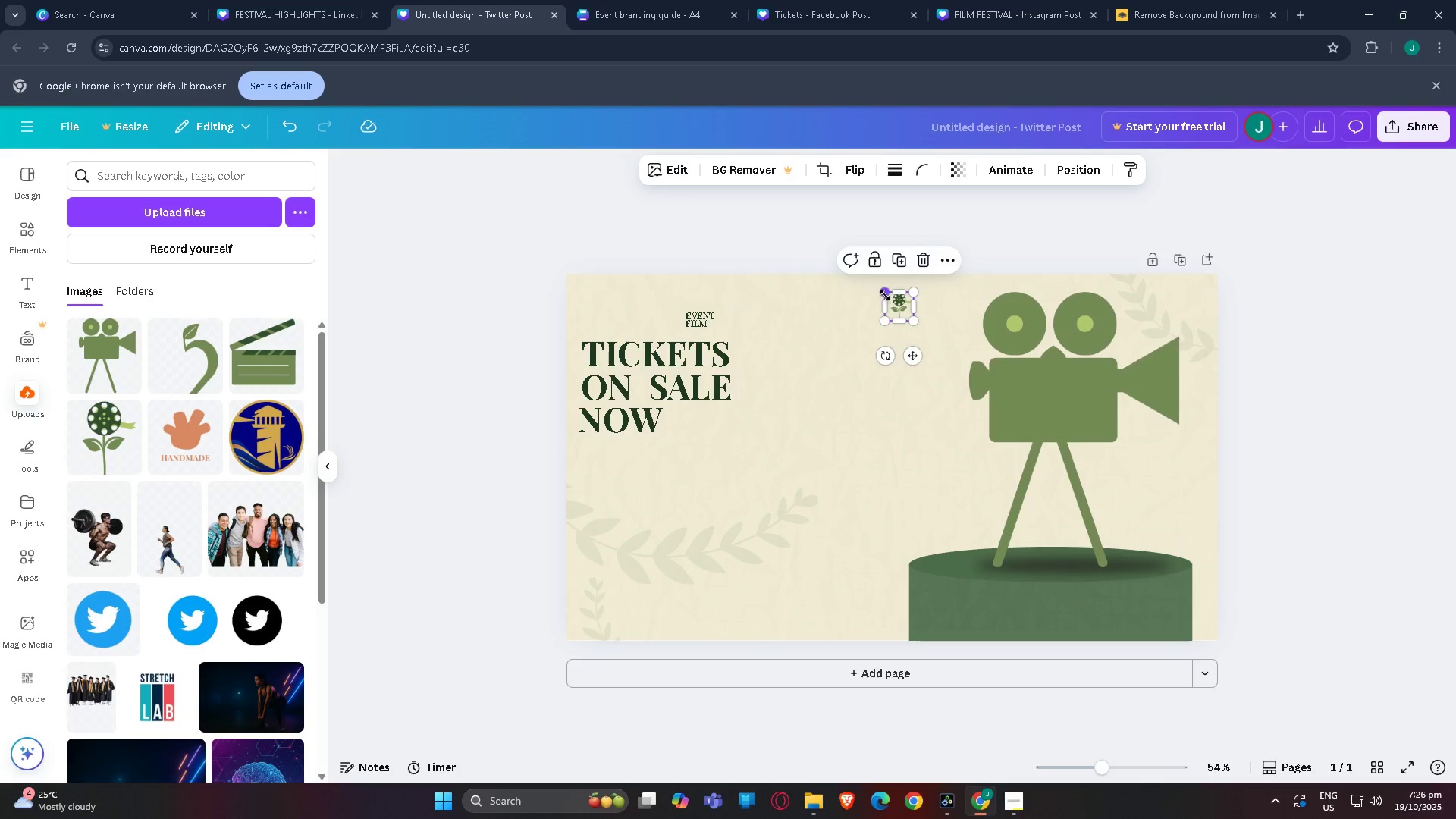 
left_click_drag(start_coordinate=[885, 295], to_coordinate=[783, 259])
 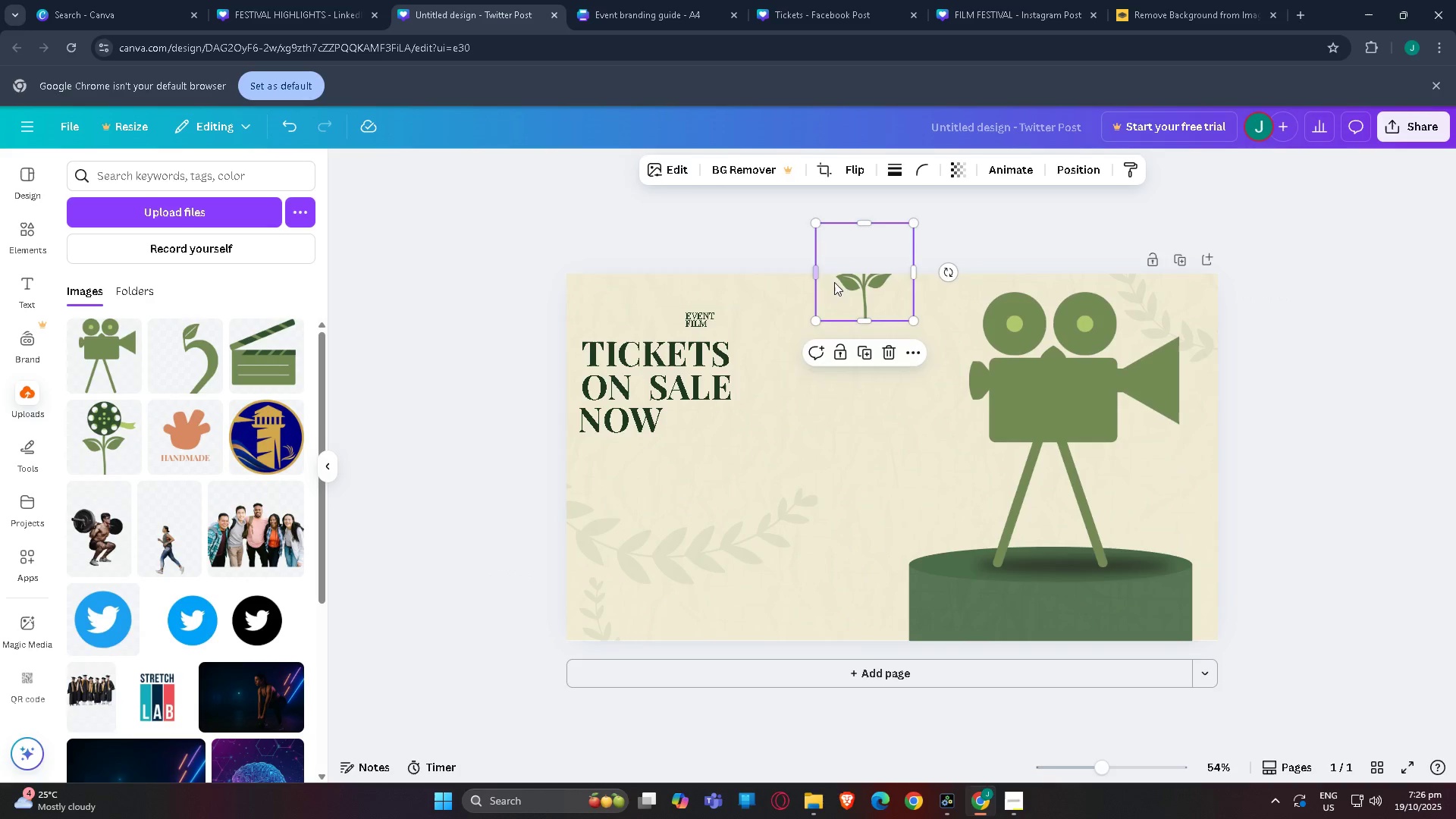 
left_click_drag(start_coordinate=[852, 291], to_coordinate=[821, 340])
 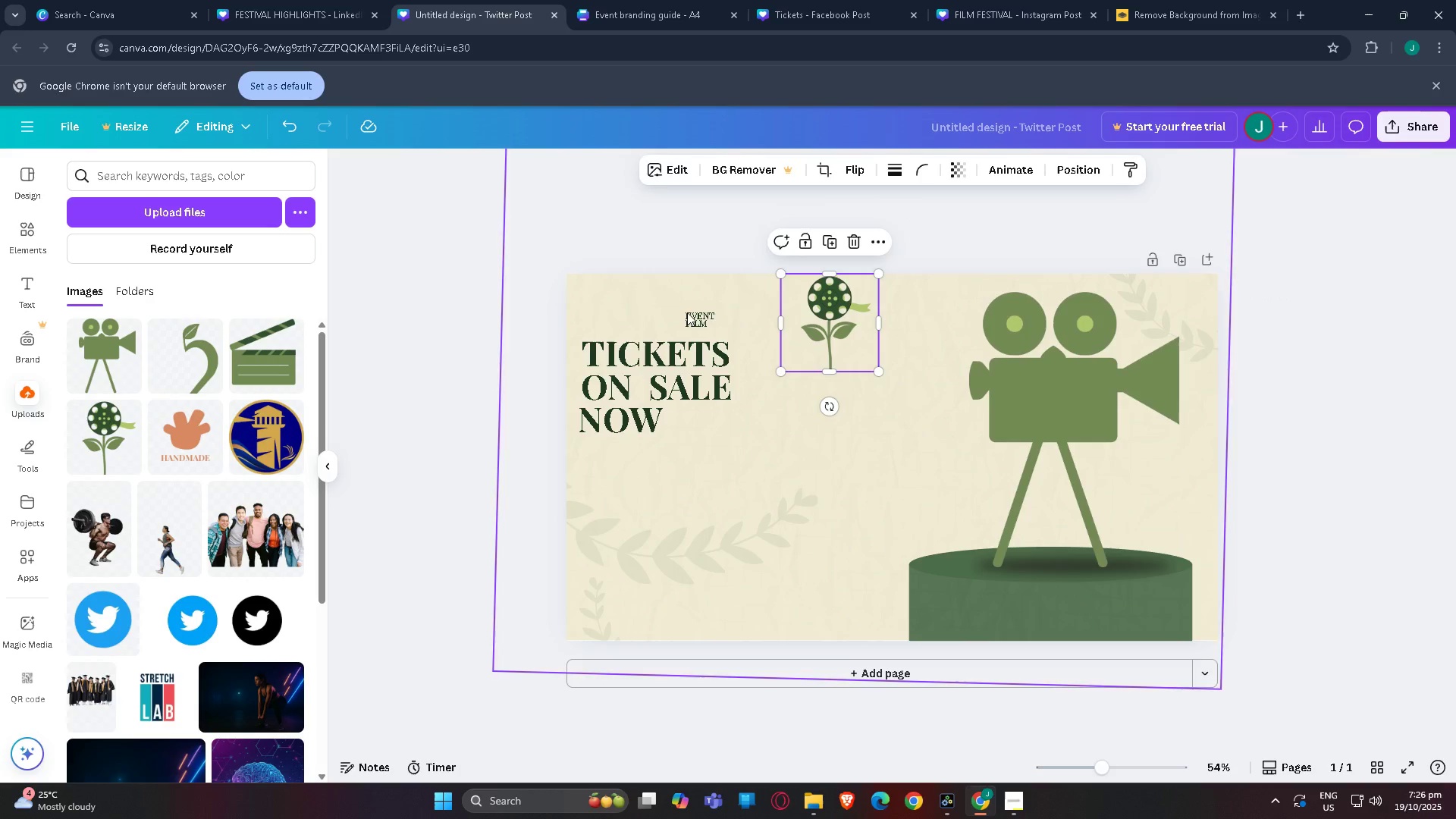 
left_click_drag(start_coordinate=[693, 315], to_coordinate=[883, 291])
 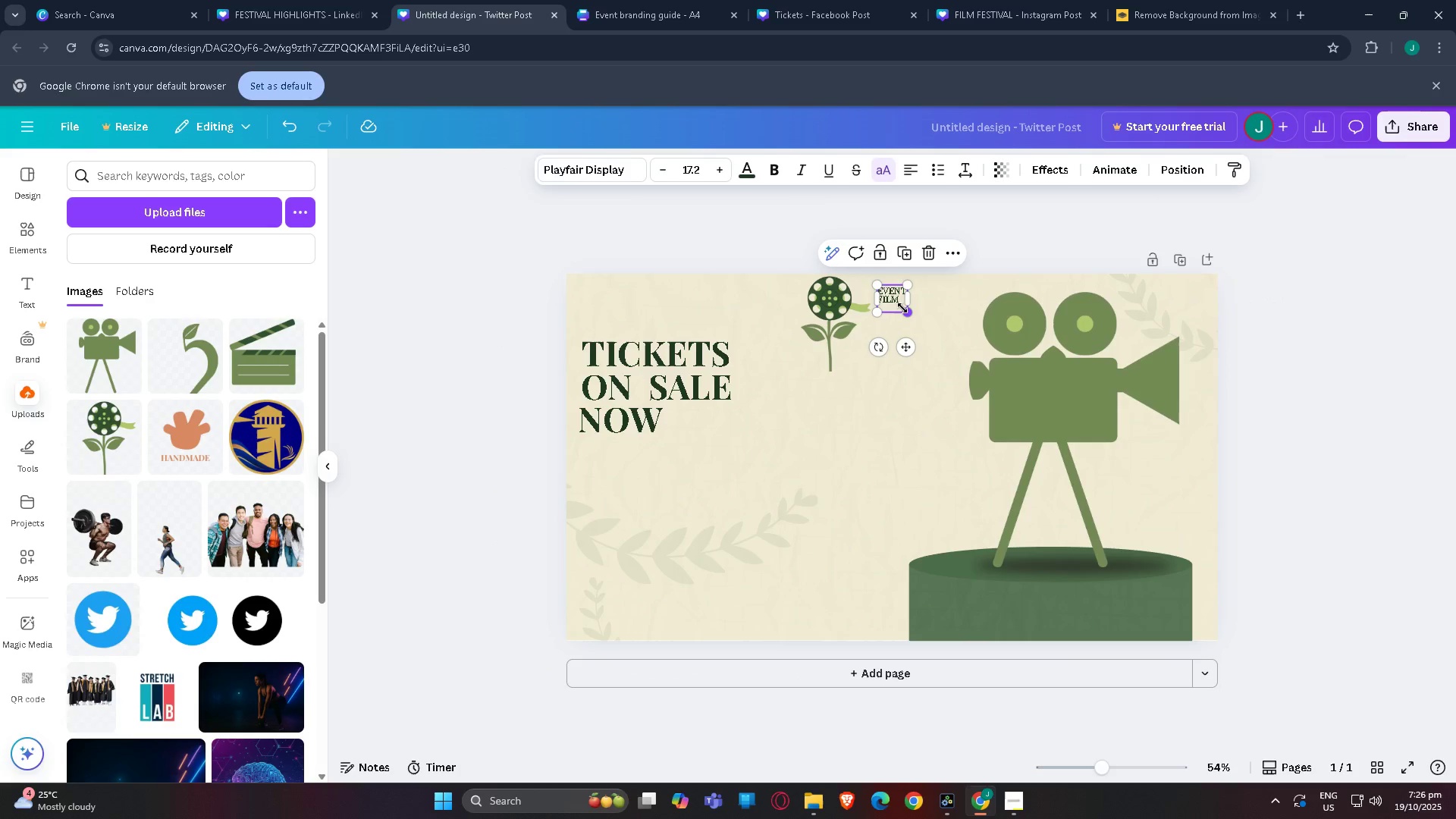 
left_click_drag(start_coordinate=[905, 309], to_coordinate=[952, 386])
 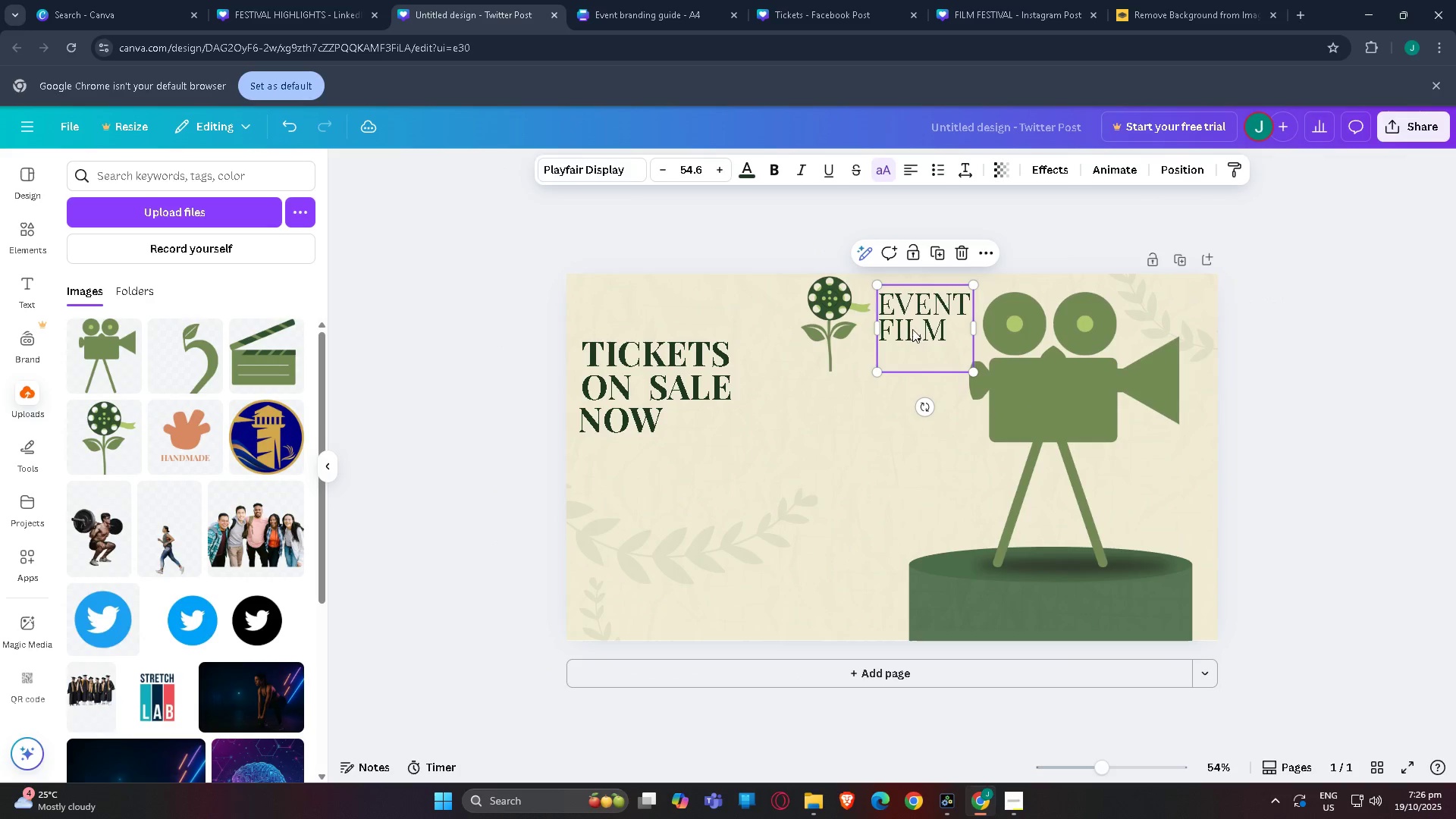 
left_click_drag(start_coordinate=[908, 325], to_coordinate=[896, 325])
 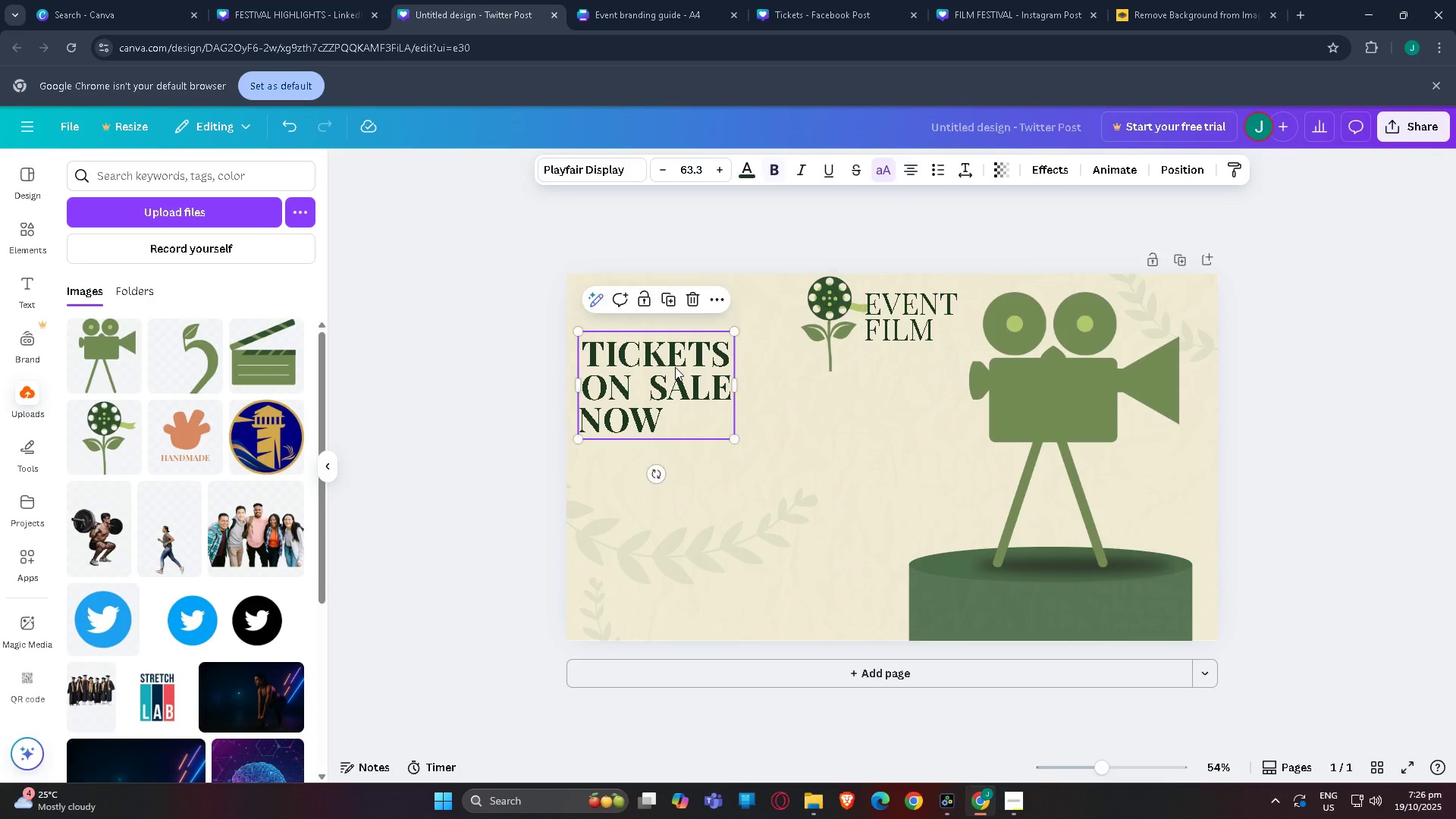 
left_click_drag(start_coordinate=[675, 367], to_coordinate=[705, 413])
 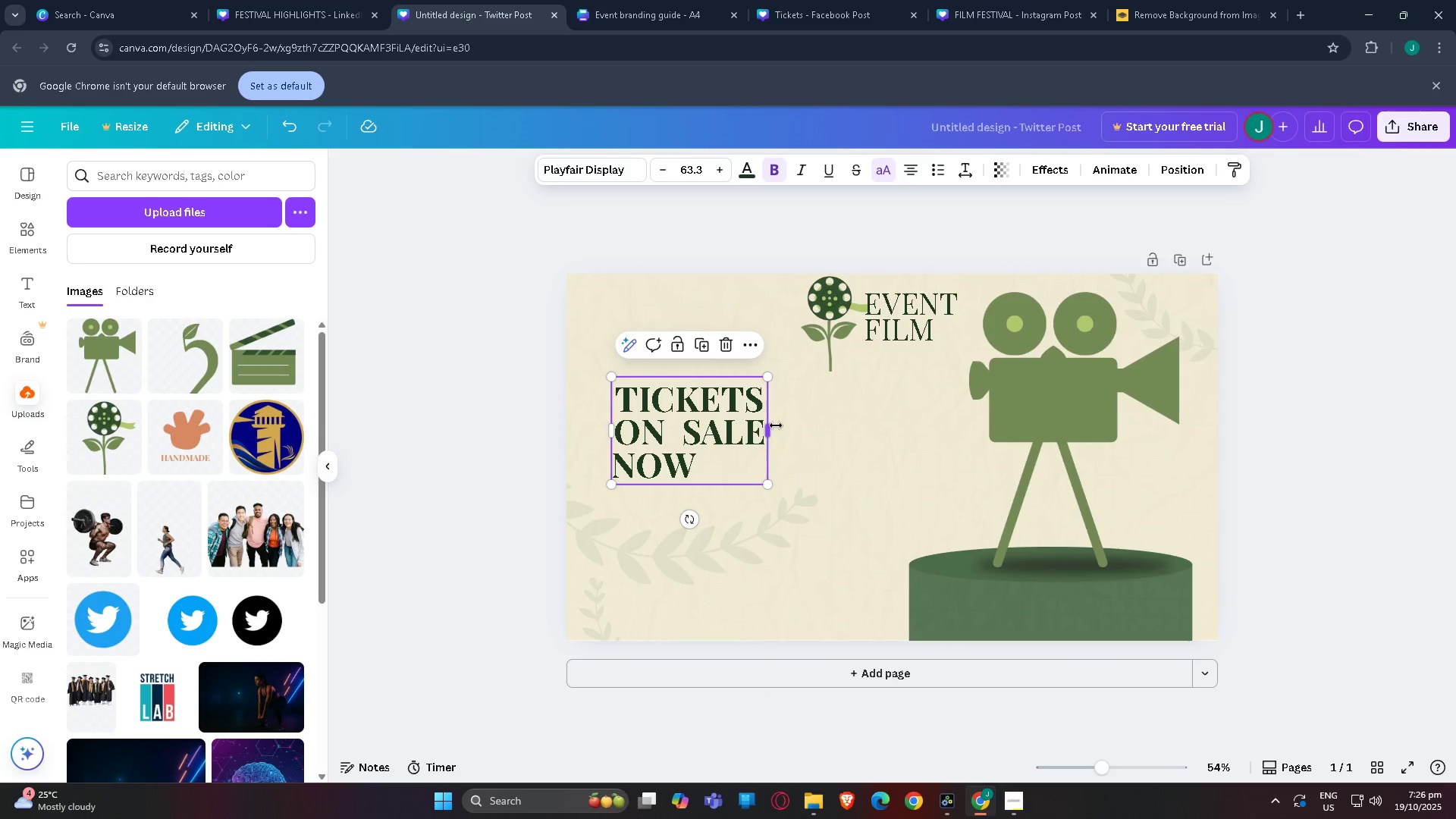 
left_click_drag(start_coordinate=[771, 433], to_coordinate=[914, 434])
 